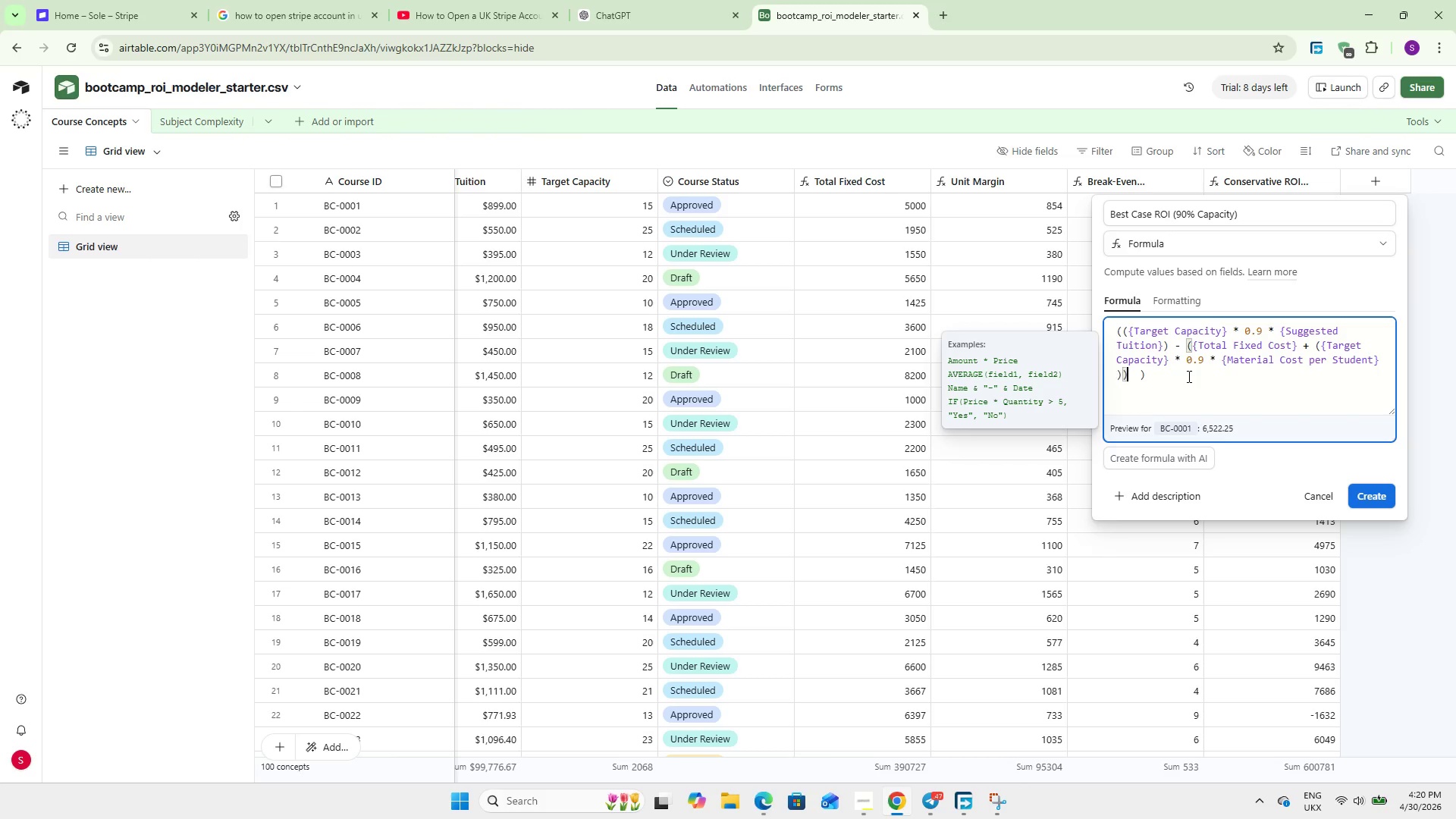 
key(ArrowRight)
 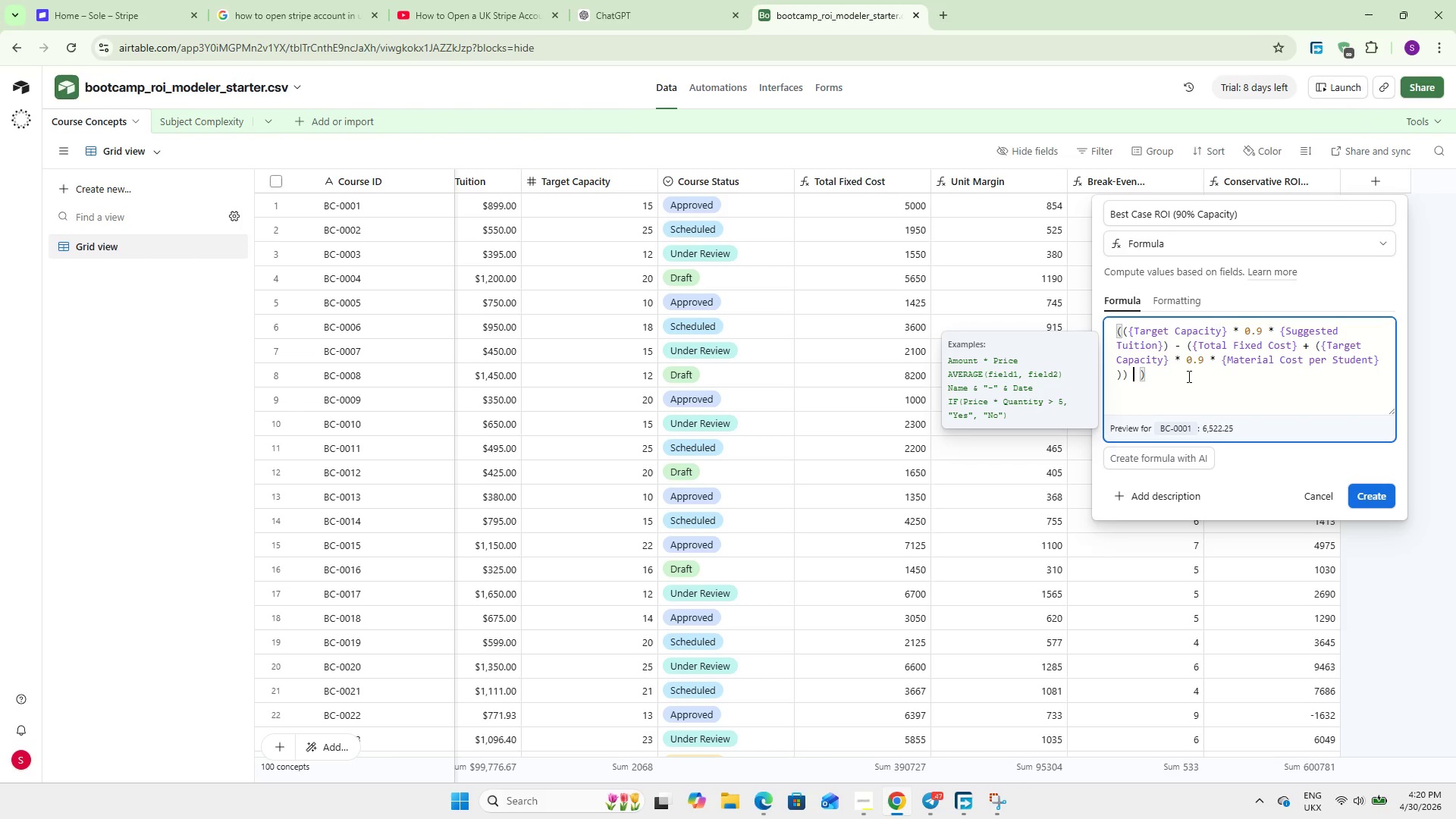 
key(ArrowRight)
 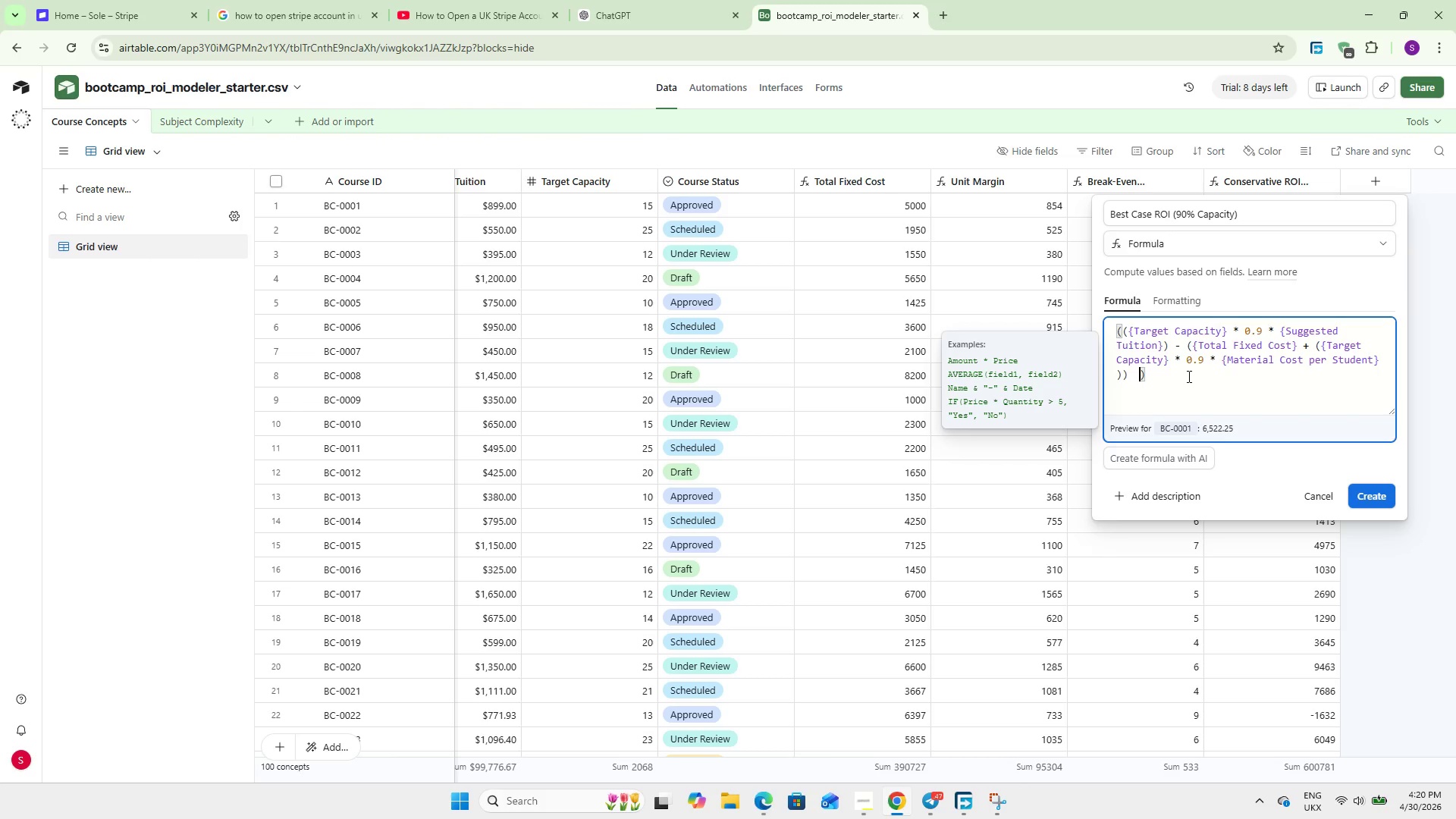 
key(ArrowRight)
 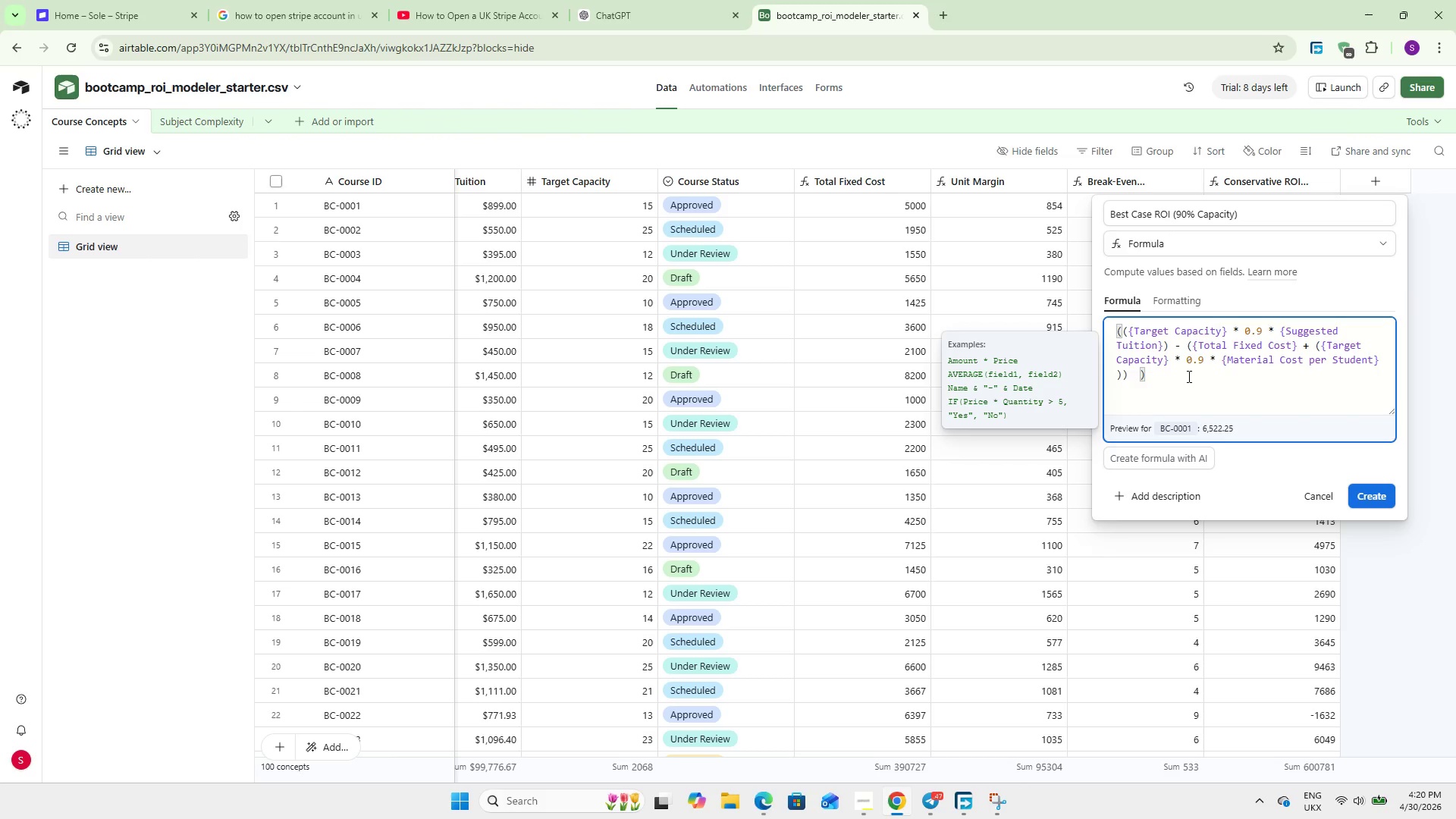 
key(Backspace)
 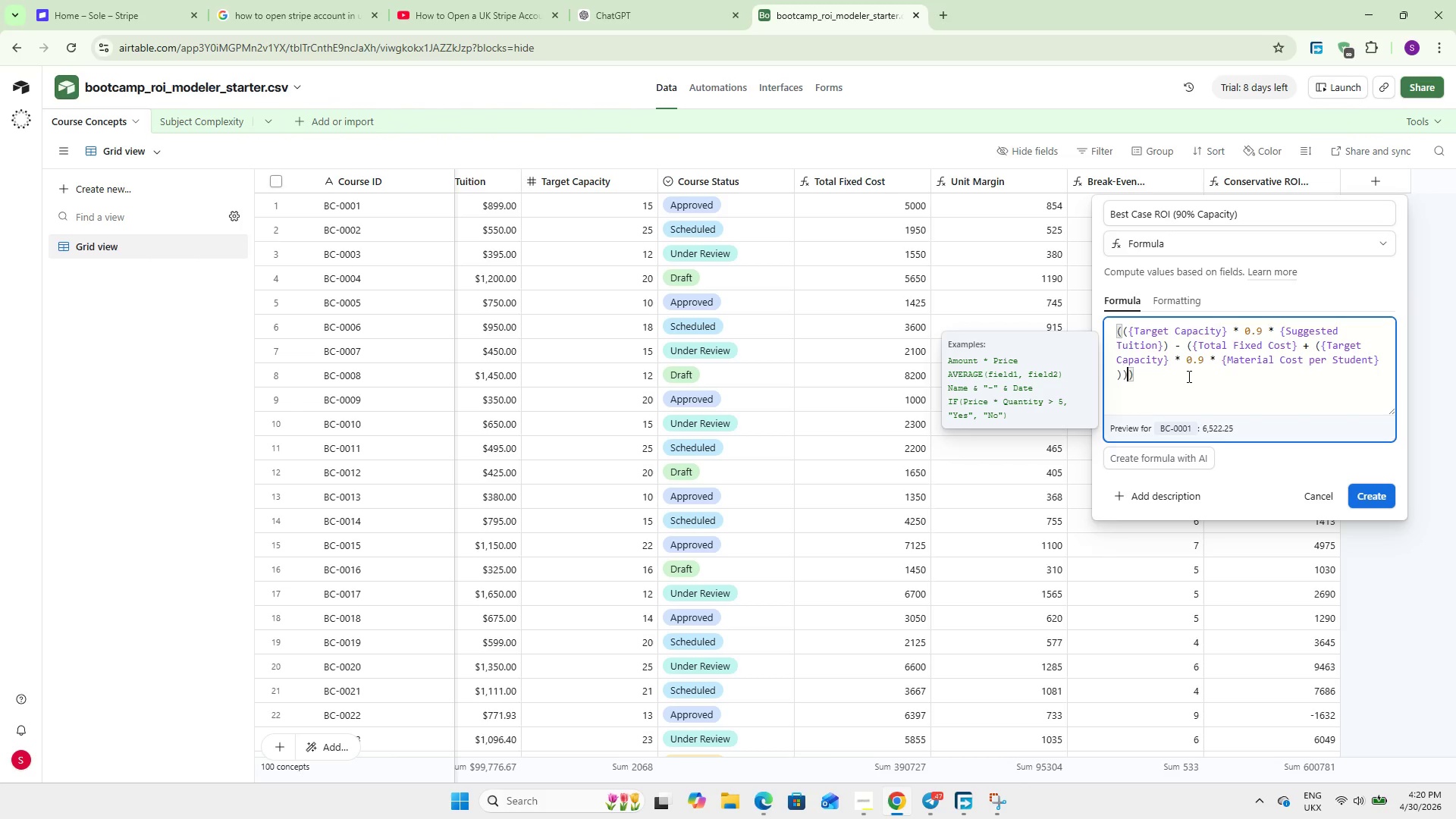 
key(Backspace)
 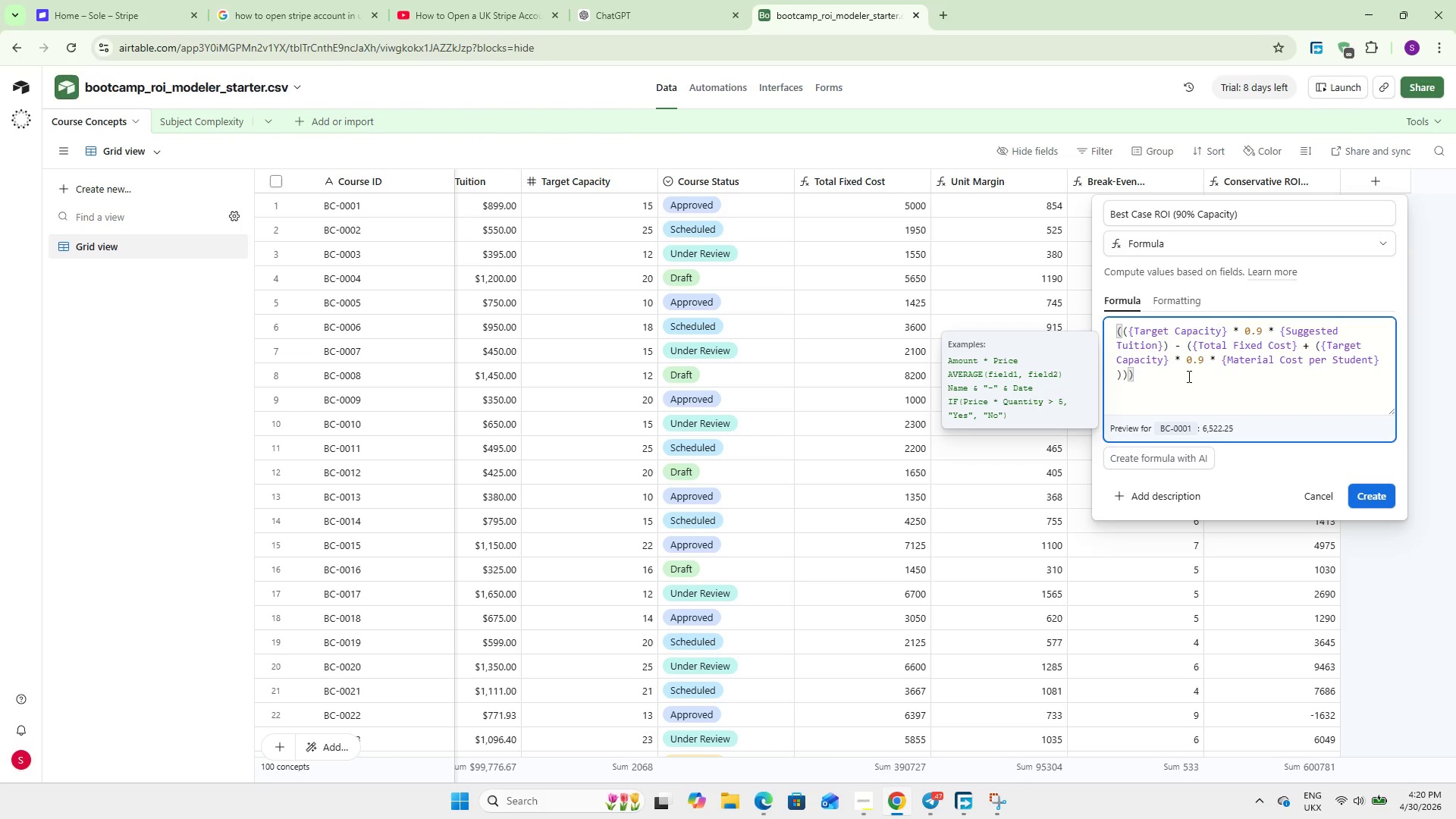 
key(ArrowRight)
 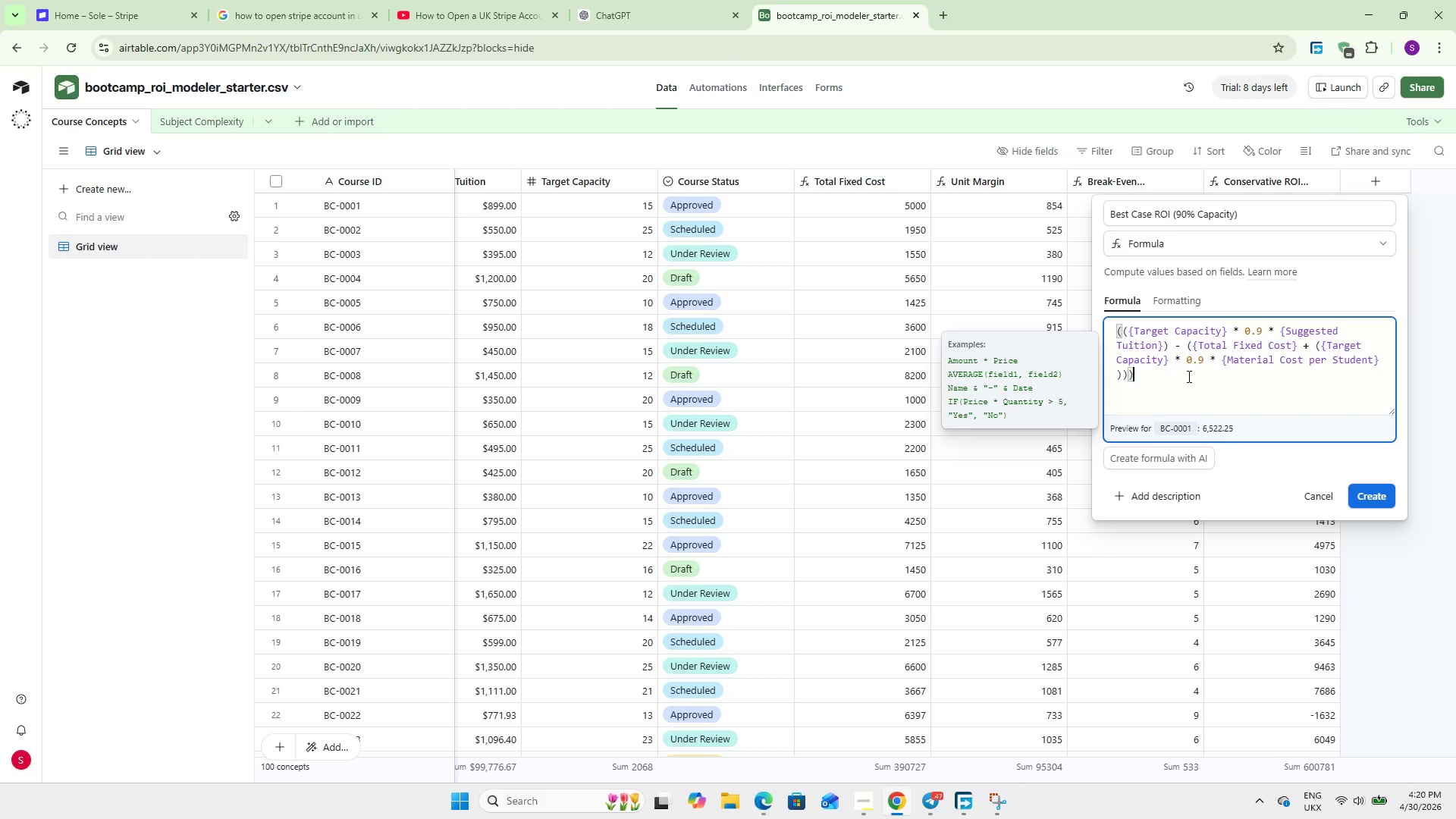 
key(Space)
 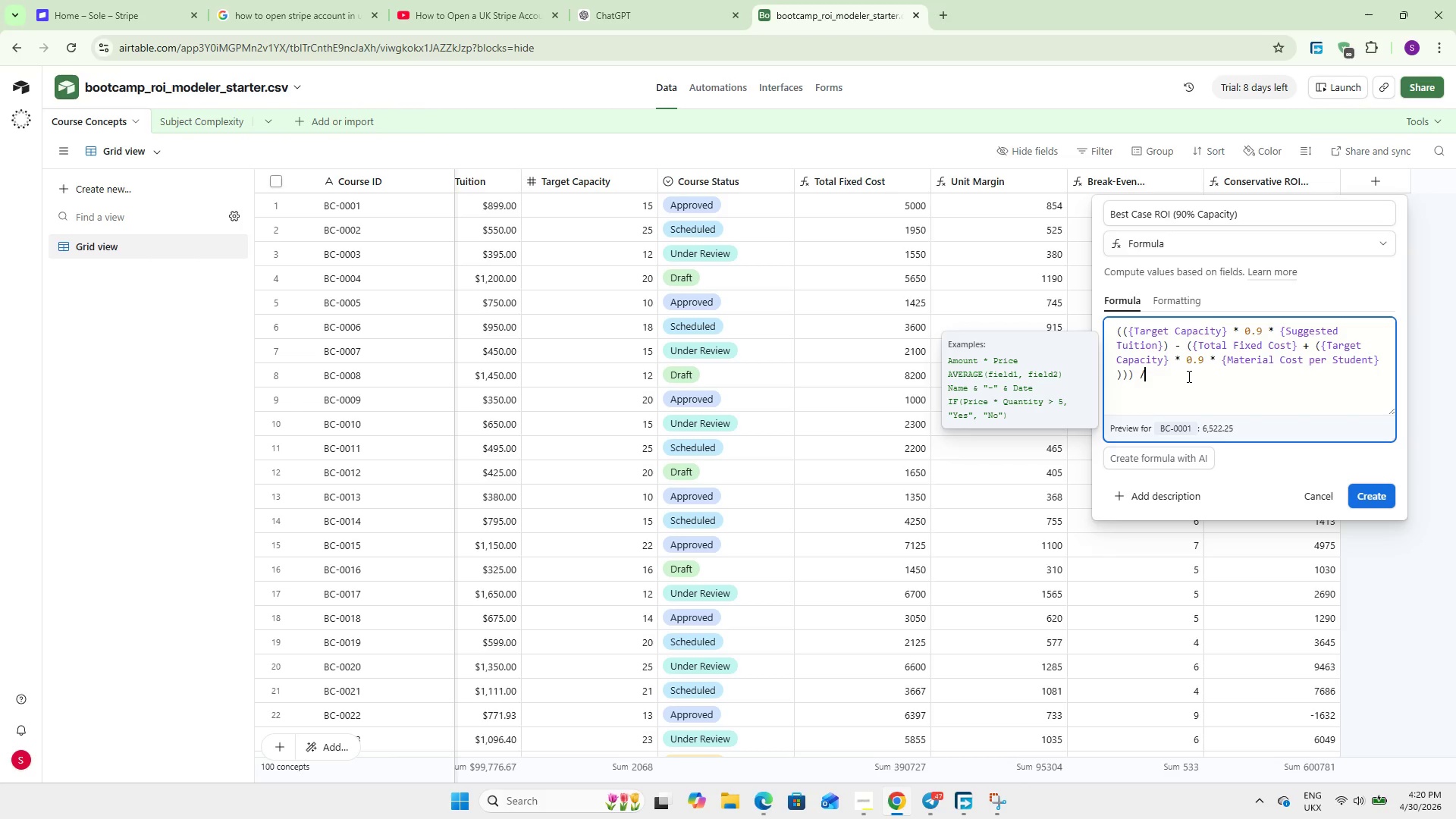 
key(Slash)
 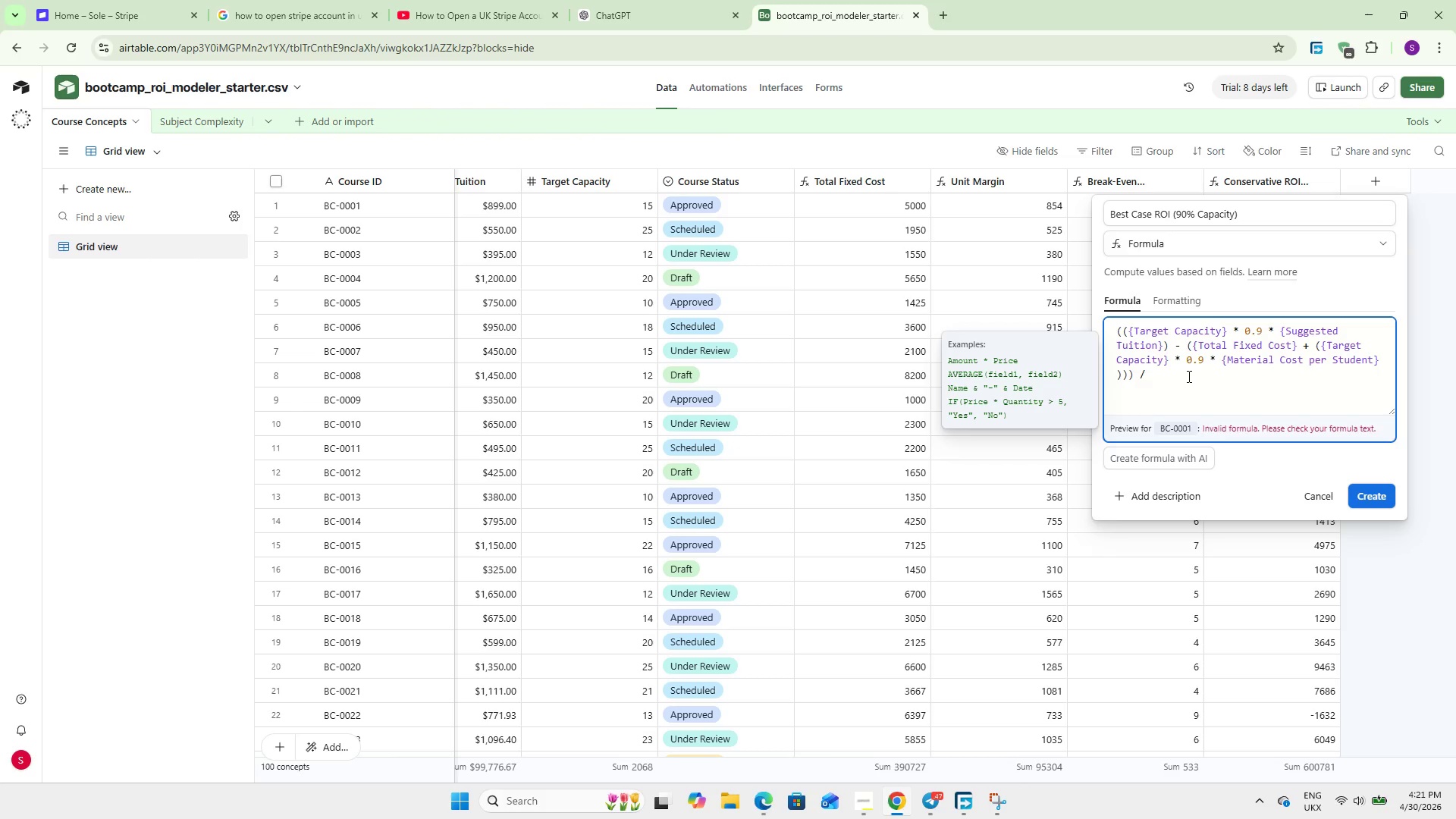 
wait(5.03)
 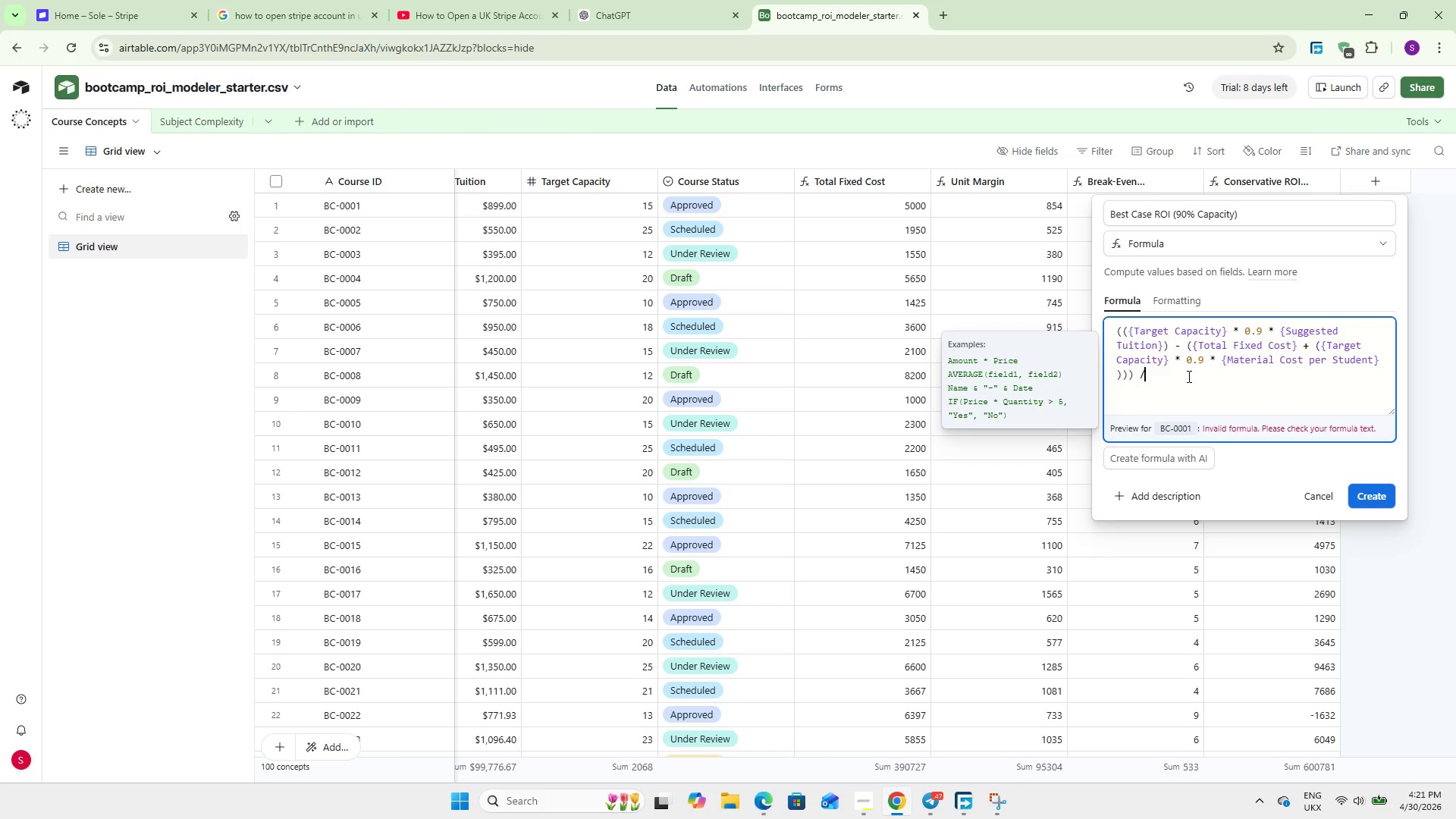 
type( (Total)
 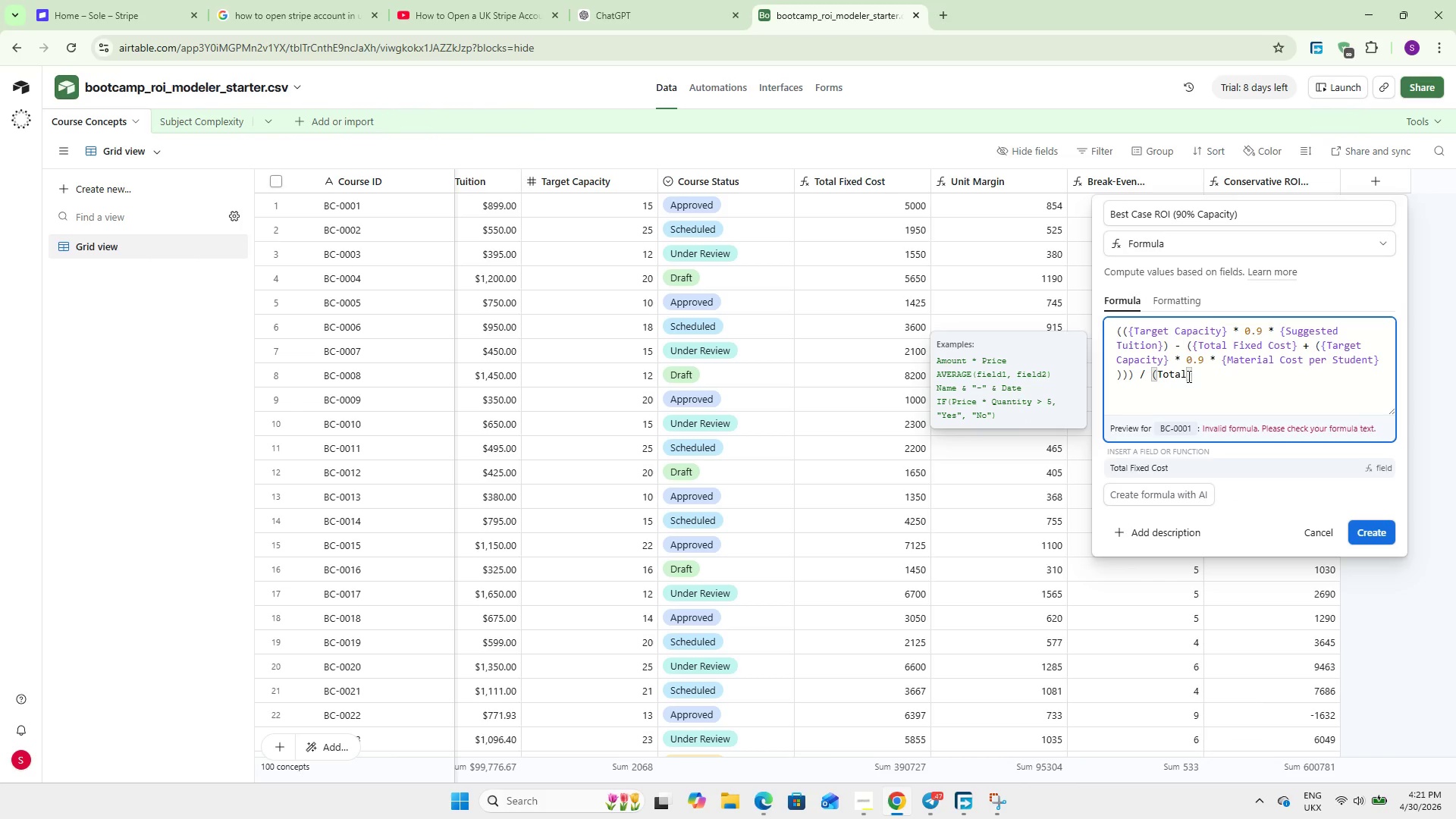 
key(Enter)
 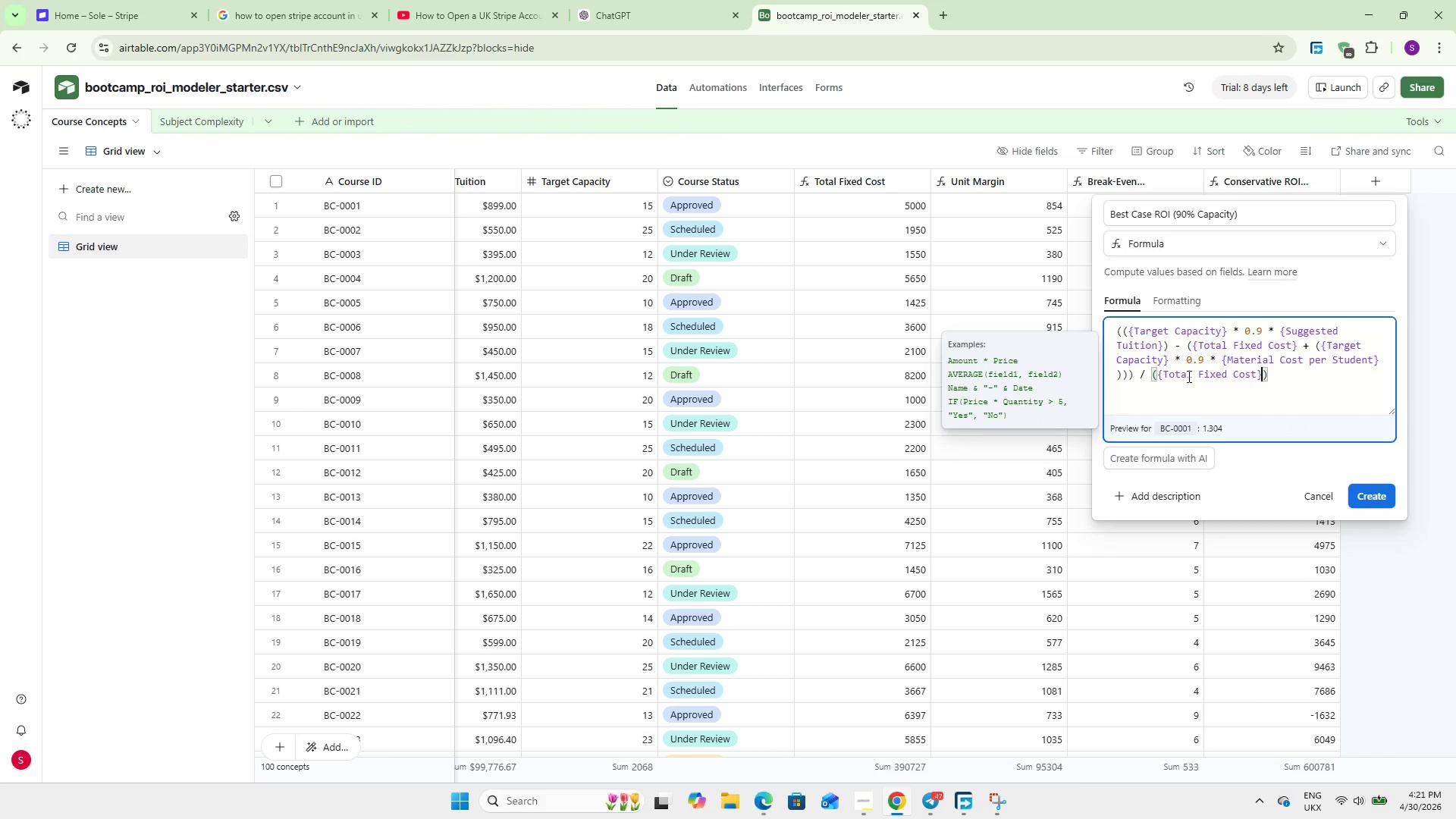 
key(Space)
 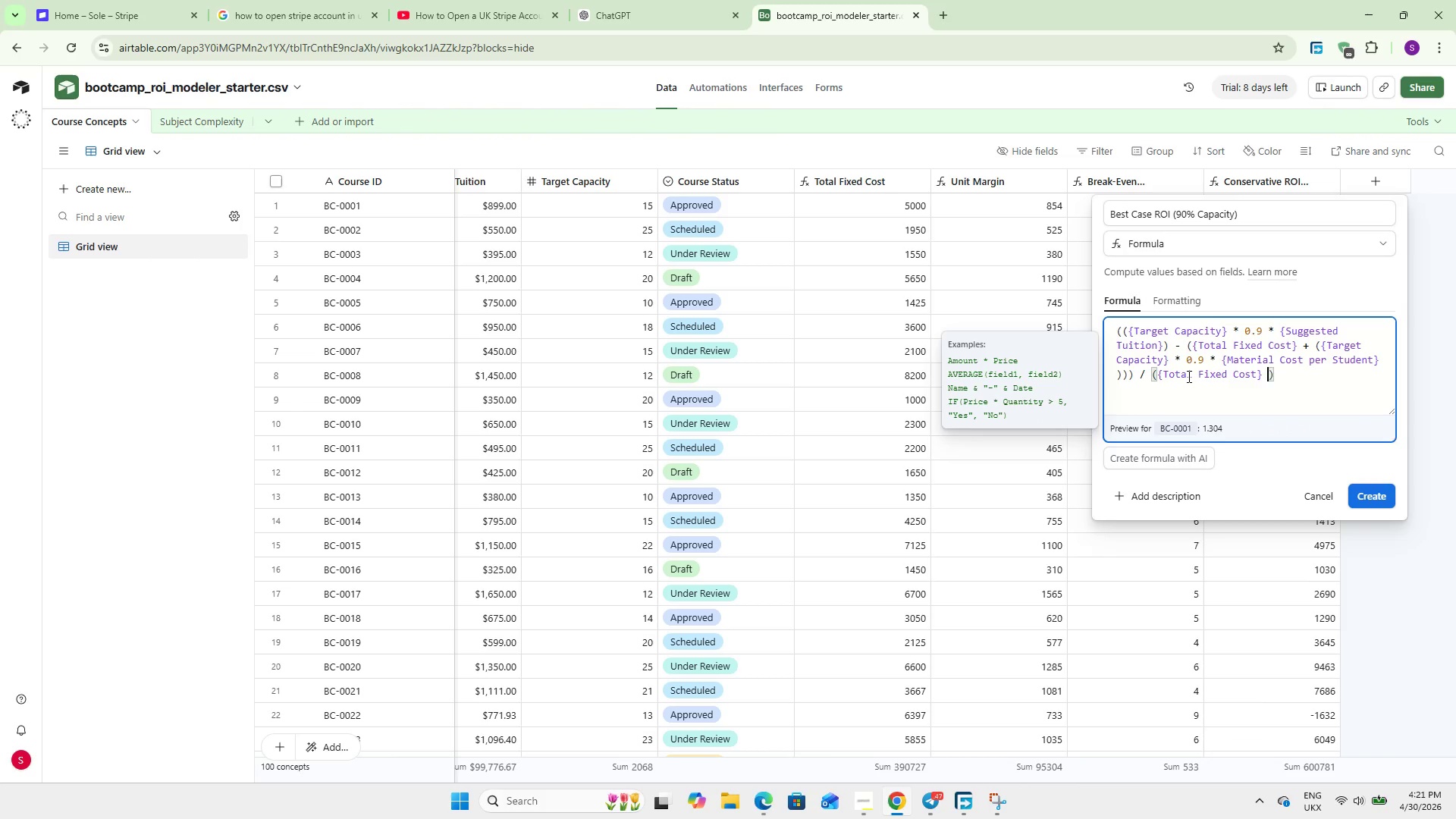 
key(Shift+Equal)
 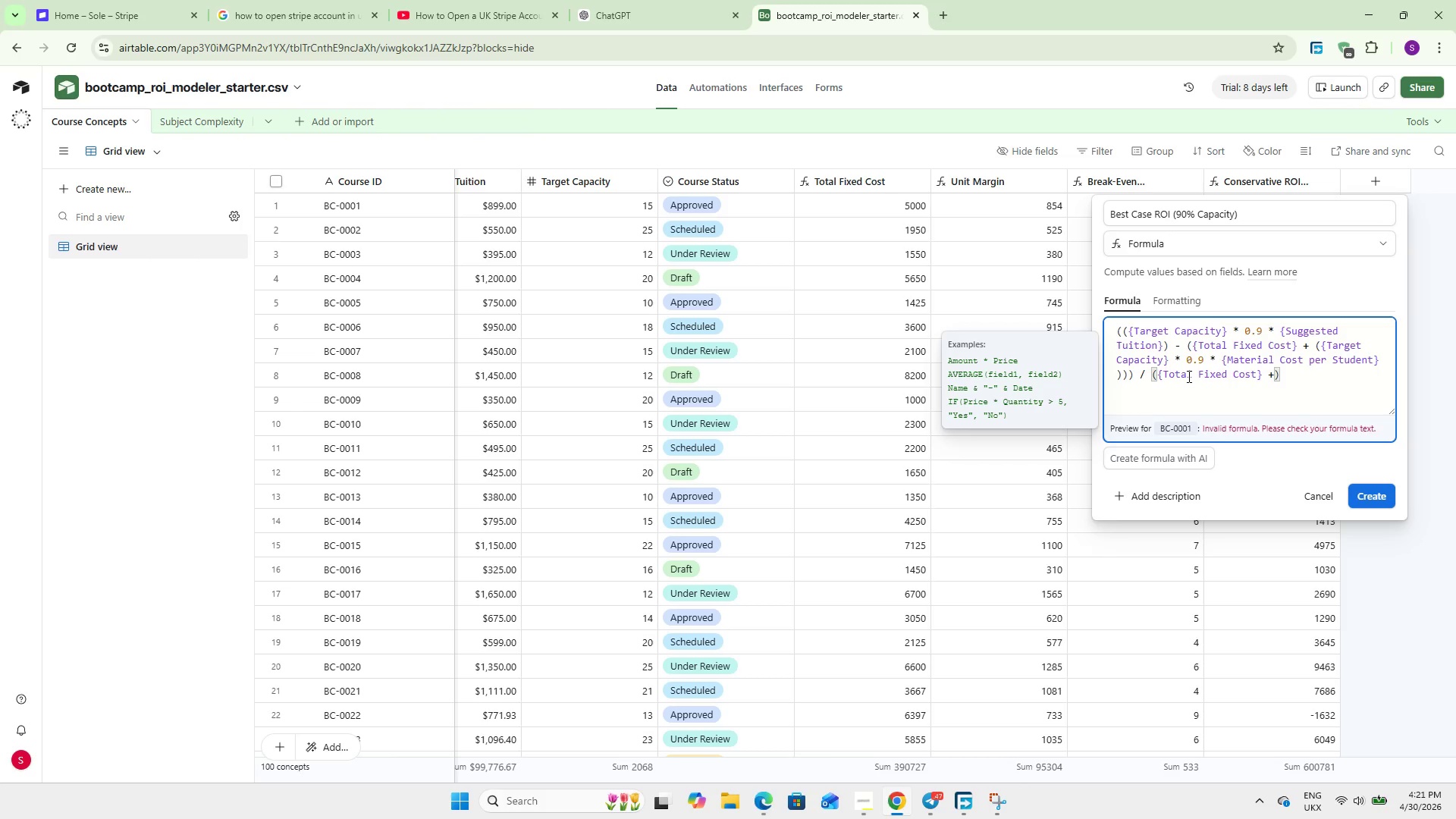 
wait(5.98)
 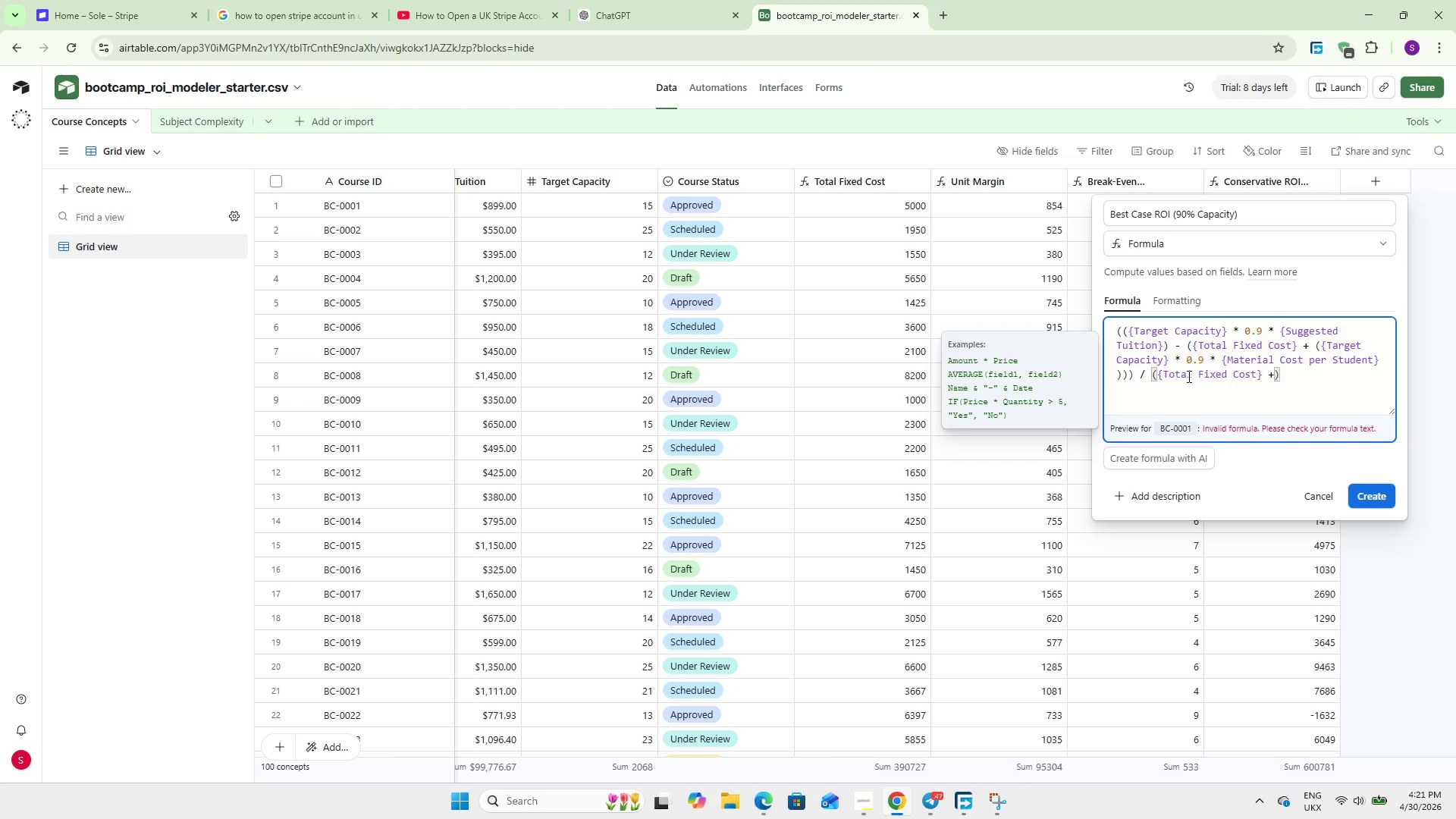 
key(Space)
 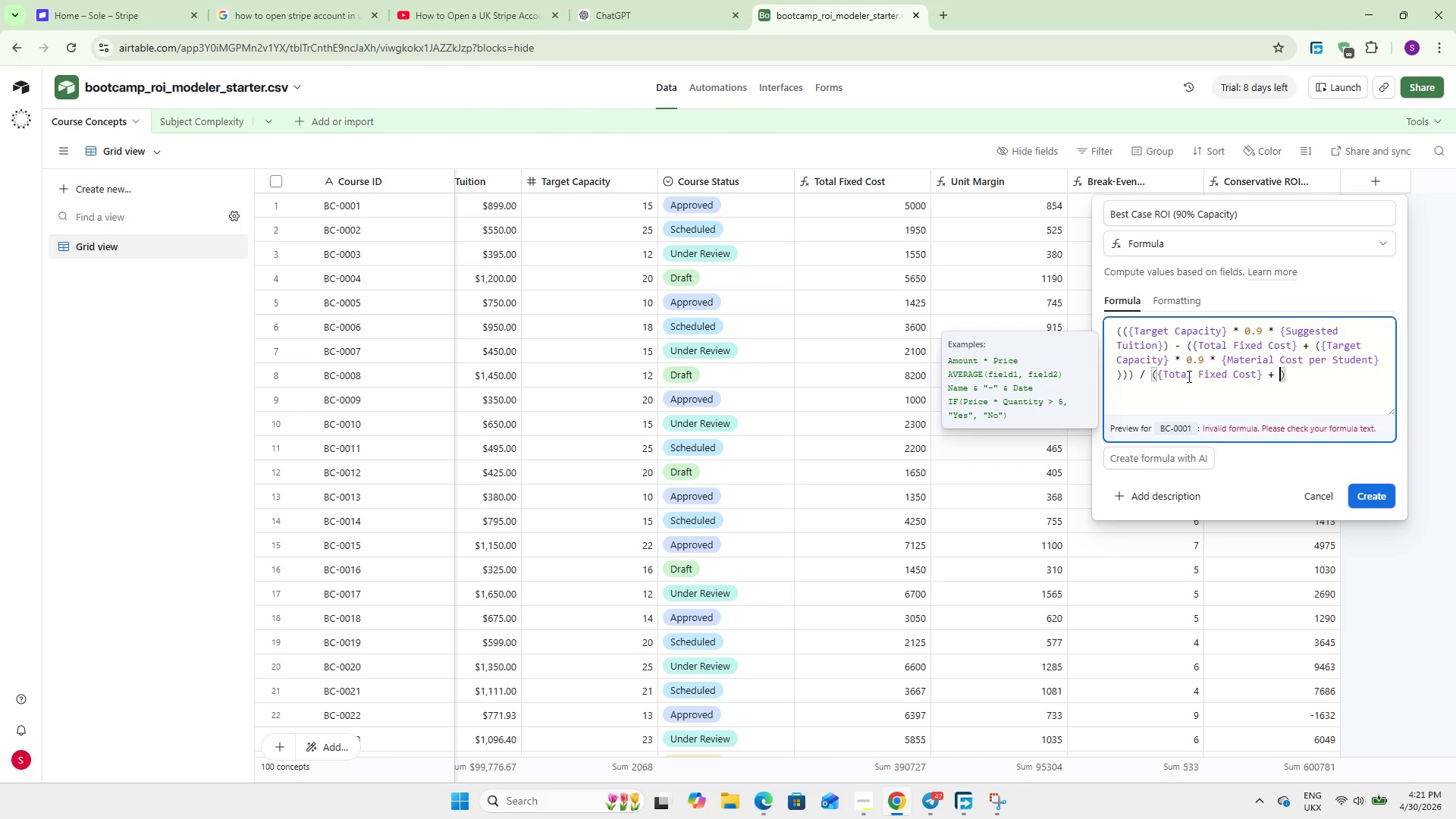 
type((target)
 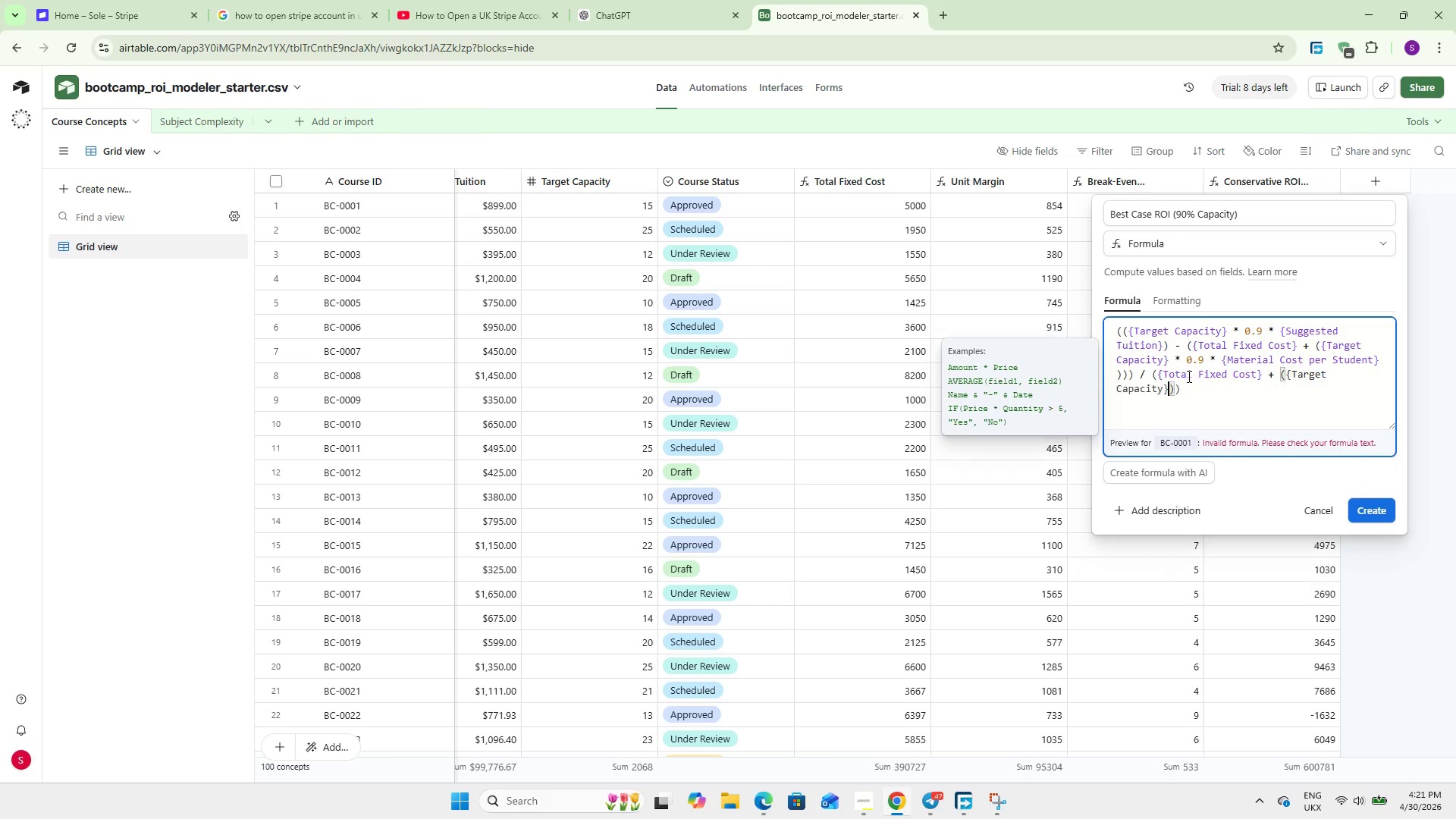 
key(Enter)
 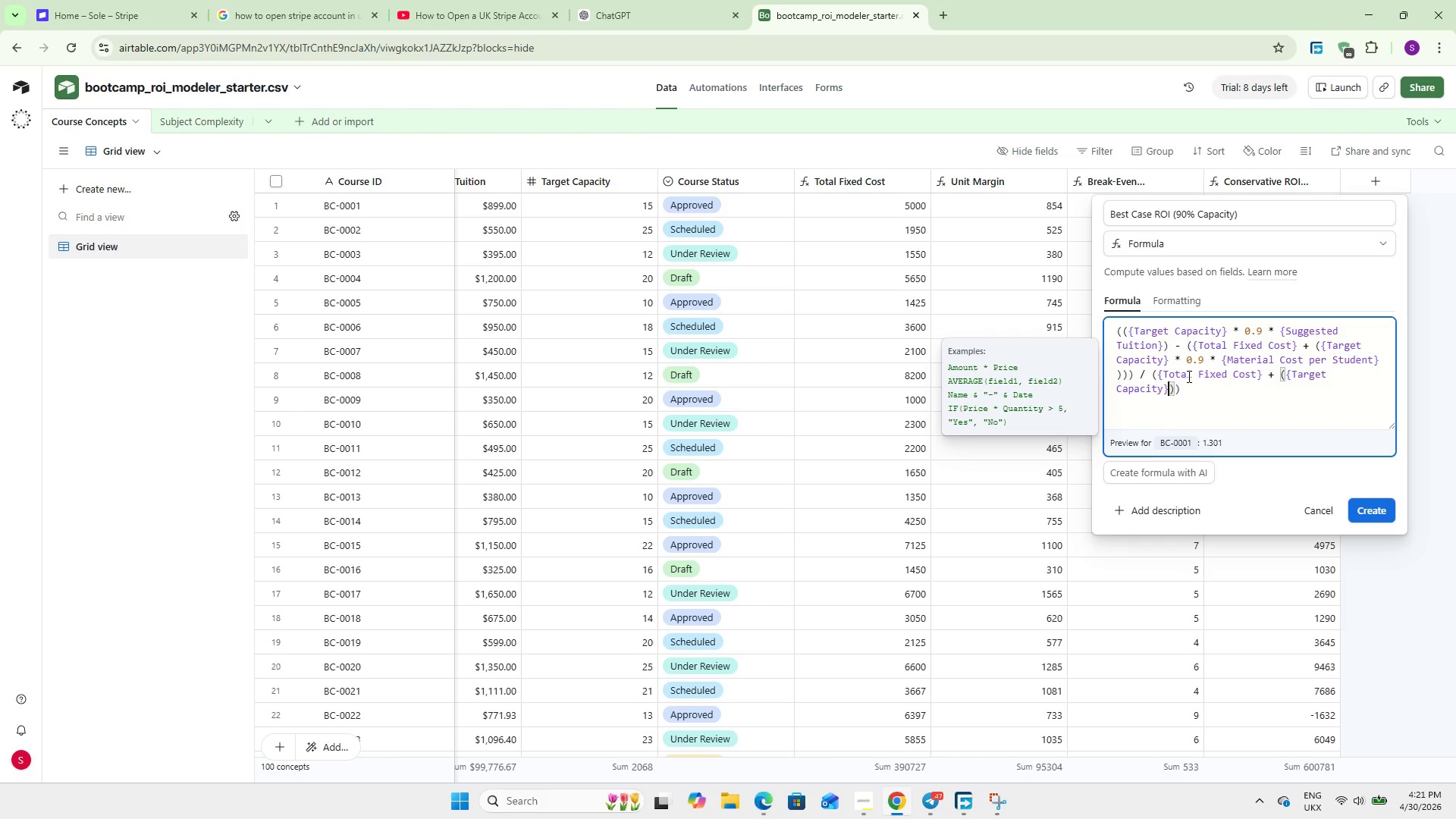 
key(Space)
 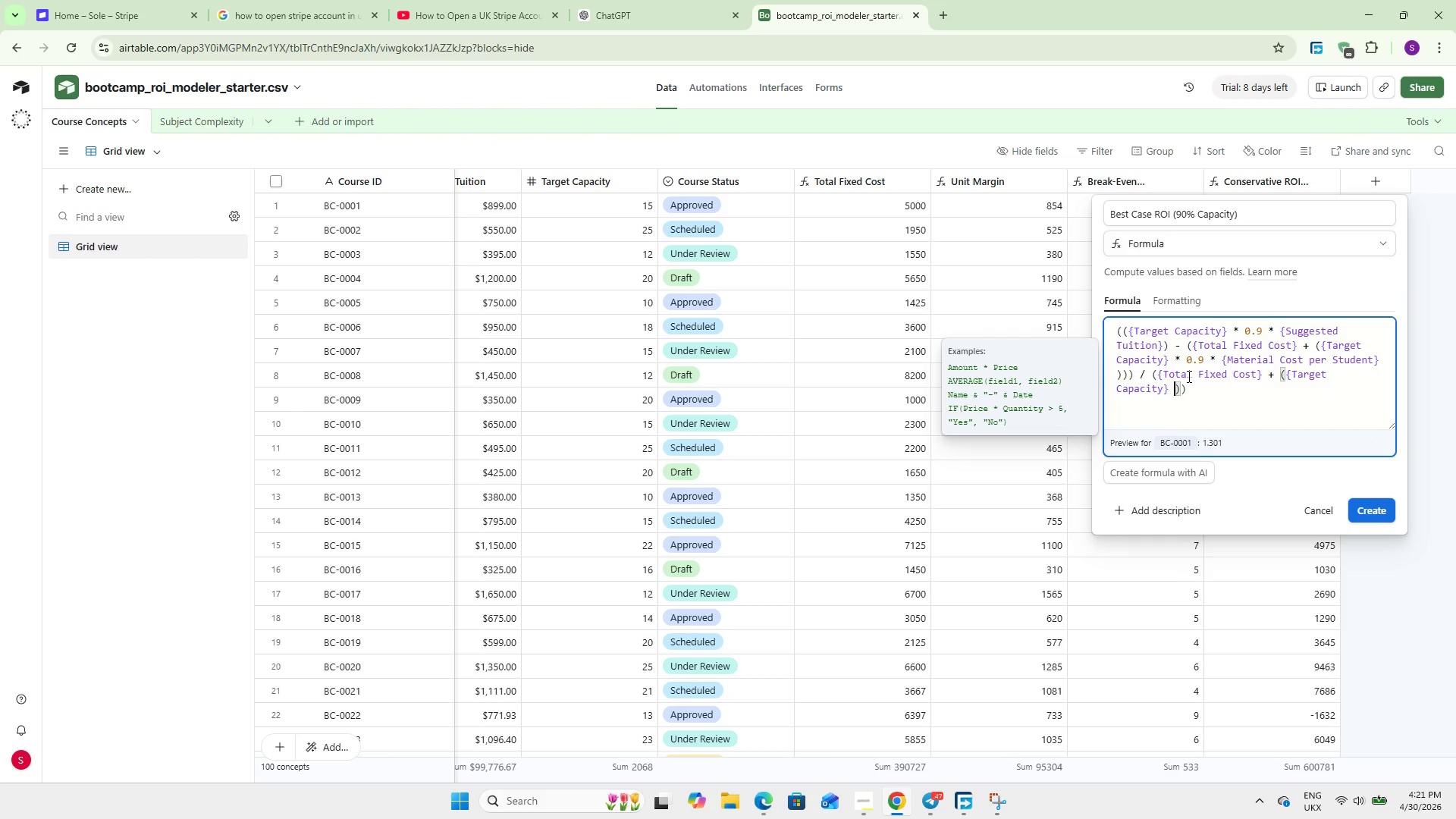 
key(Shift+8)
 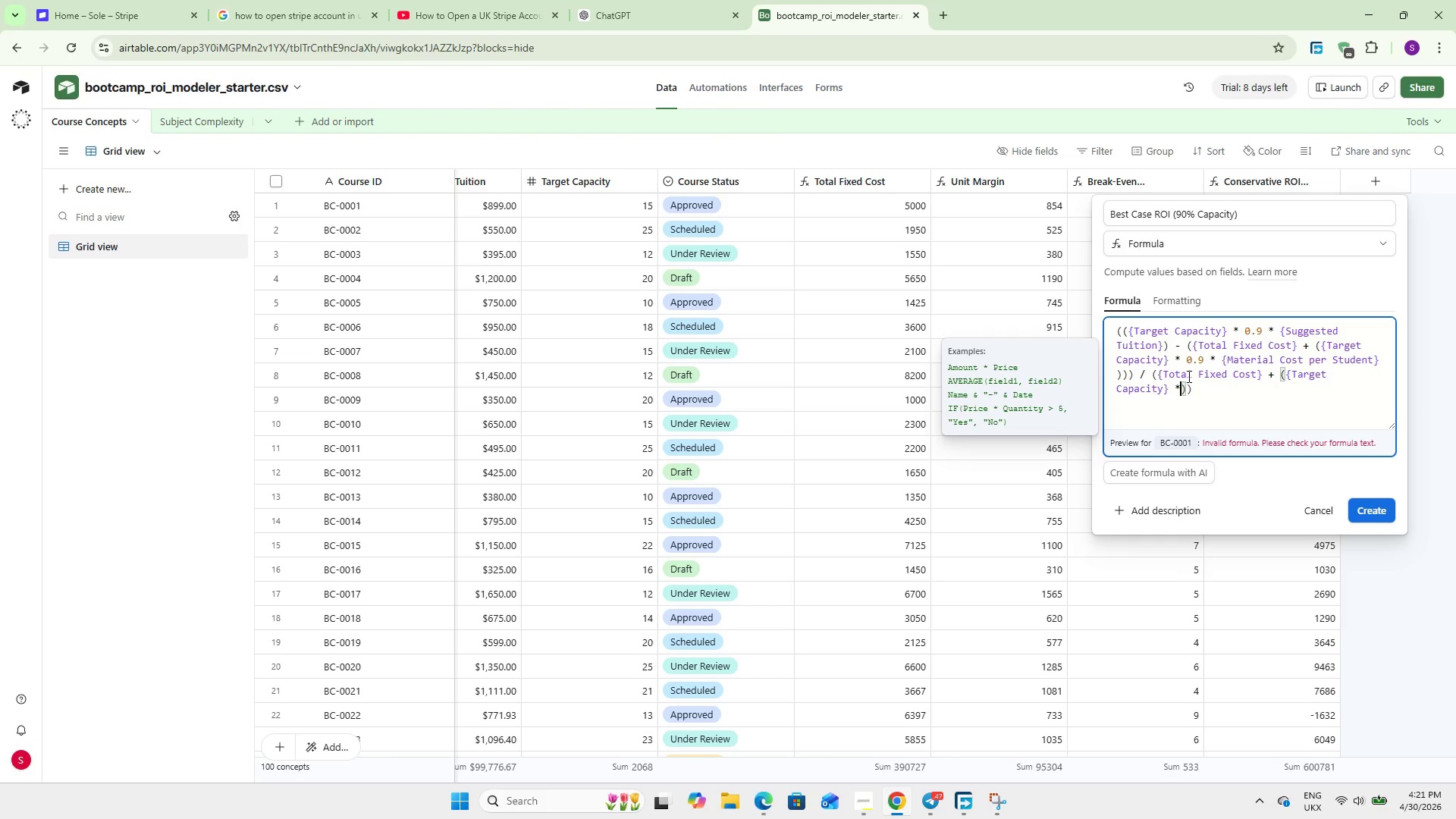 
key(Space)
 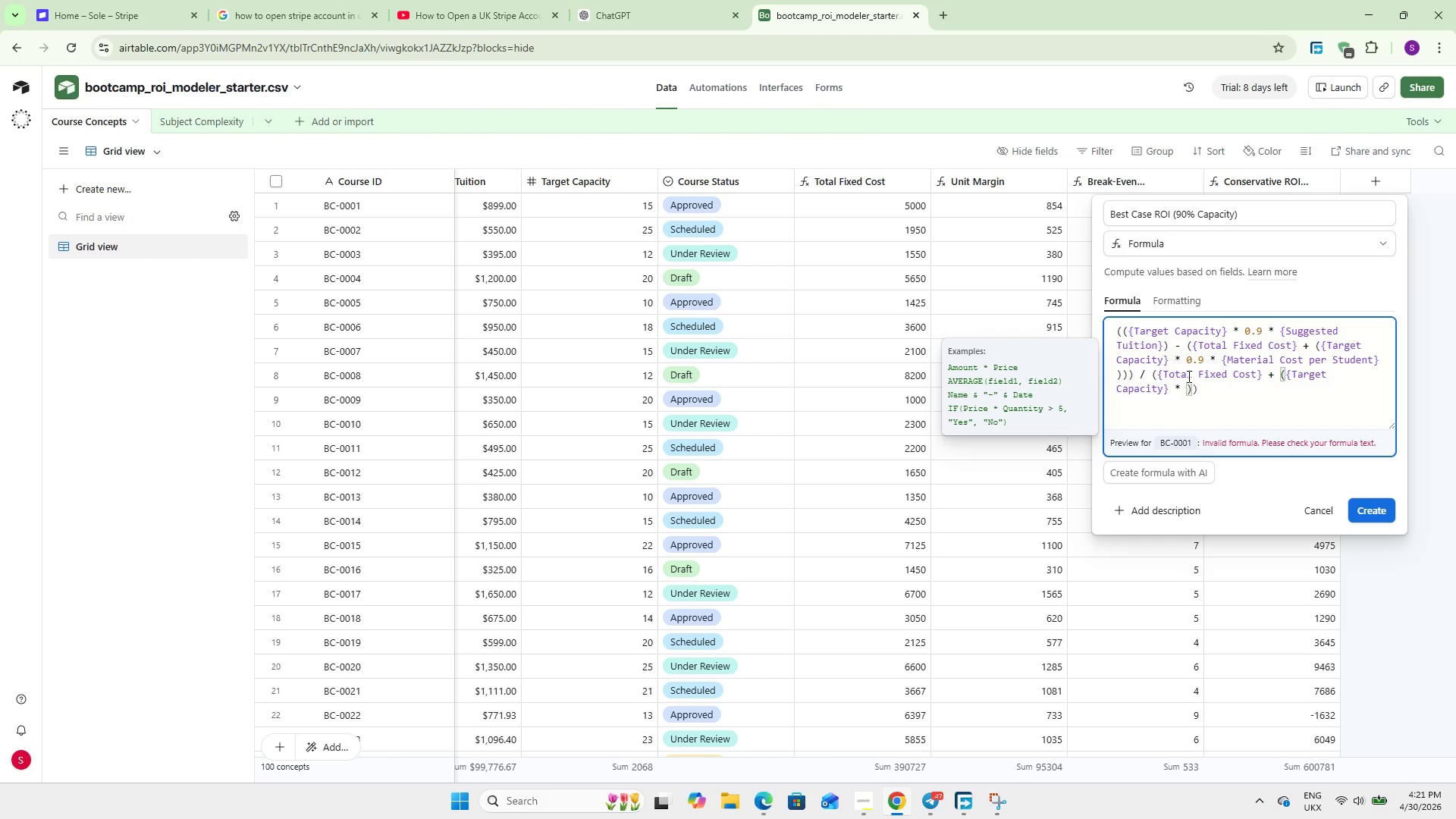 
key(0)
 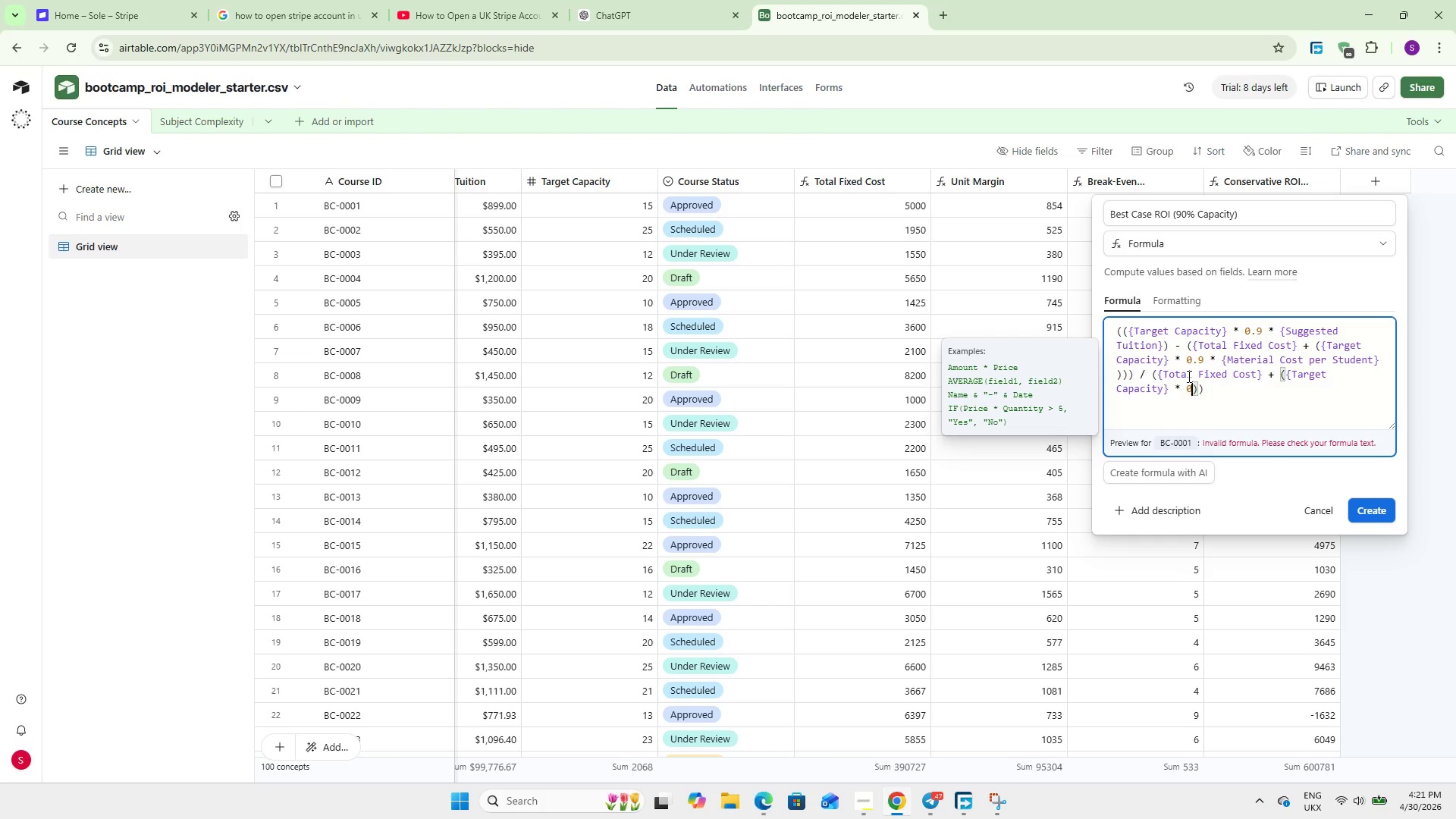 
key(Period)
 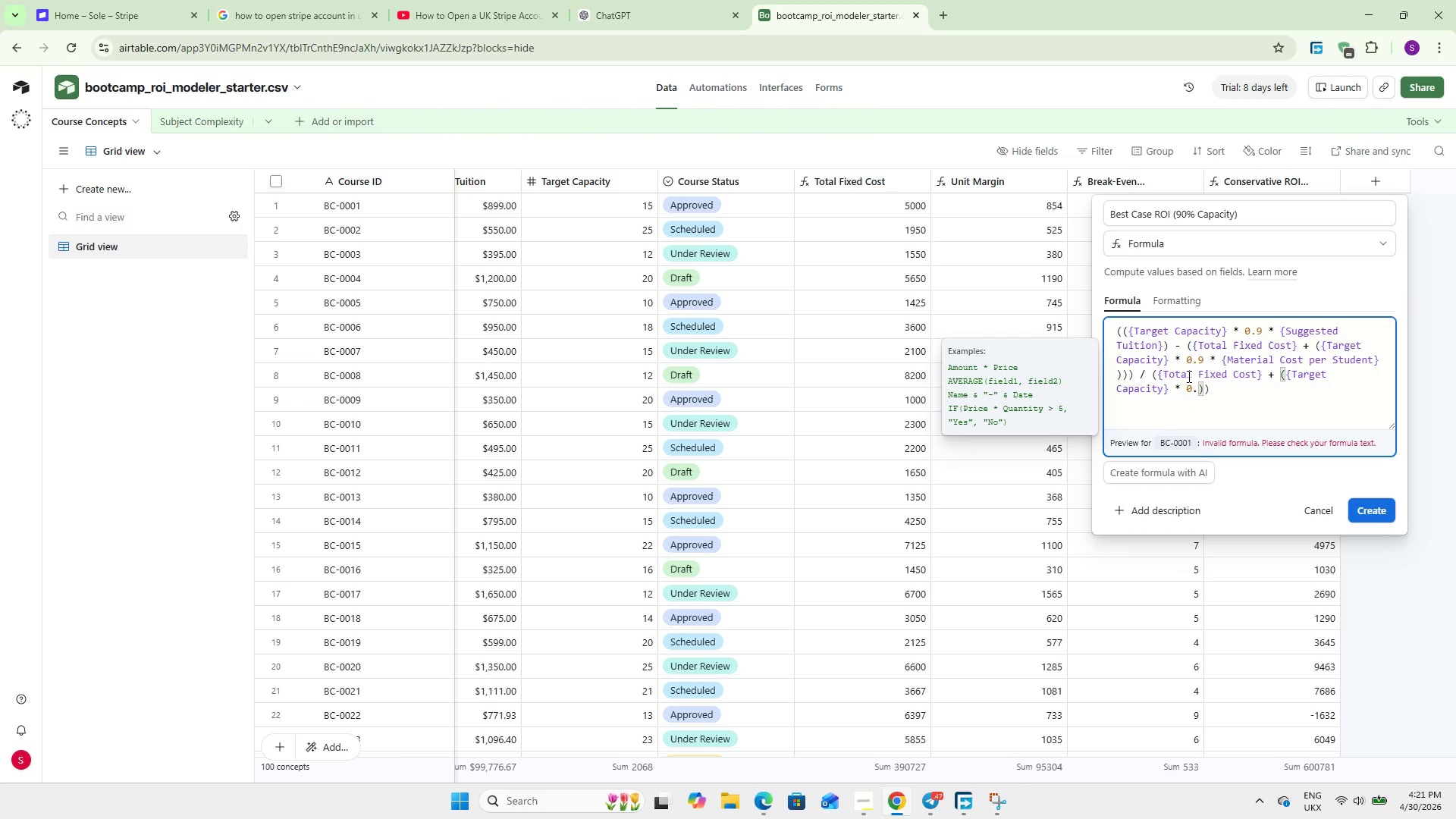 
key(9)
 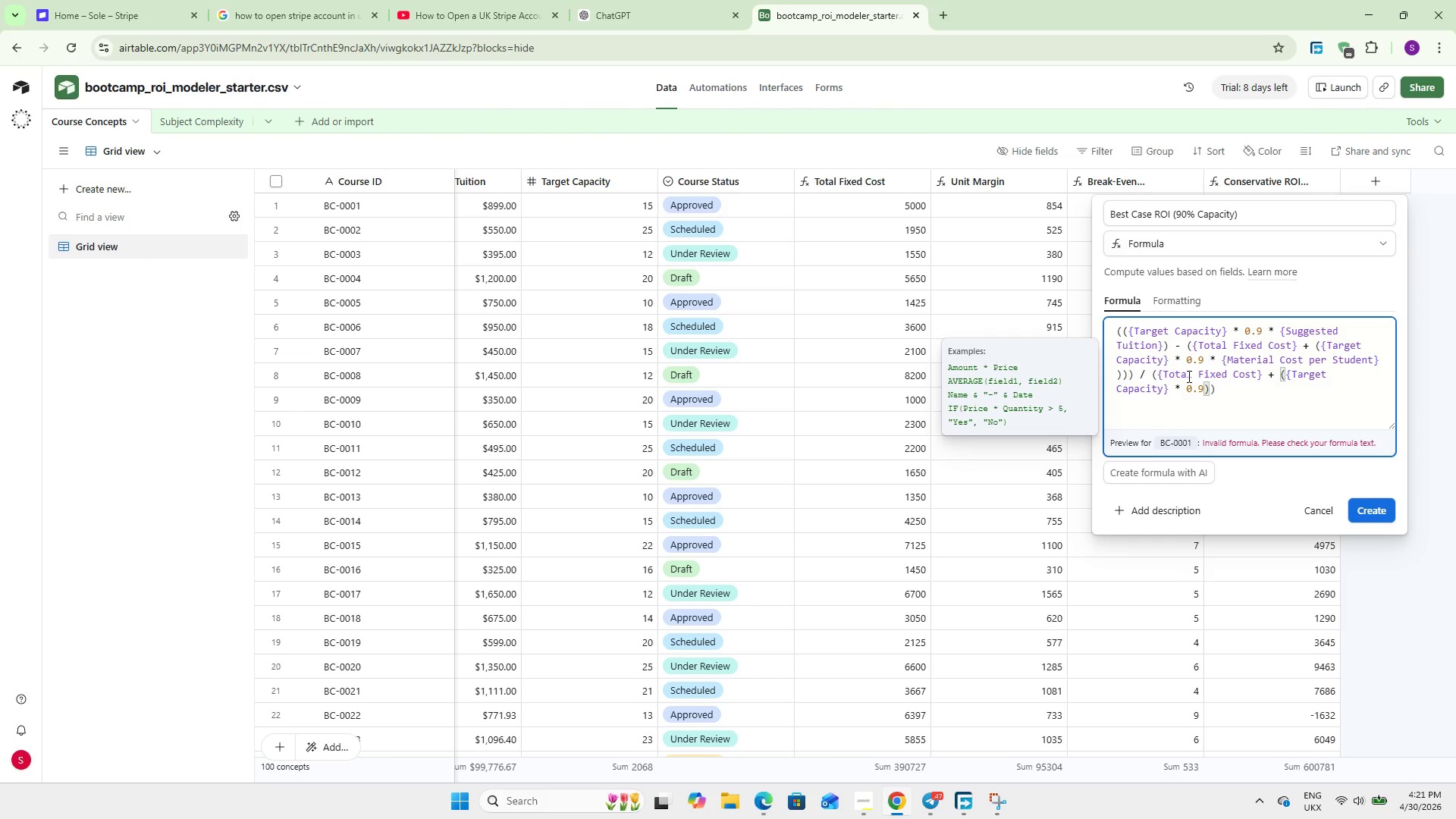 
key(Space)
 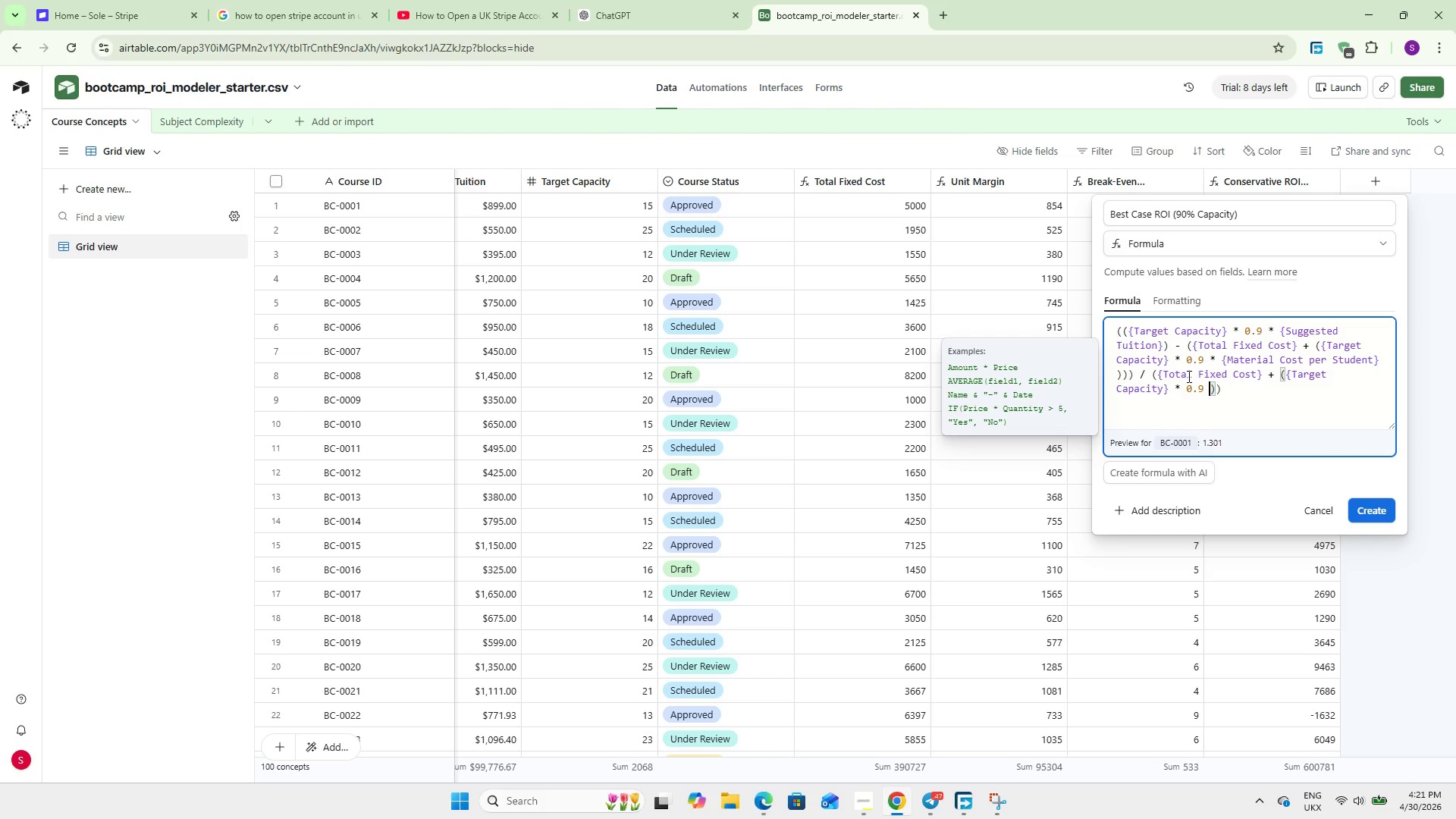 
key(Shift+8)
 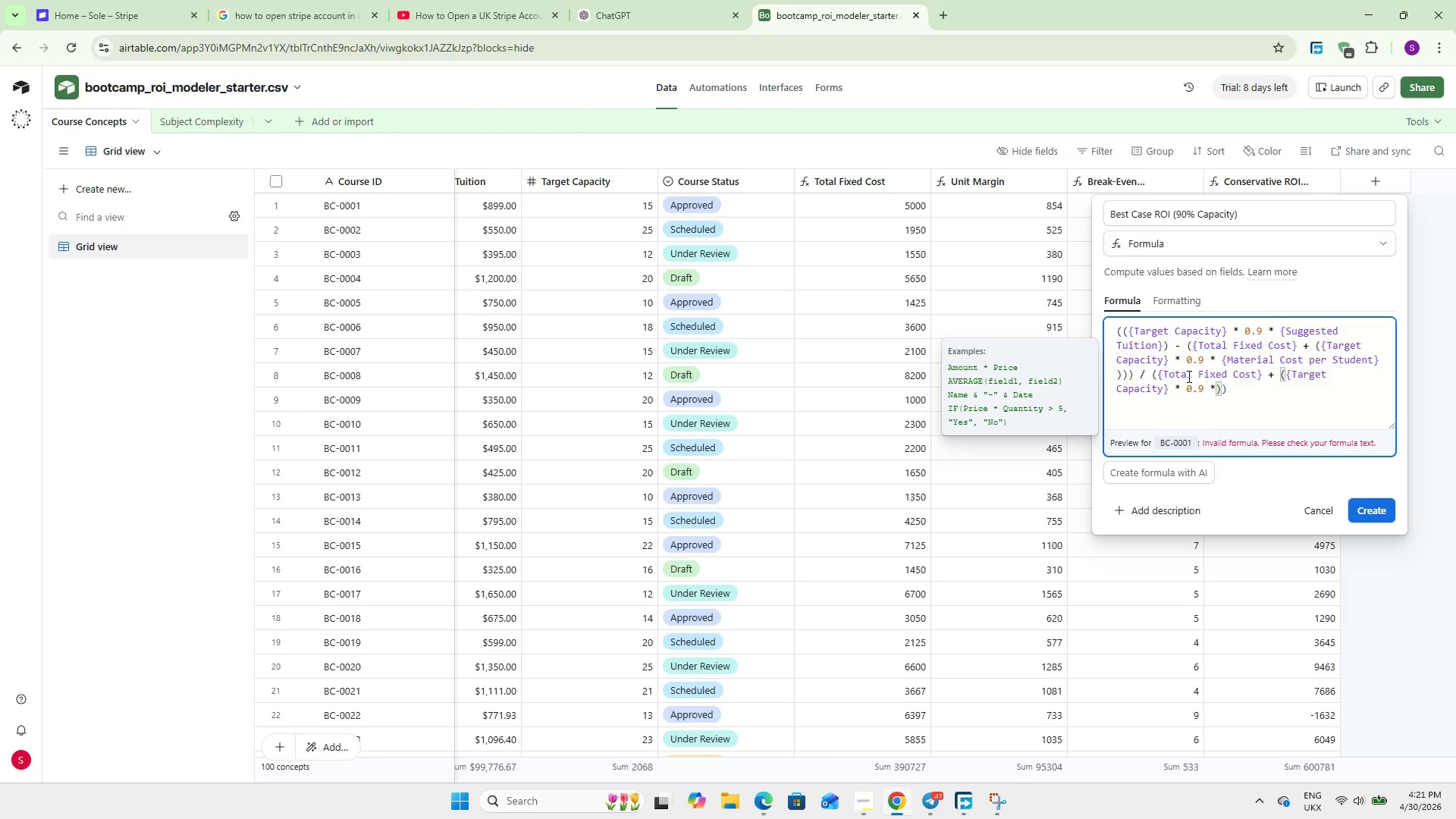 
wait(5.89)
 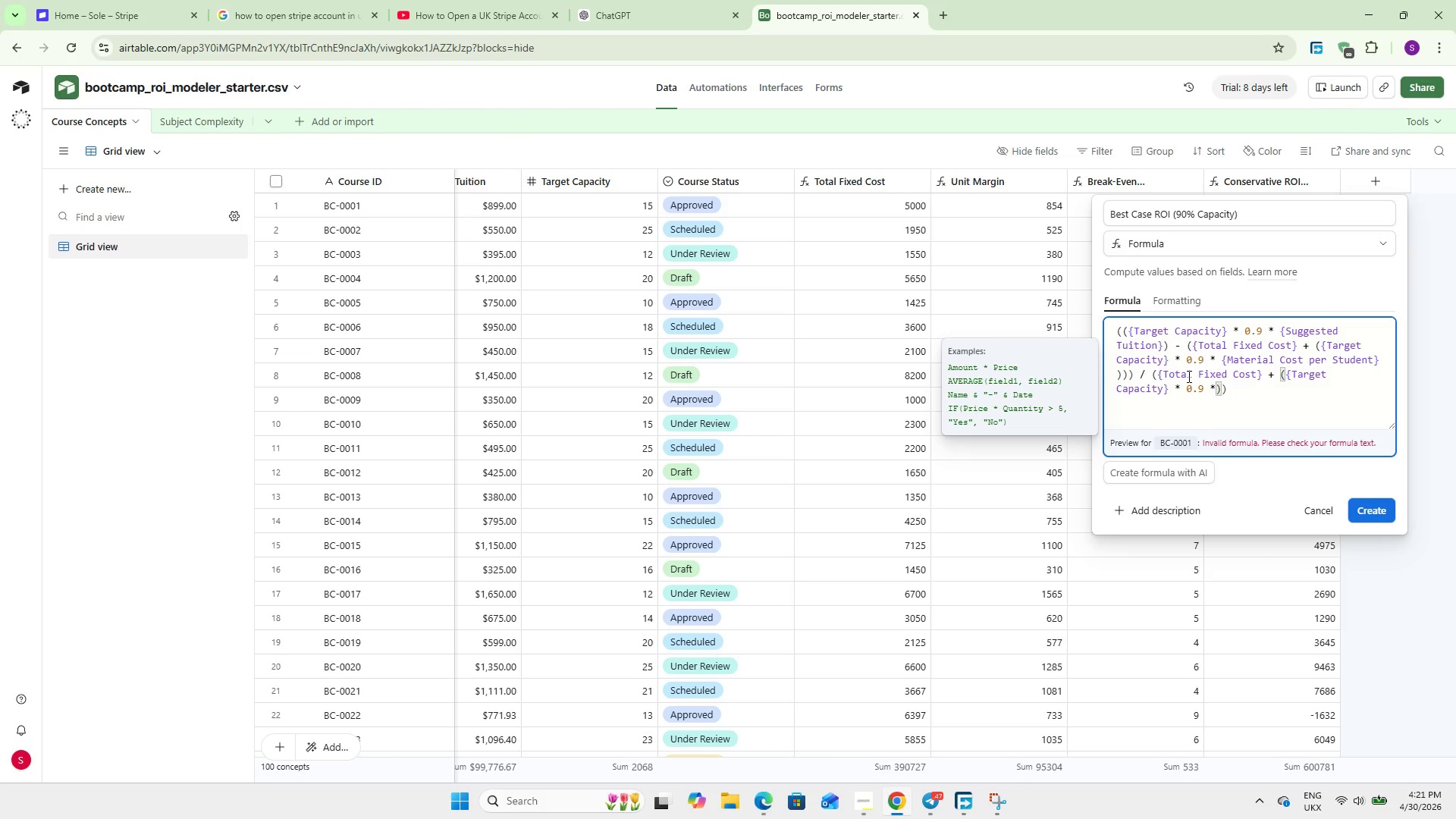 
type( {material)
 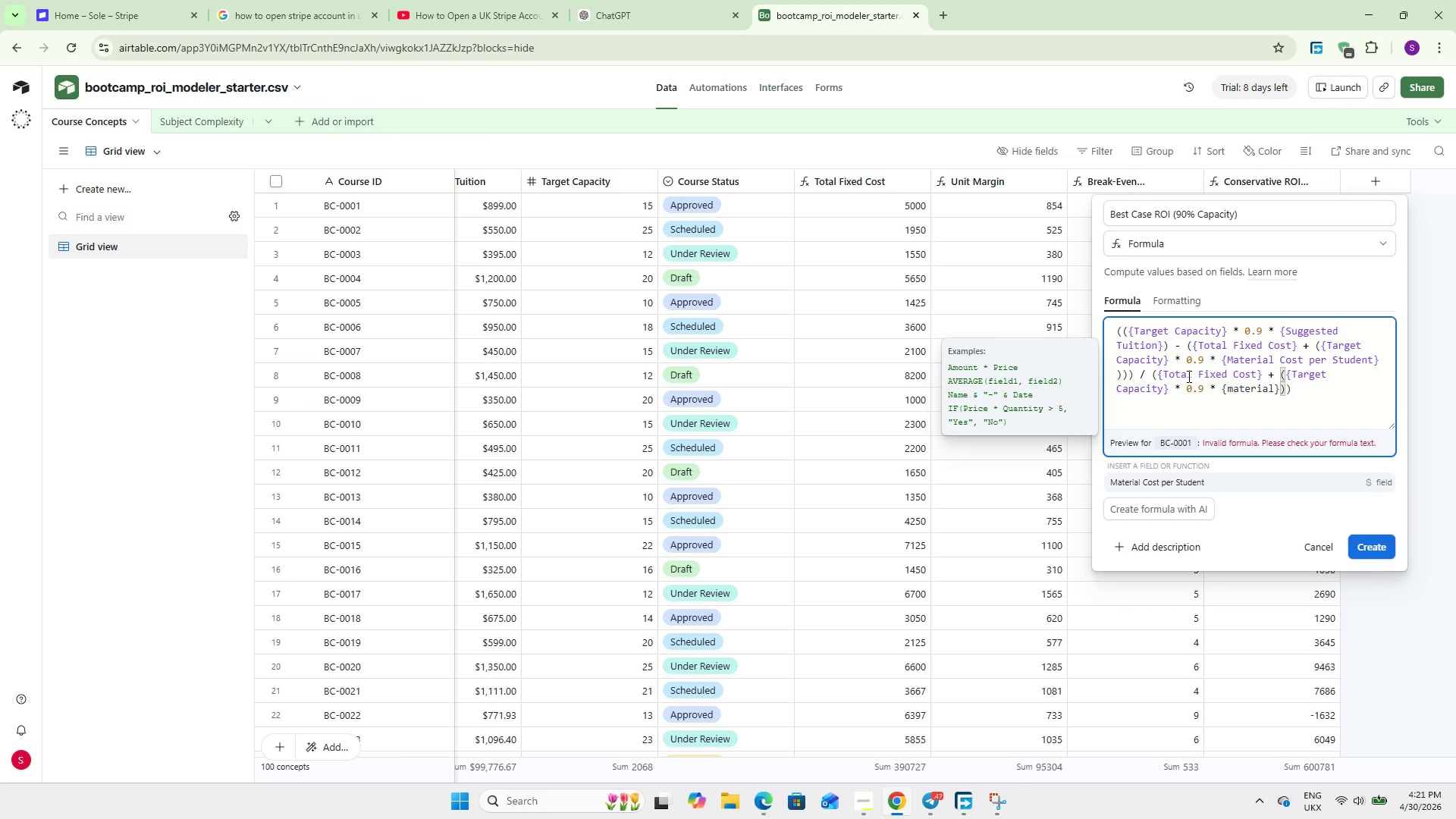 
key(Enter)
 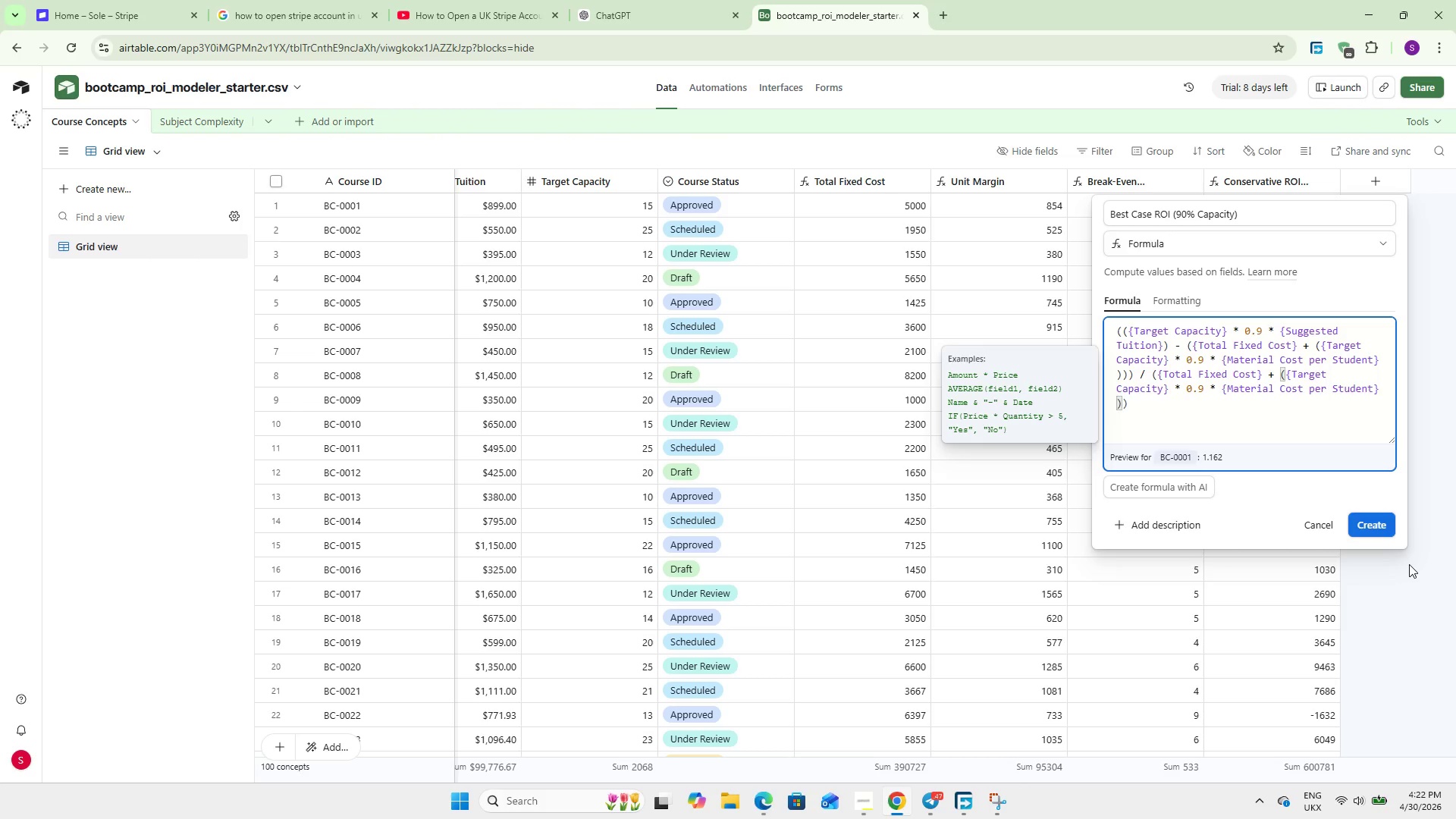 
wait(56.39)
 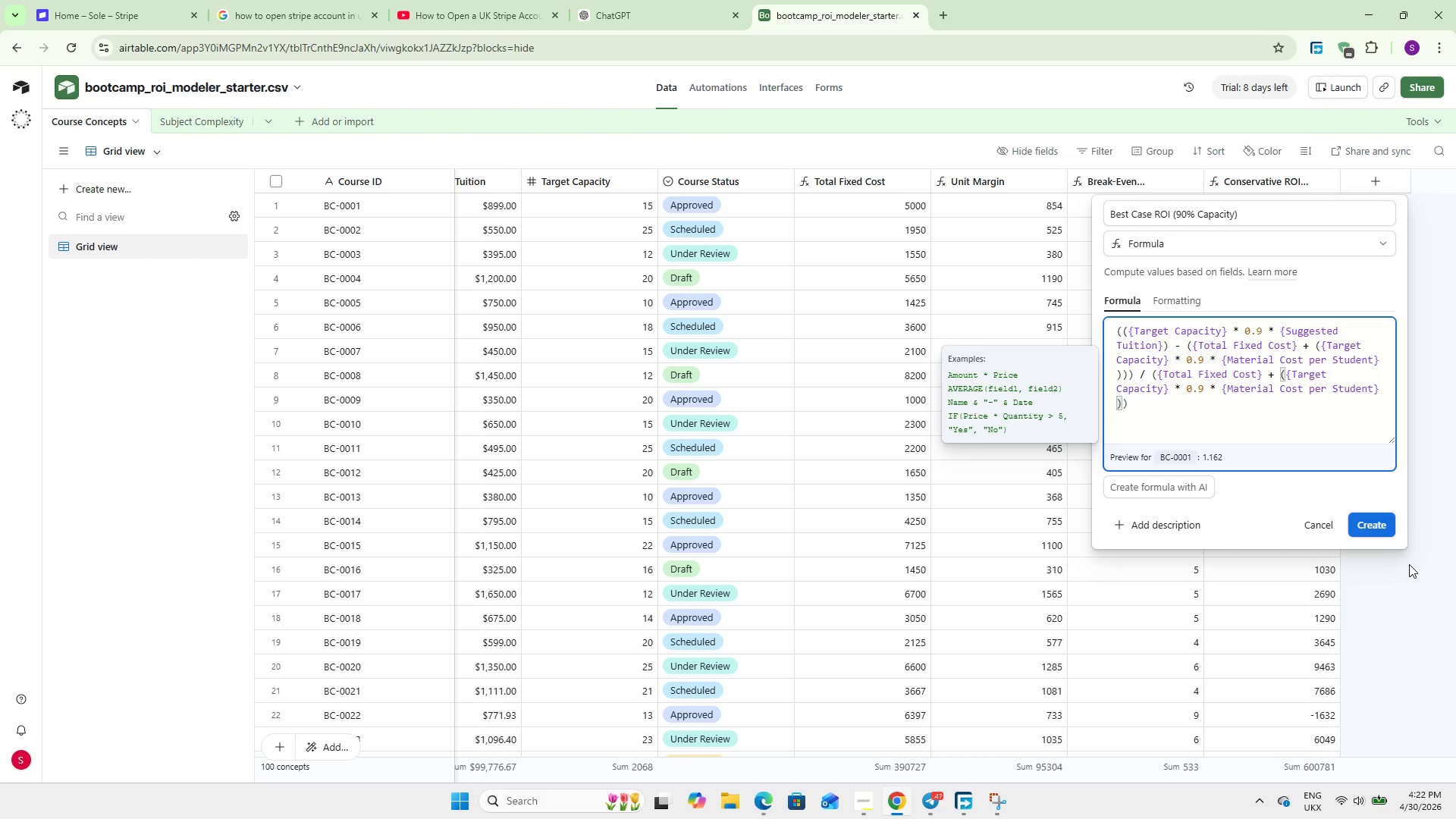 
left_click([1379, 526])
 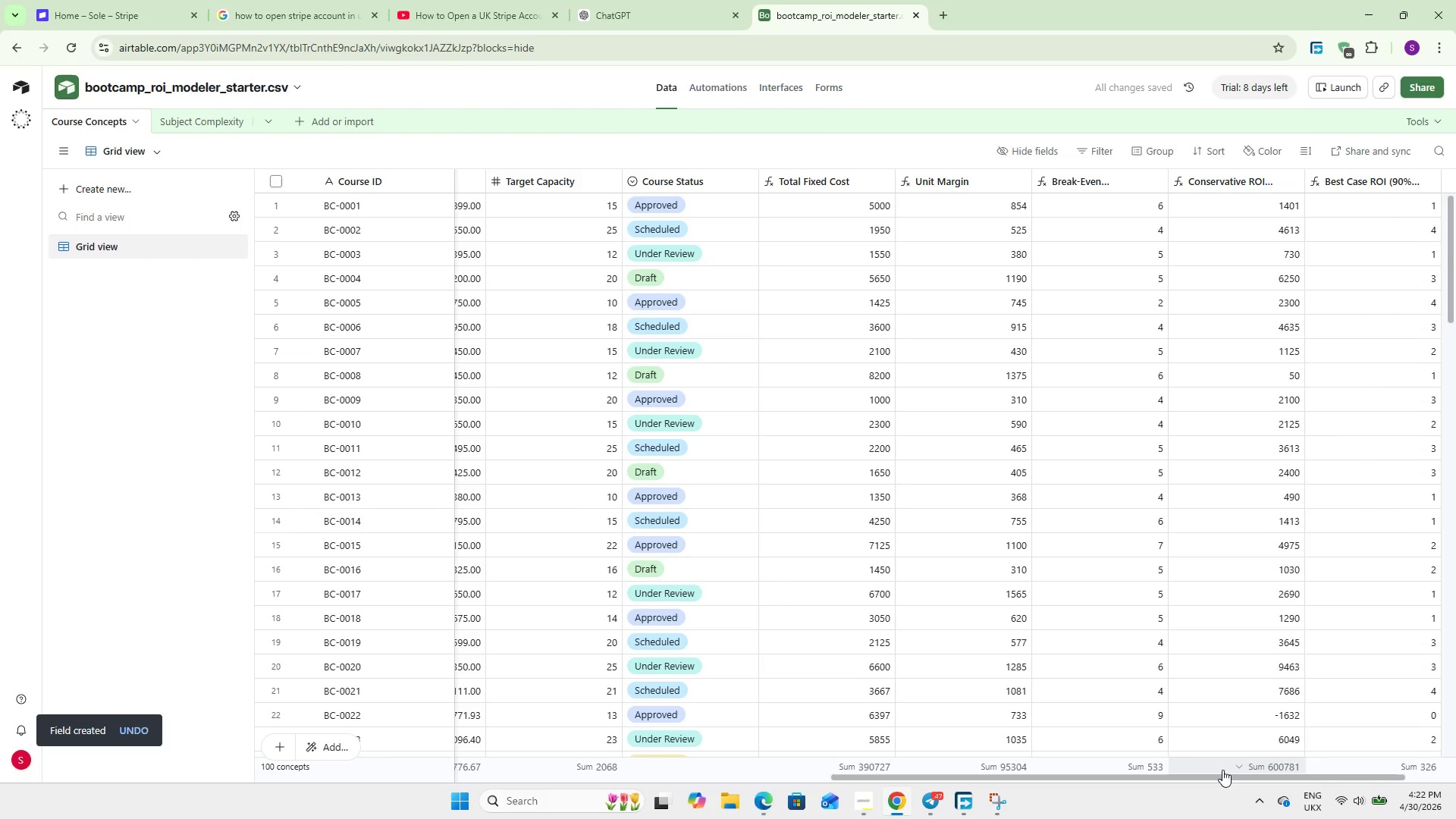 
left_click_drag(start_coordinate=[1215, 774], to_coordinate=[1310, 766])
 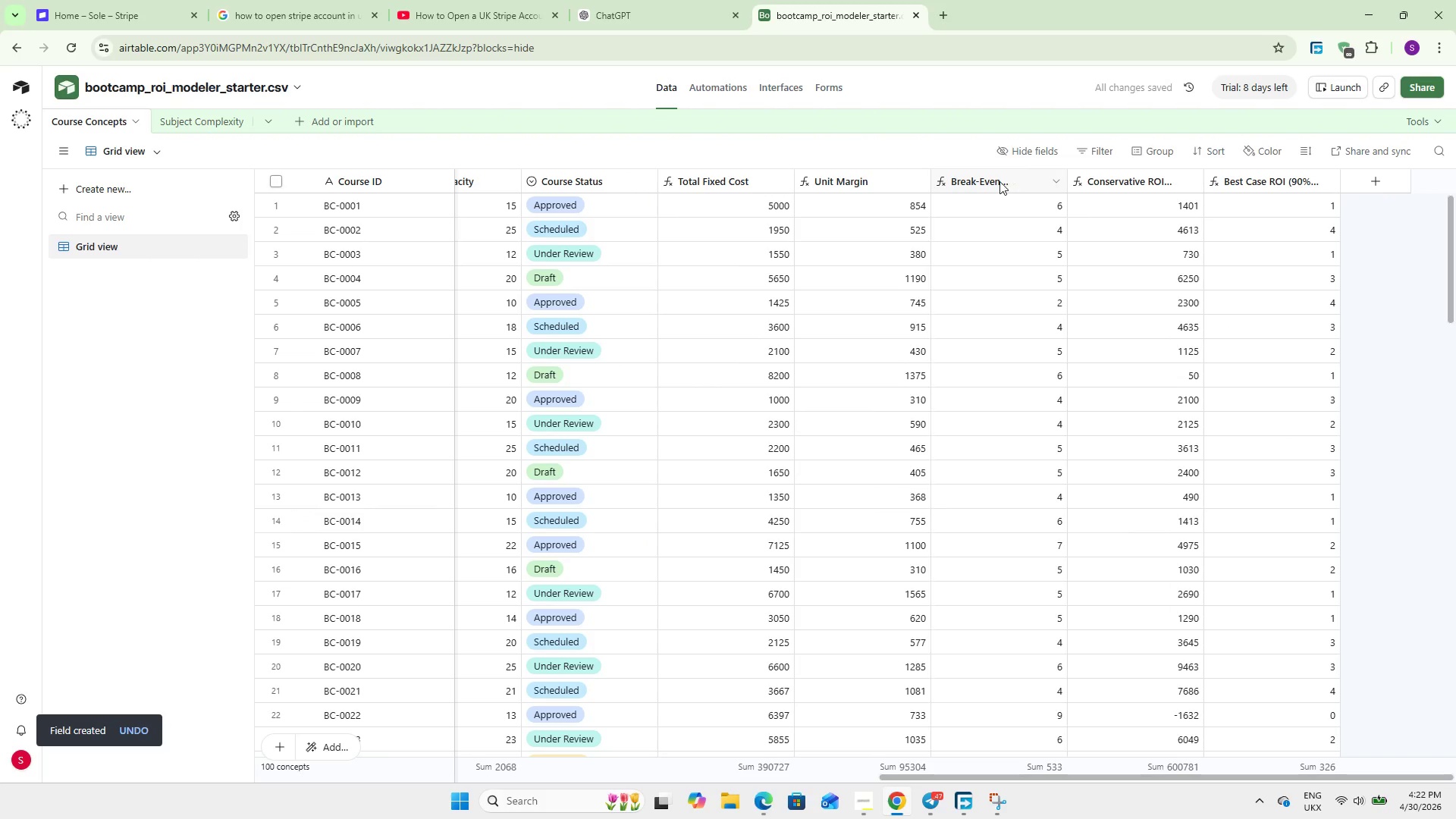 
double_click([998, 181])
 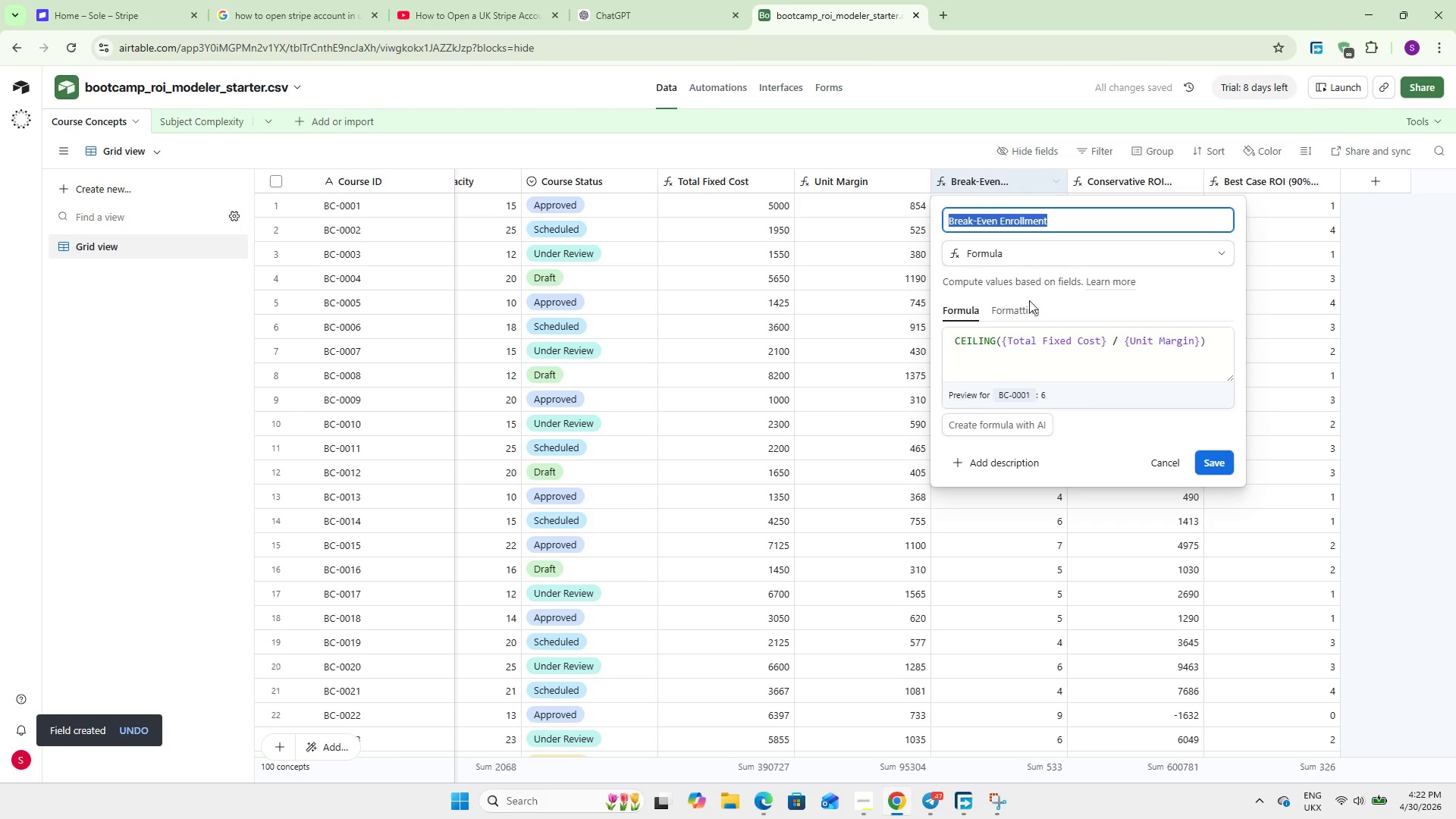 
left_click([1029, 312])
 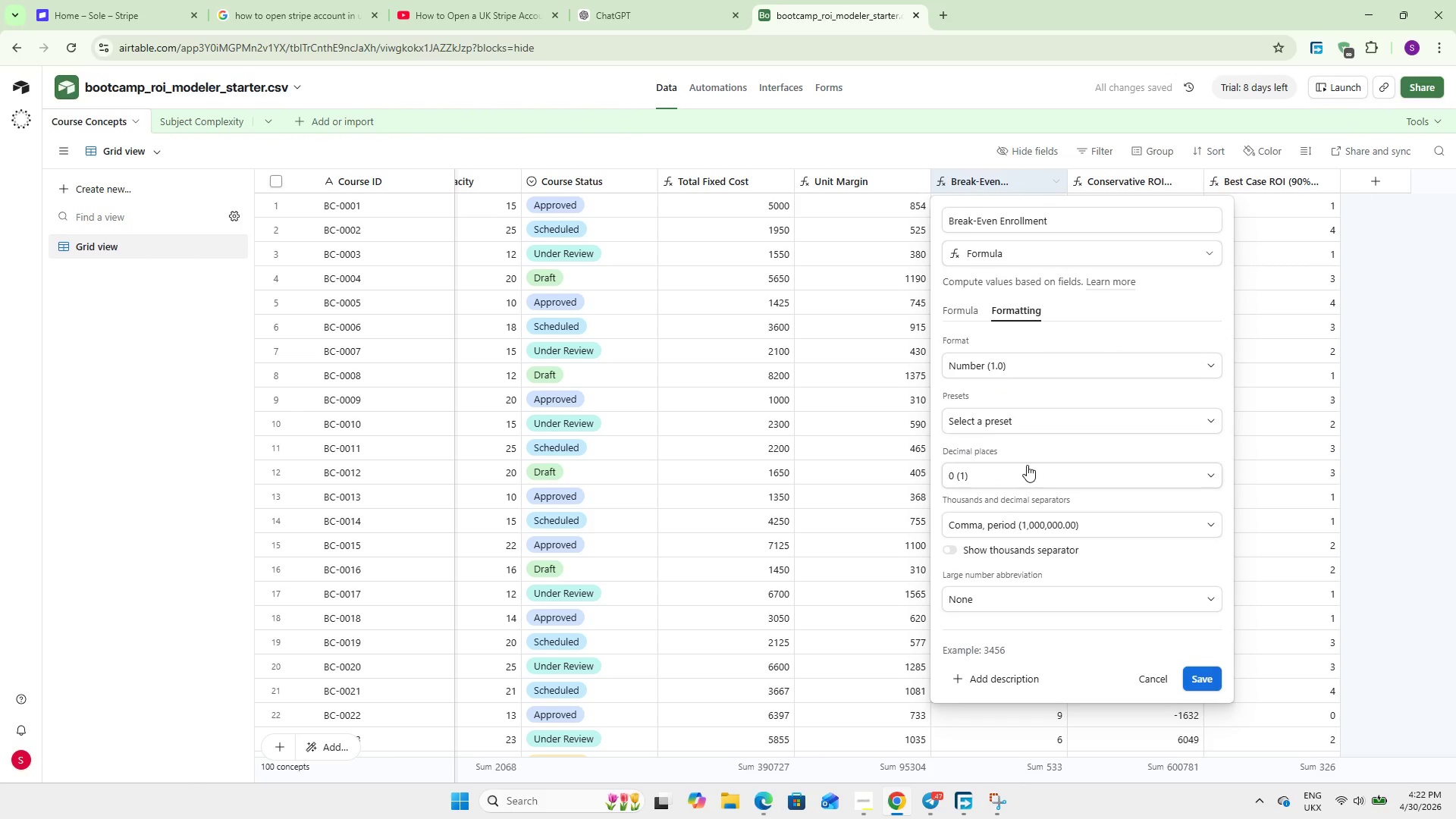 
wait(6.94)
 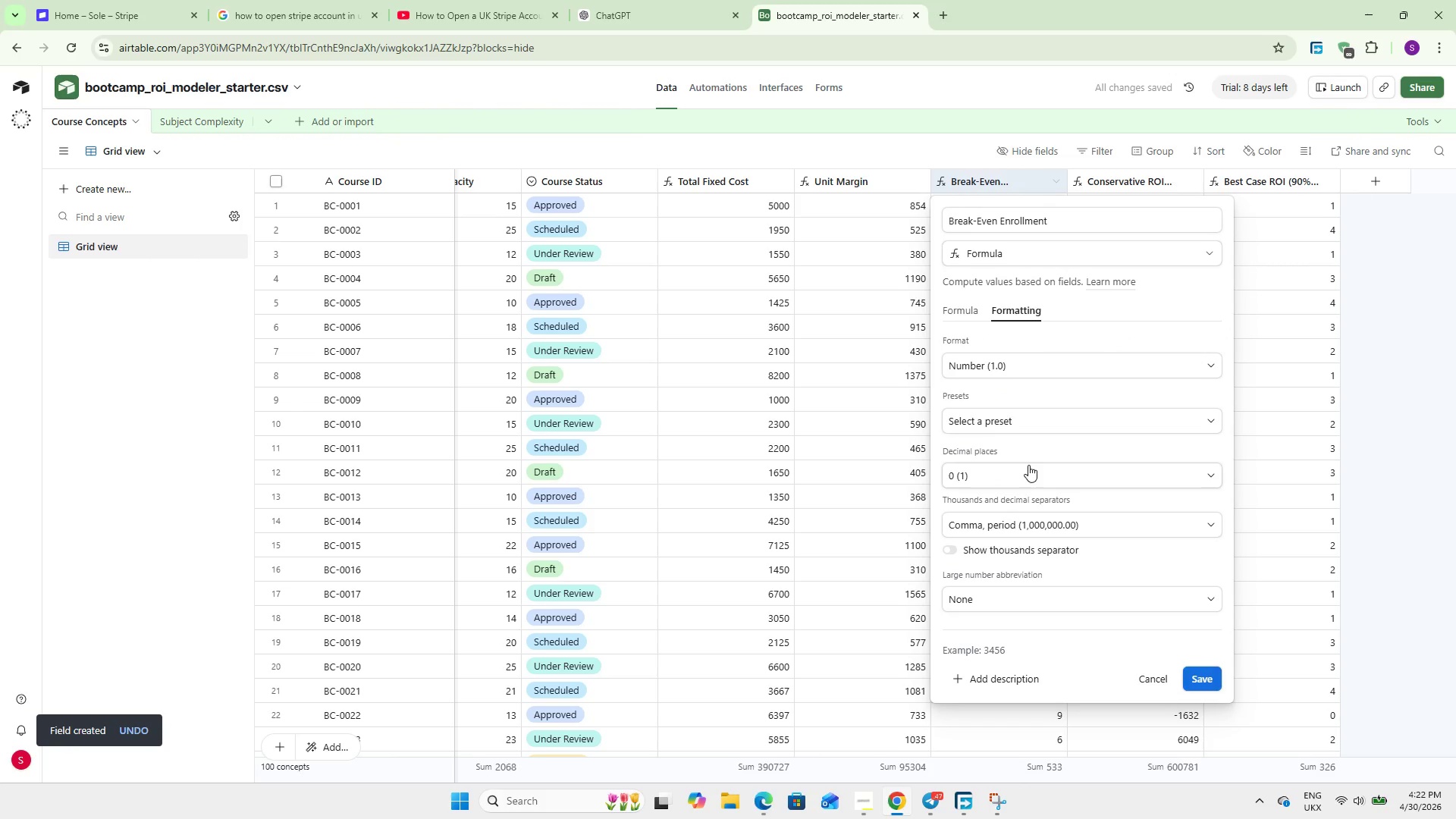 
left_click([1027, 465])
 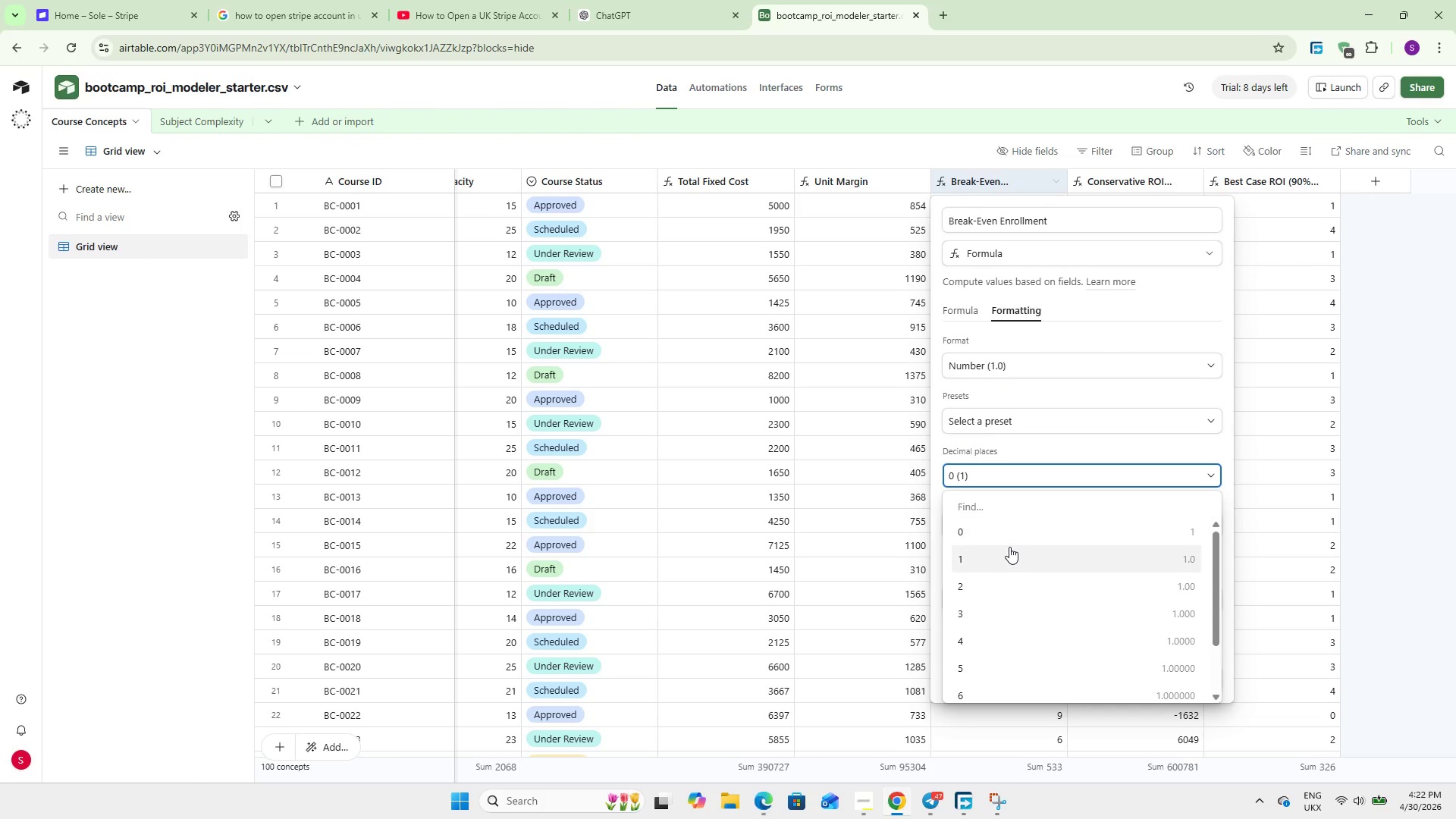 
left_click([1009, 554])
 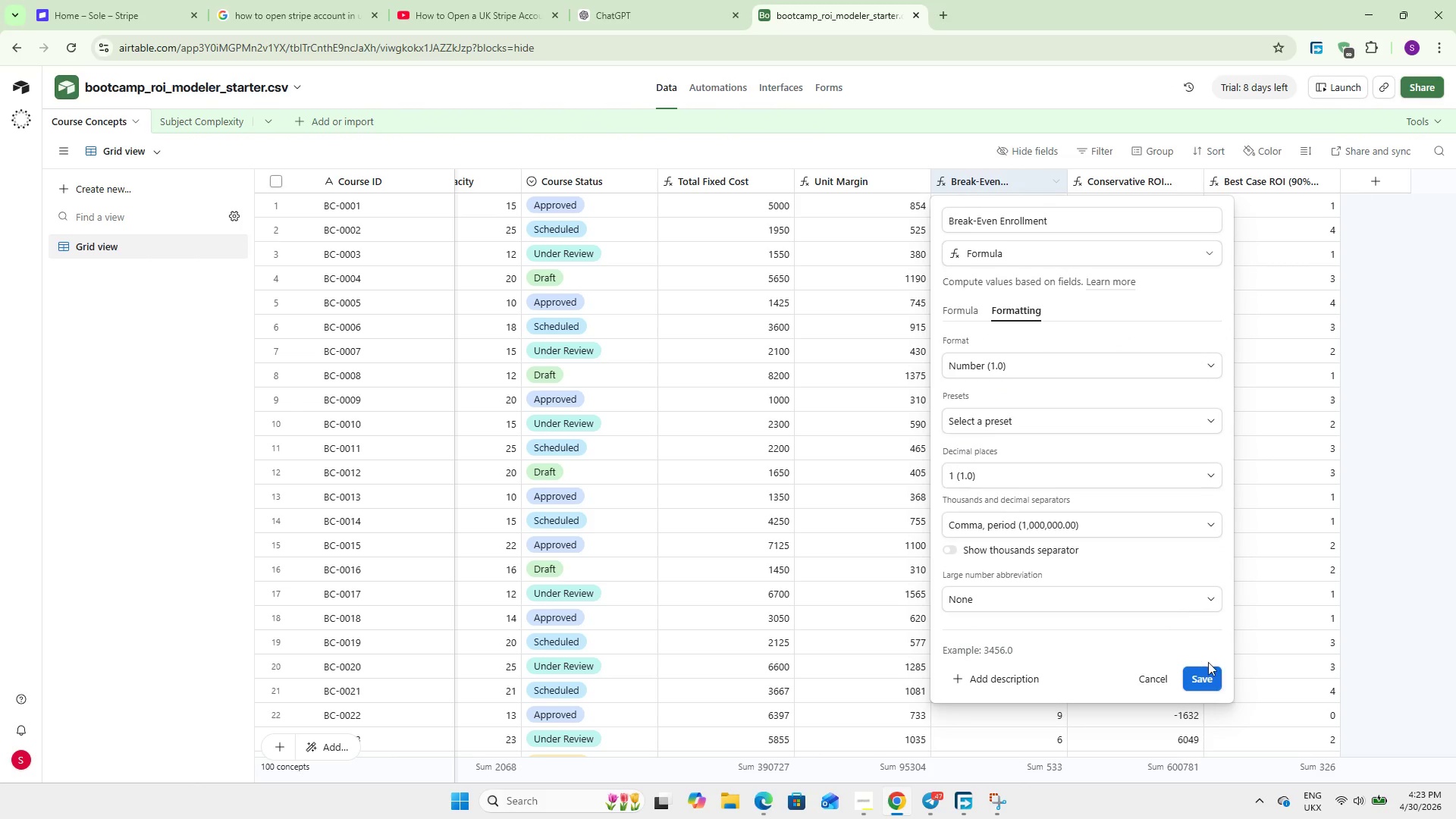 
left_click([1213, 673])
 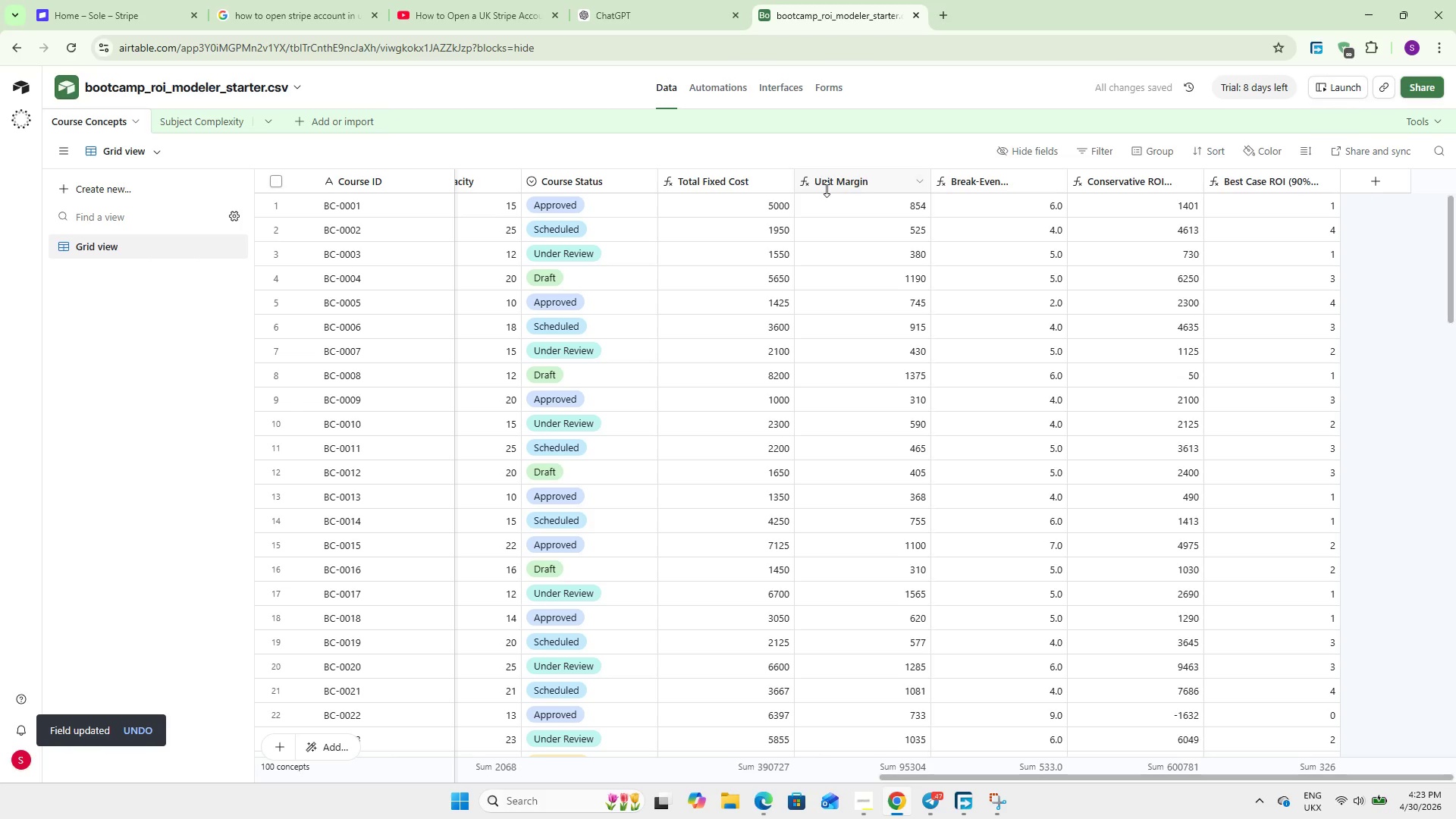 
left_click([729, 190])
 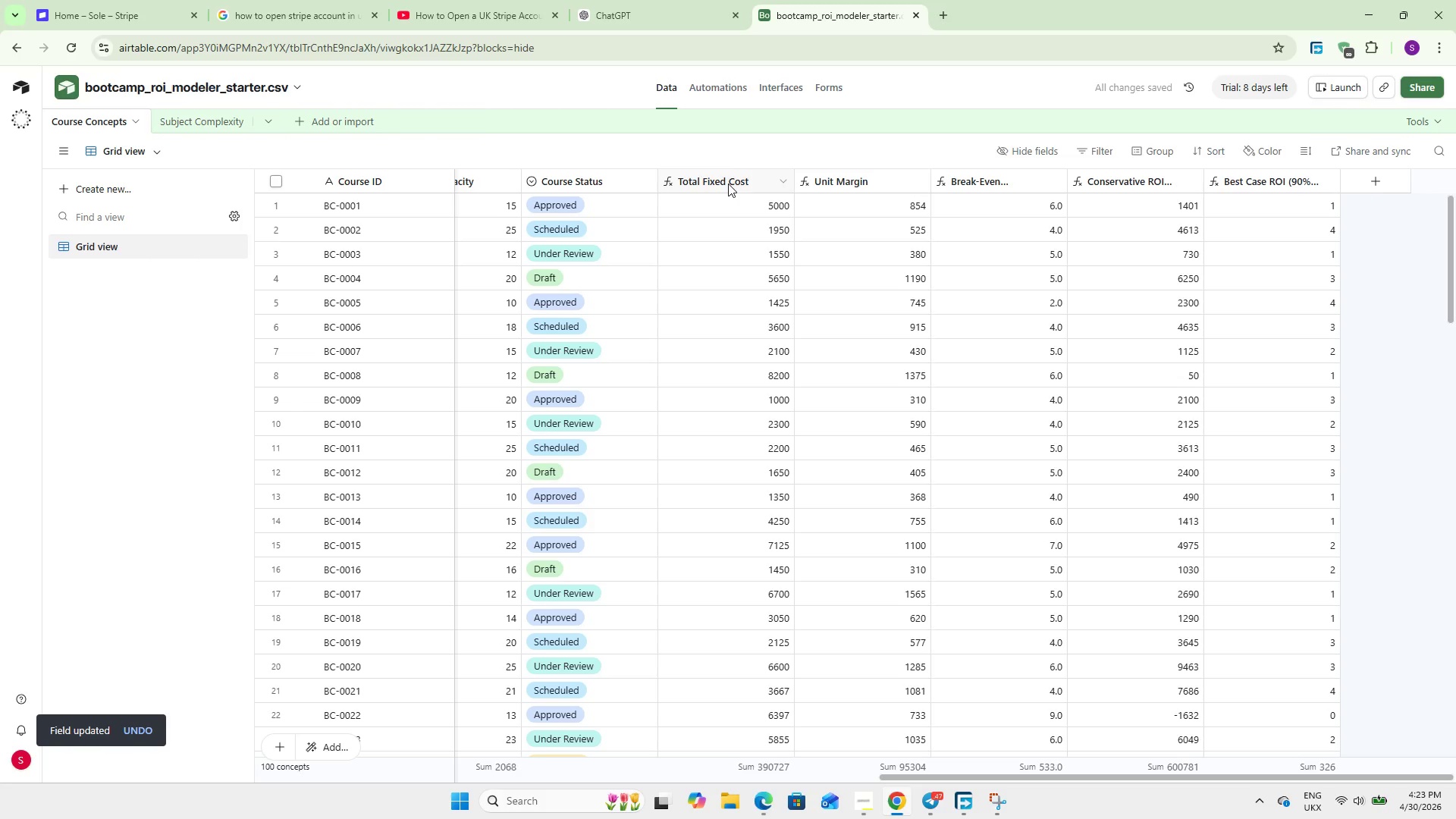 
double_click([728, 184])
 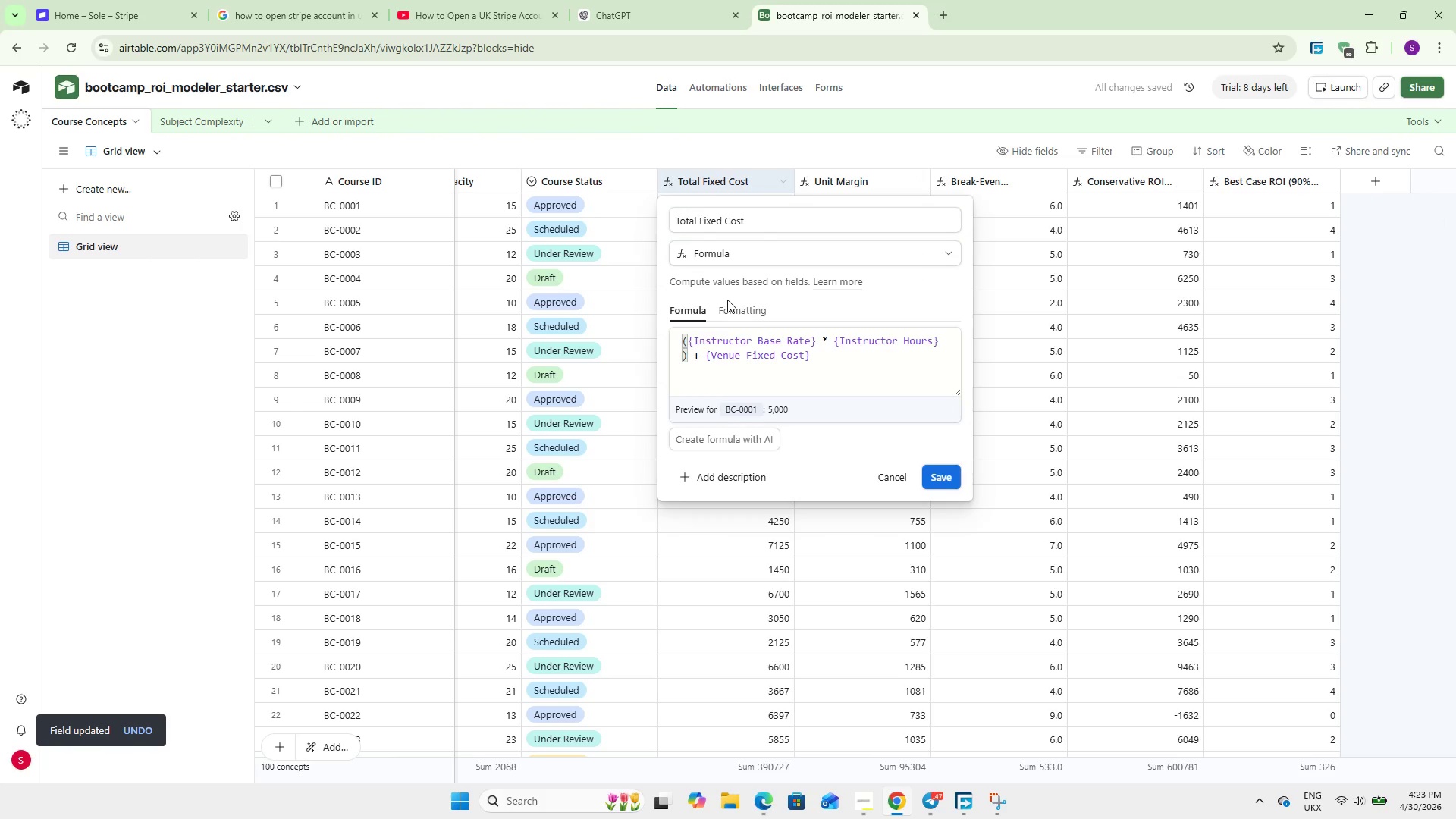 
double_click([731, 309])
 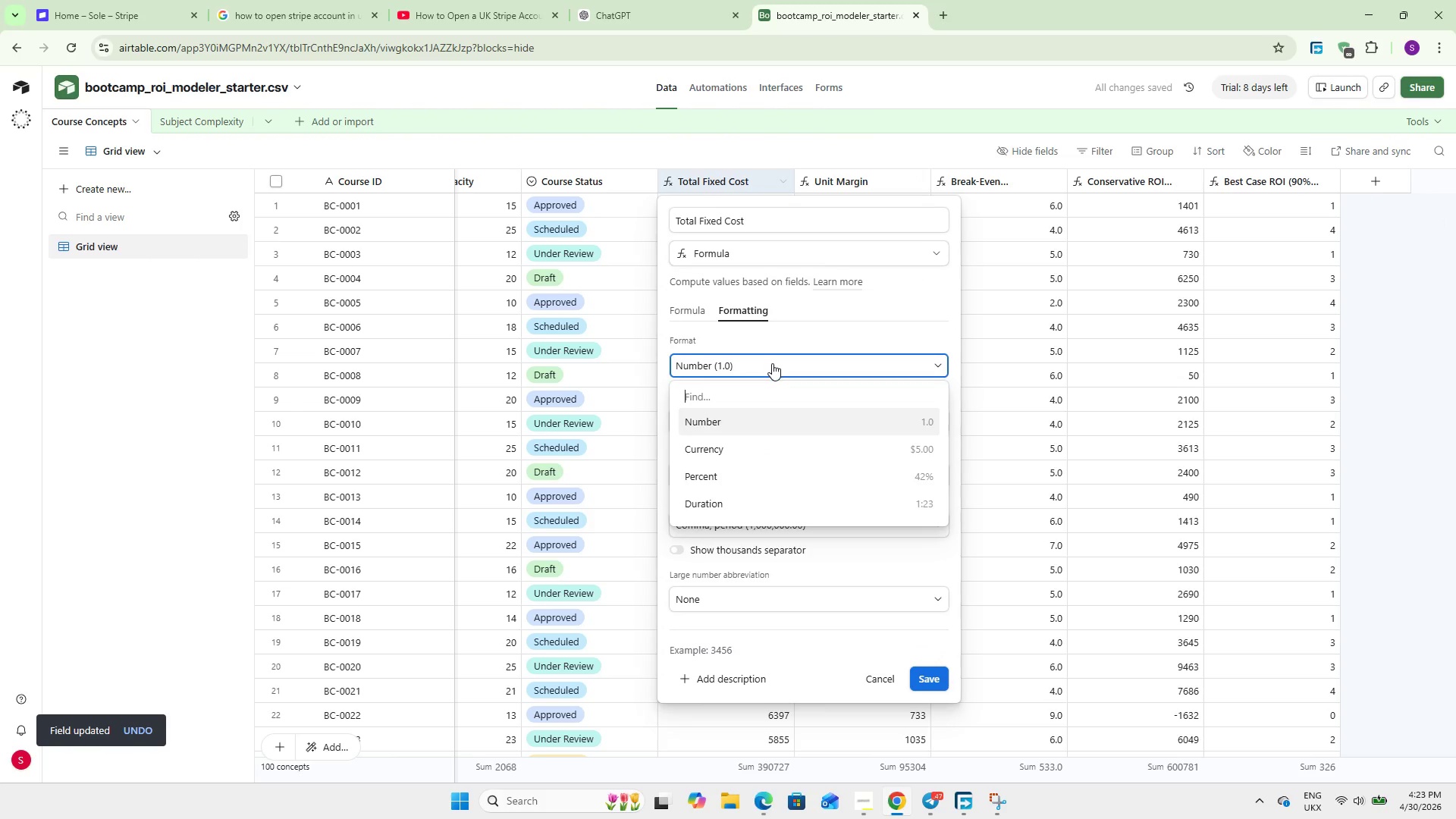 
left_click([745, 443])
 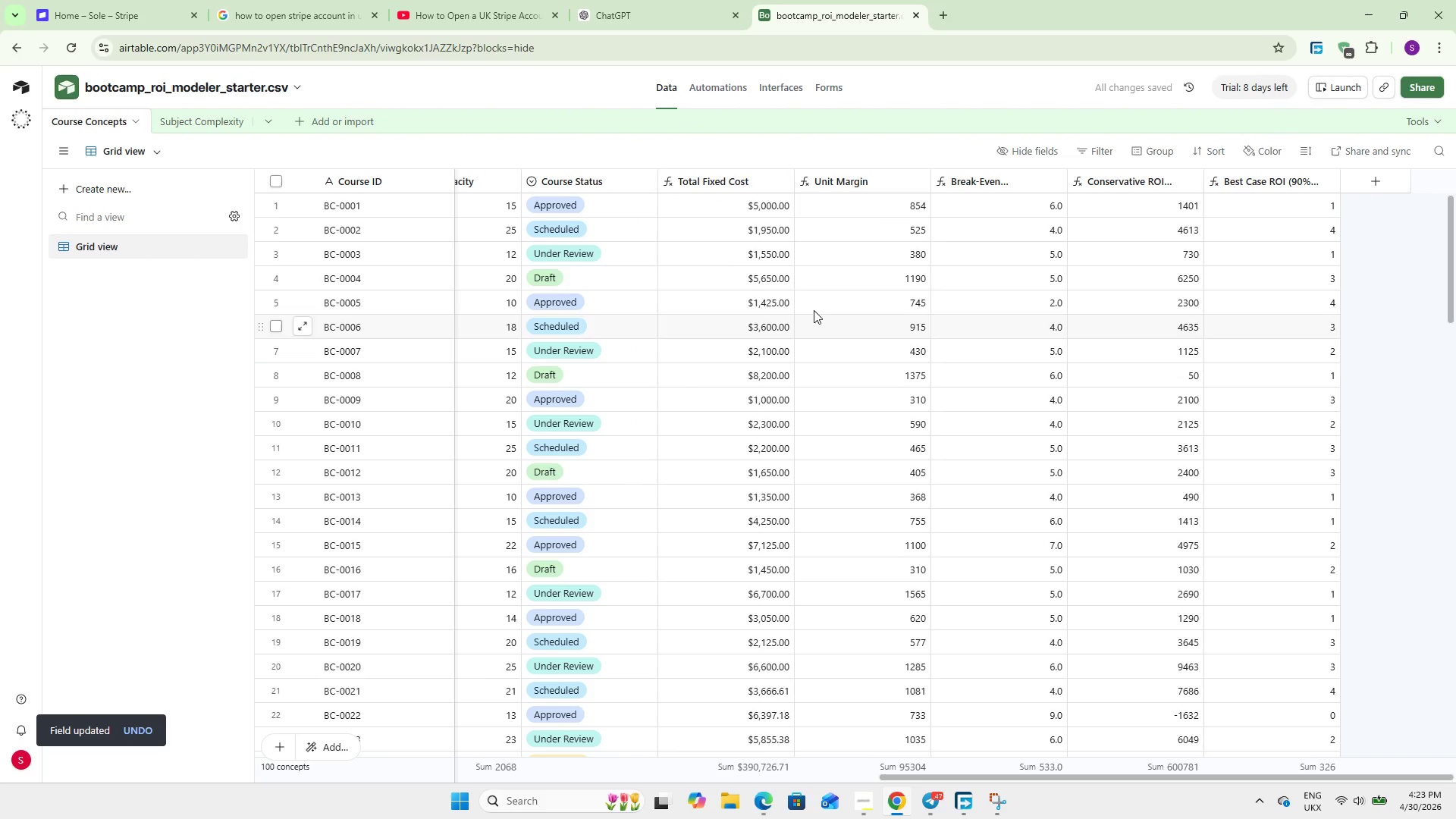 
double_click([858, 175])
 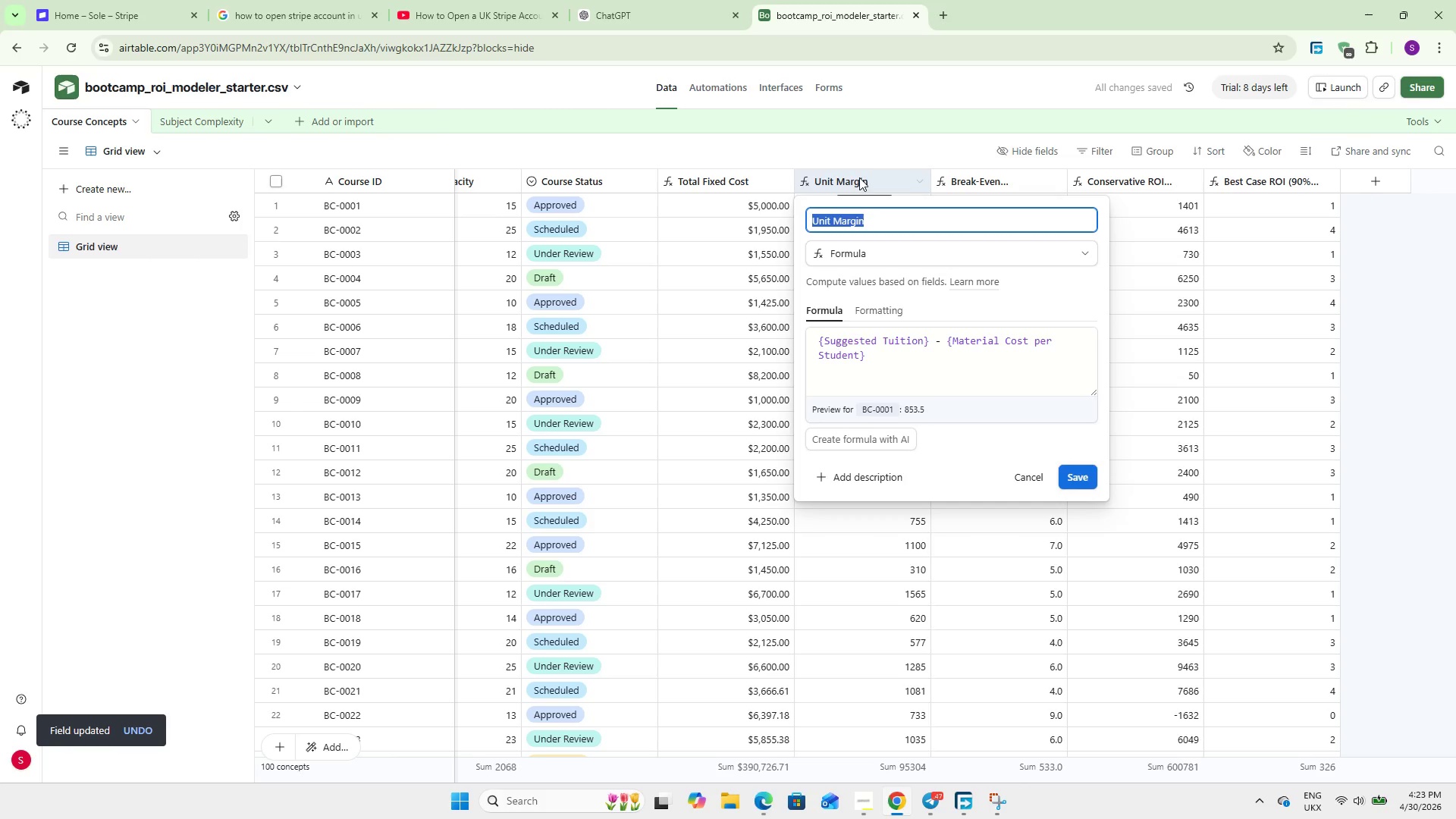 
left_click([882, 309])
 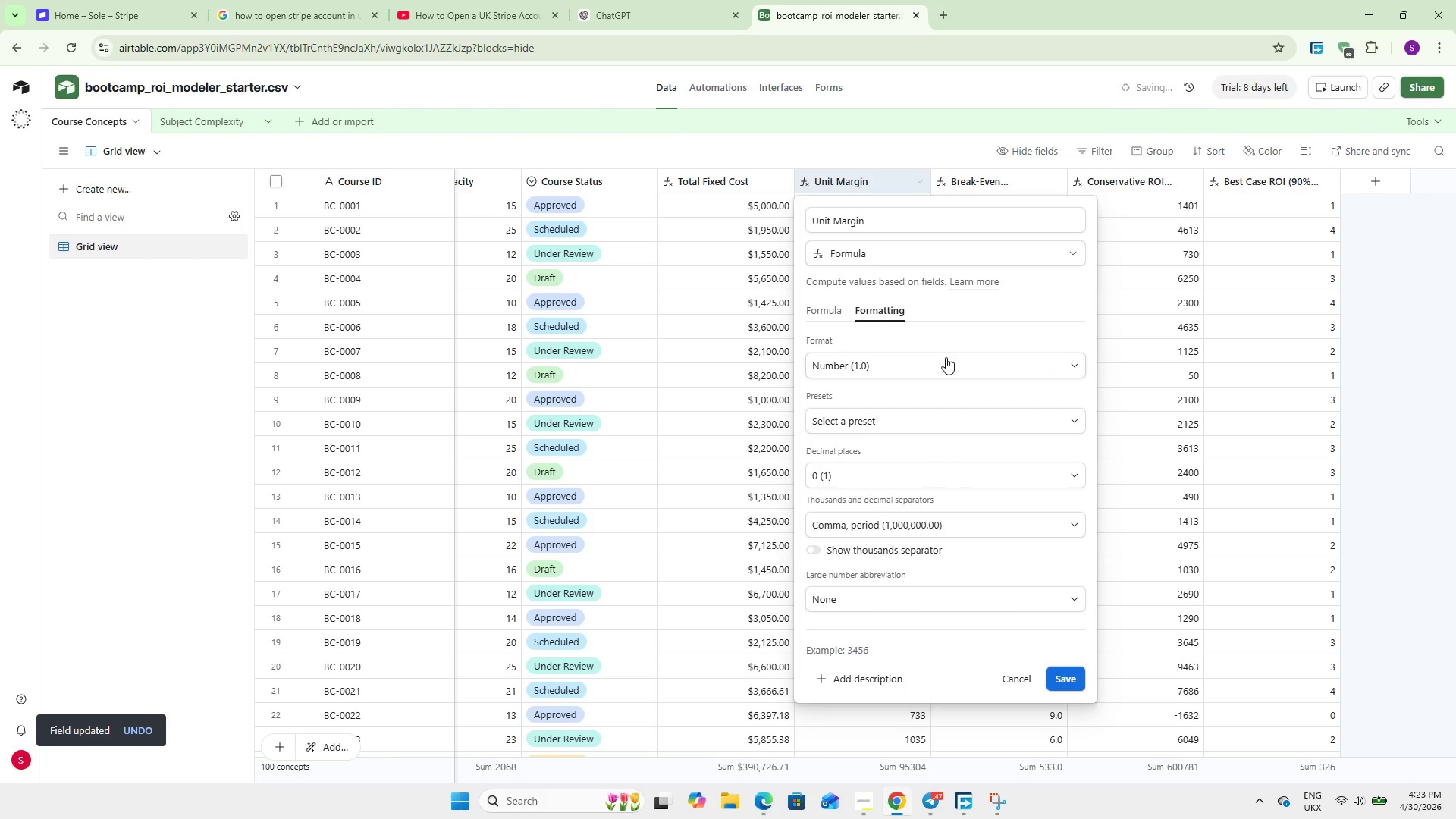 
left_click([943, 369])
 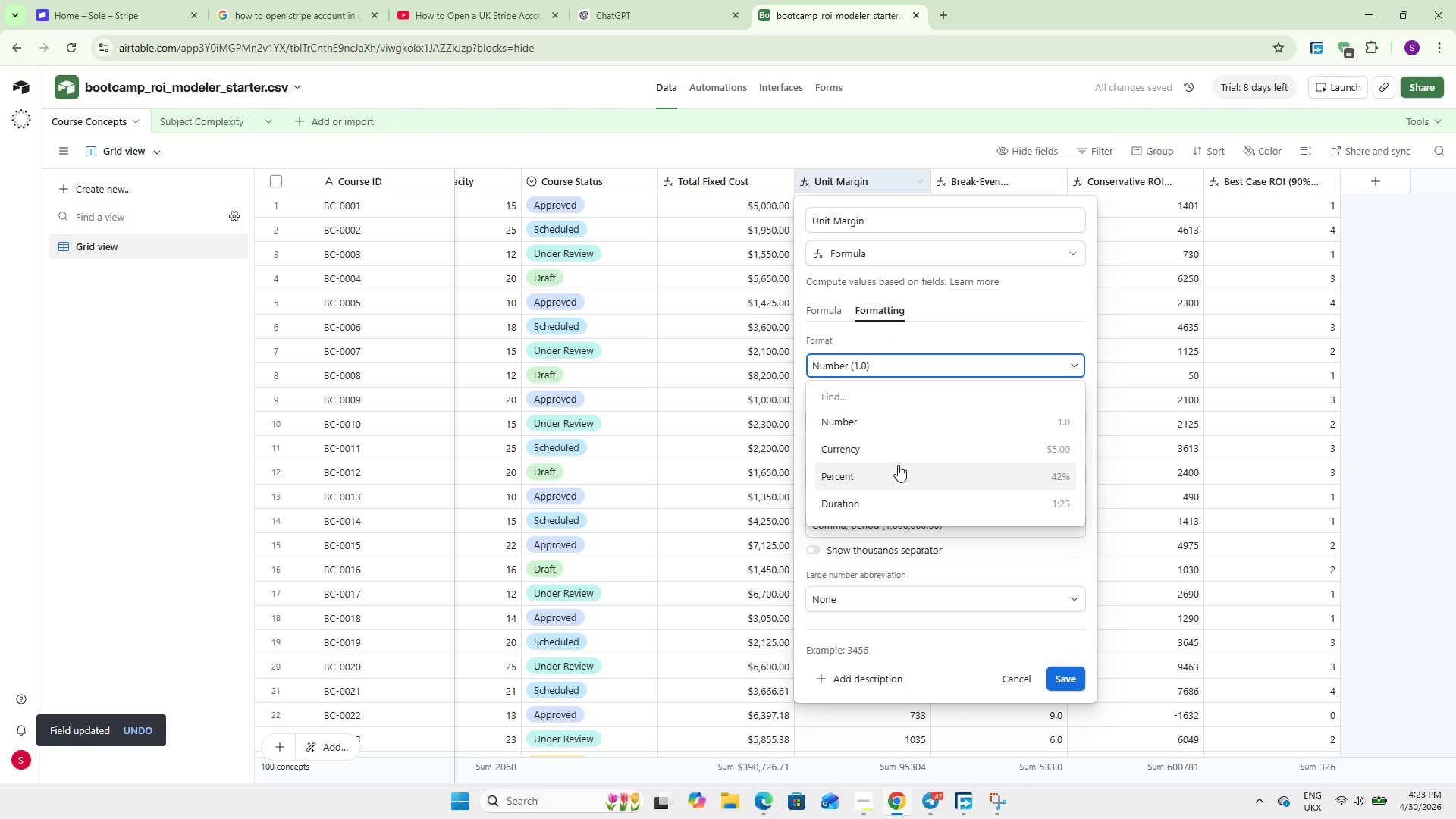 
left_click([896, 454])
 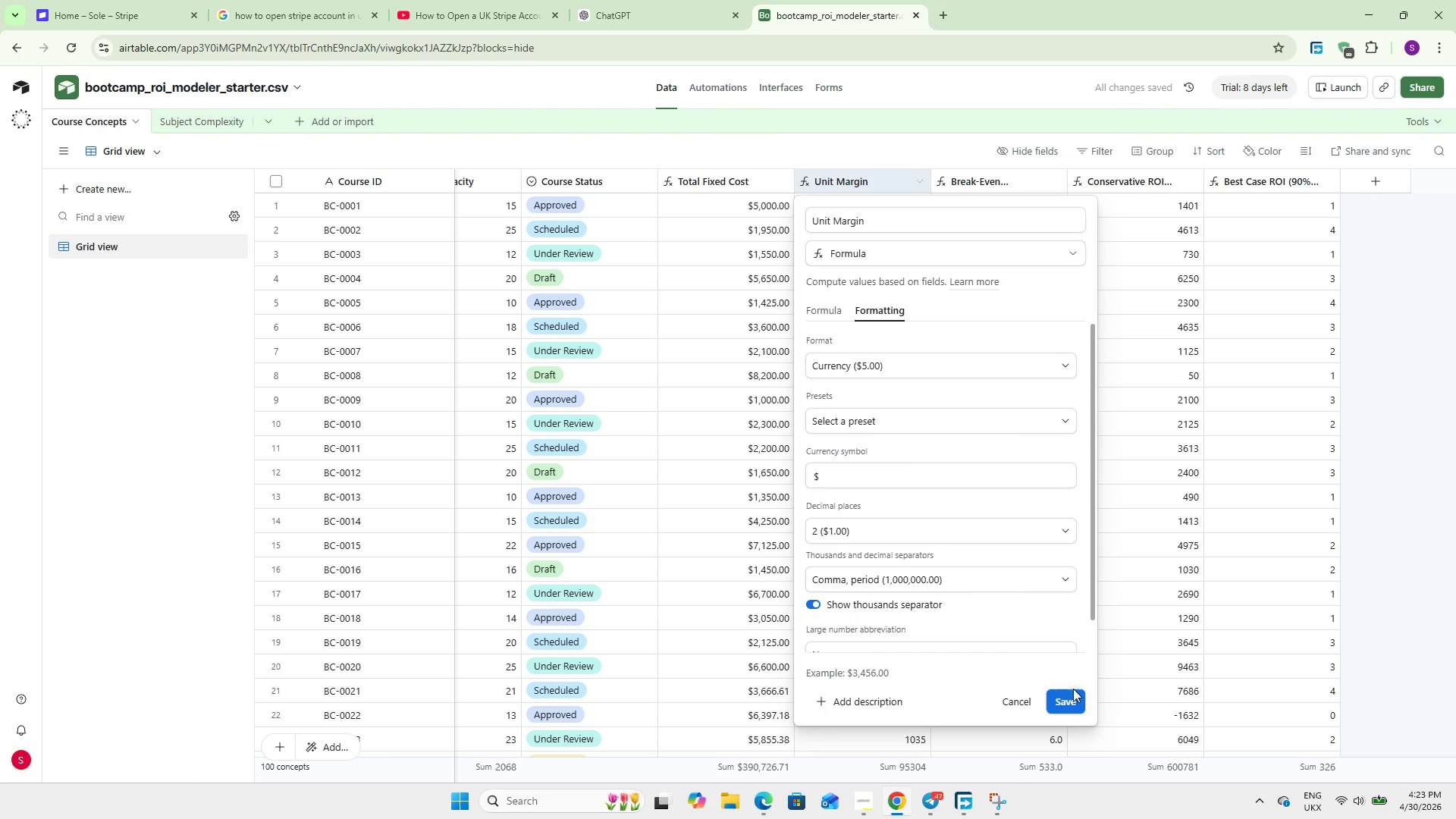 
left_click([1071, 699])
 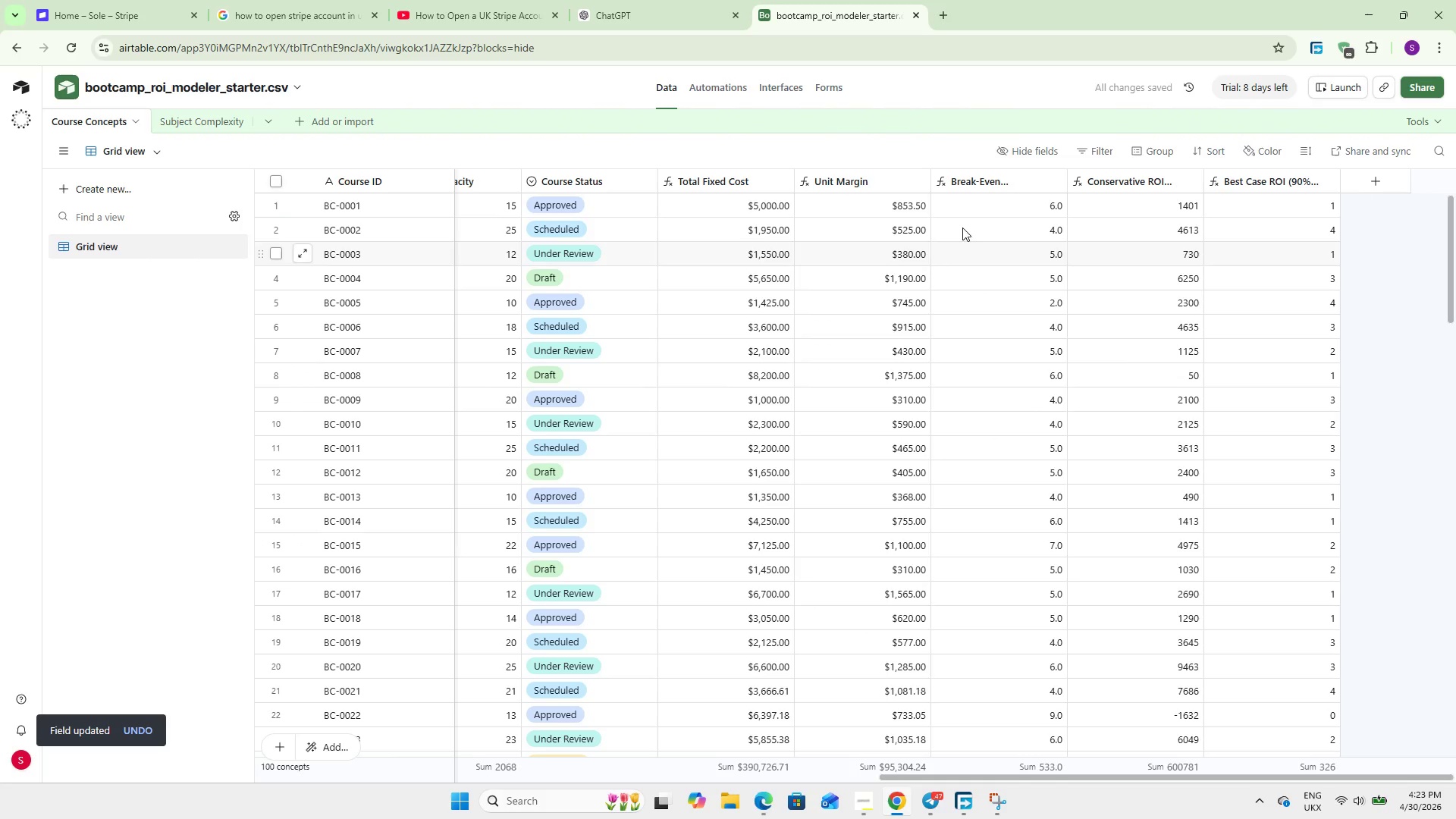 
double_click([960, 189])
 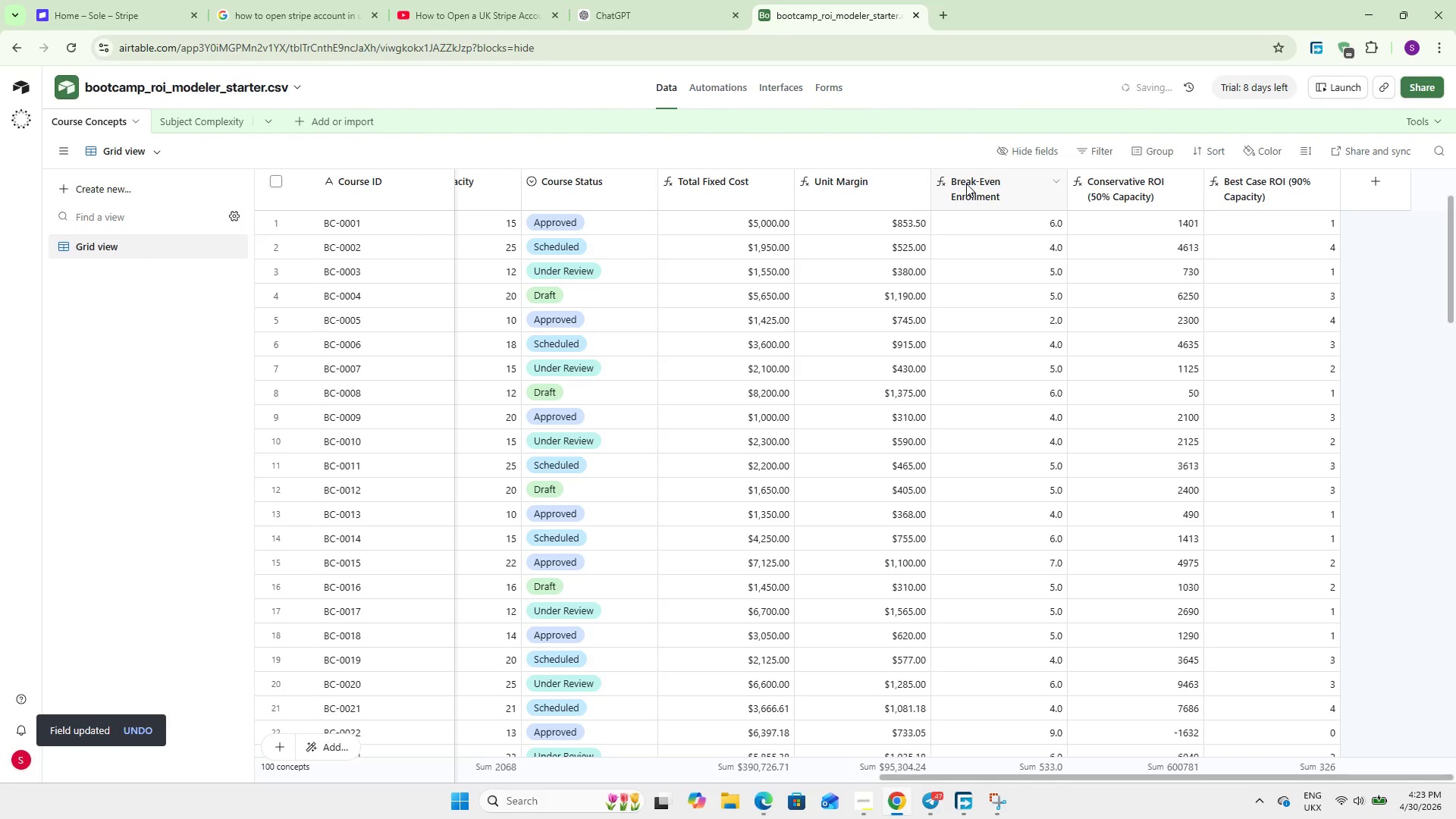 
double_click([966, 184])
 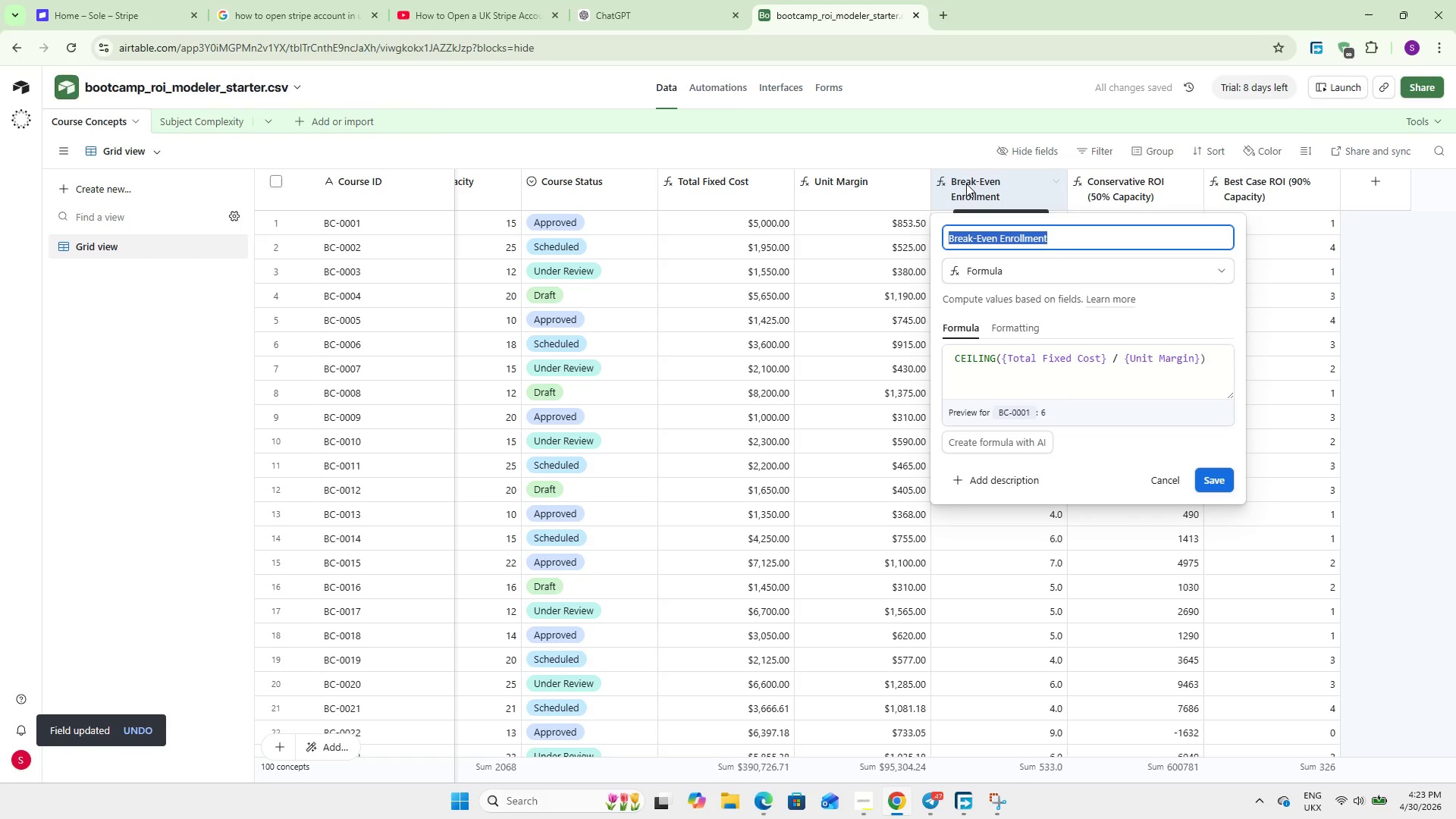 
left_click([966, 184])
 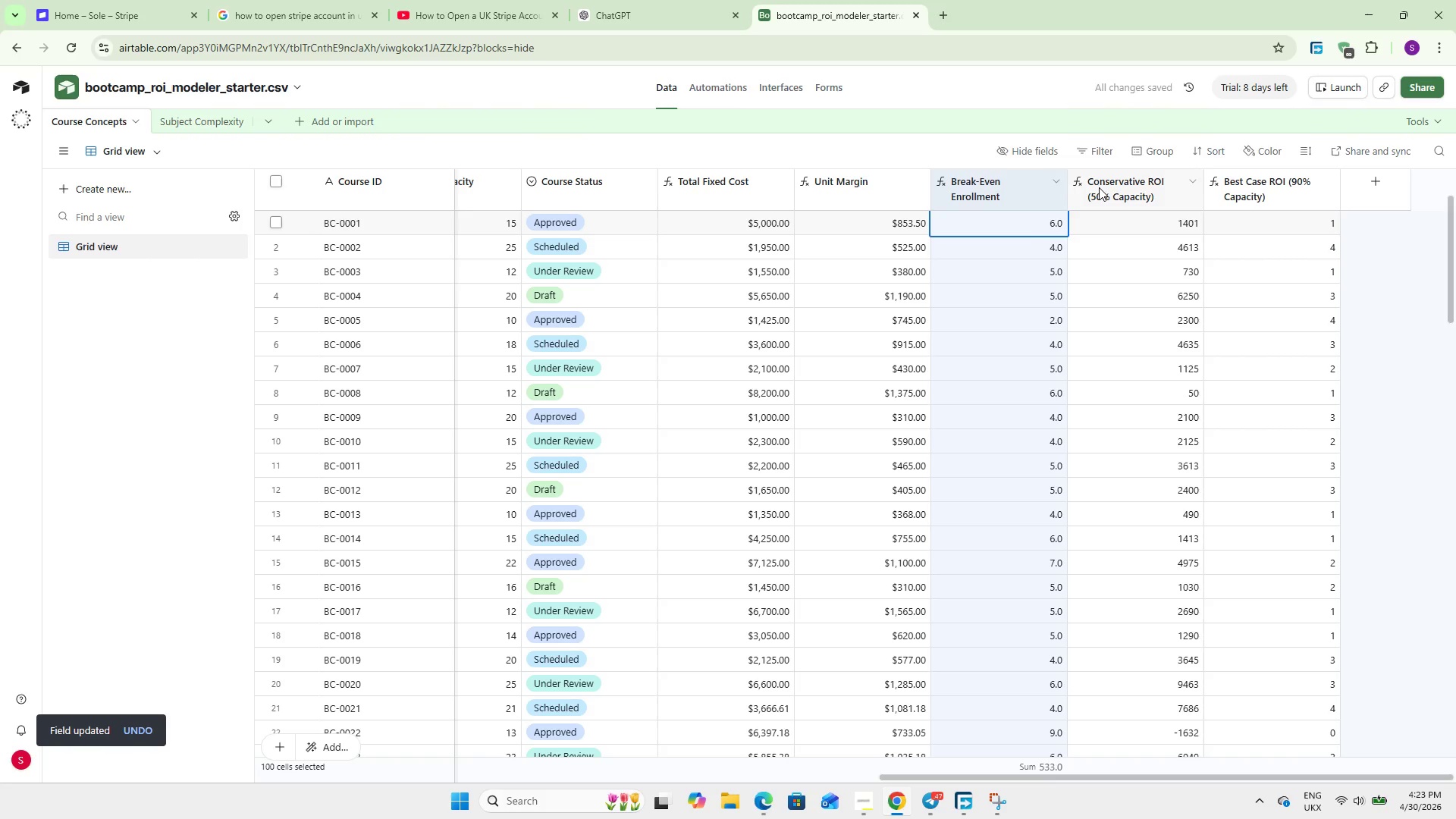 
left_click([1113, 187])
 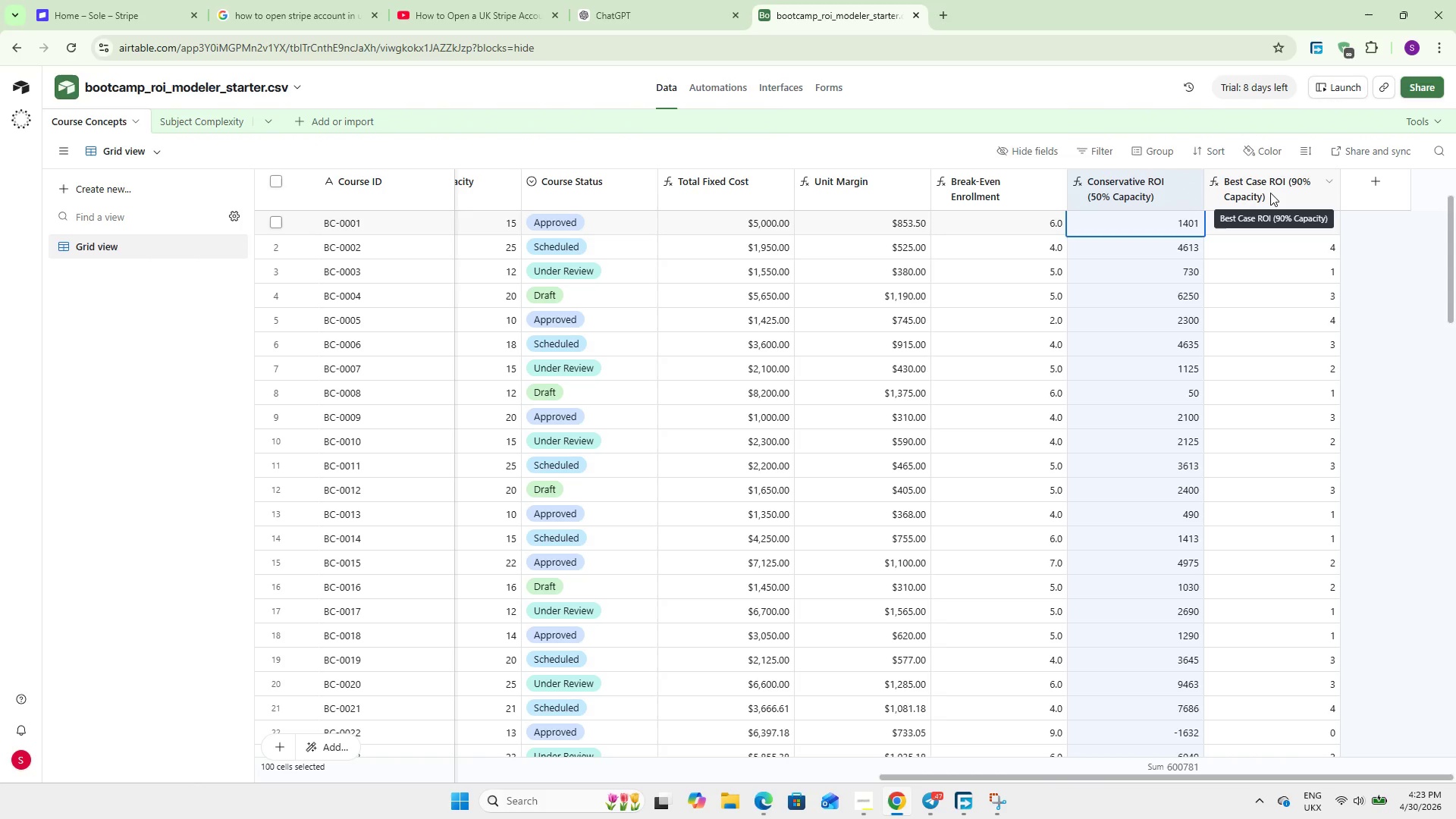 
double_click([1270, 193])
 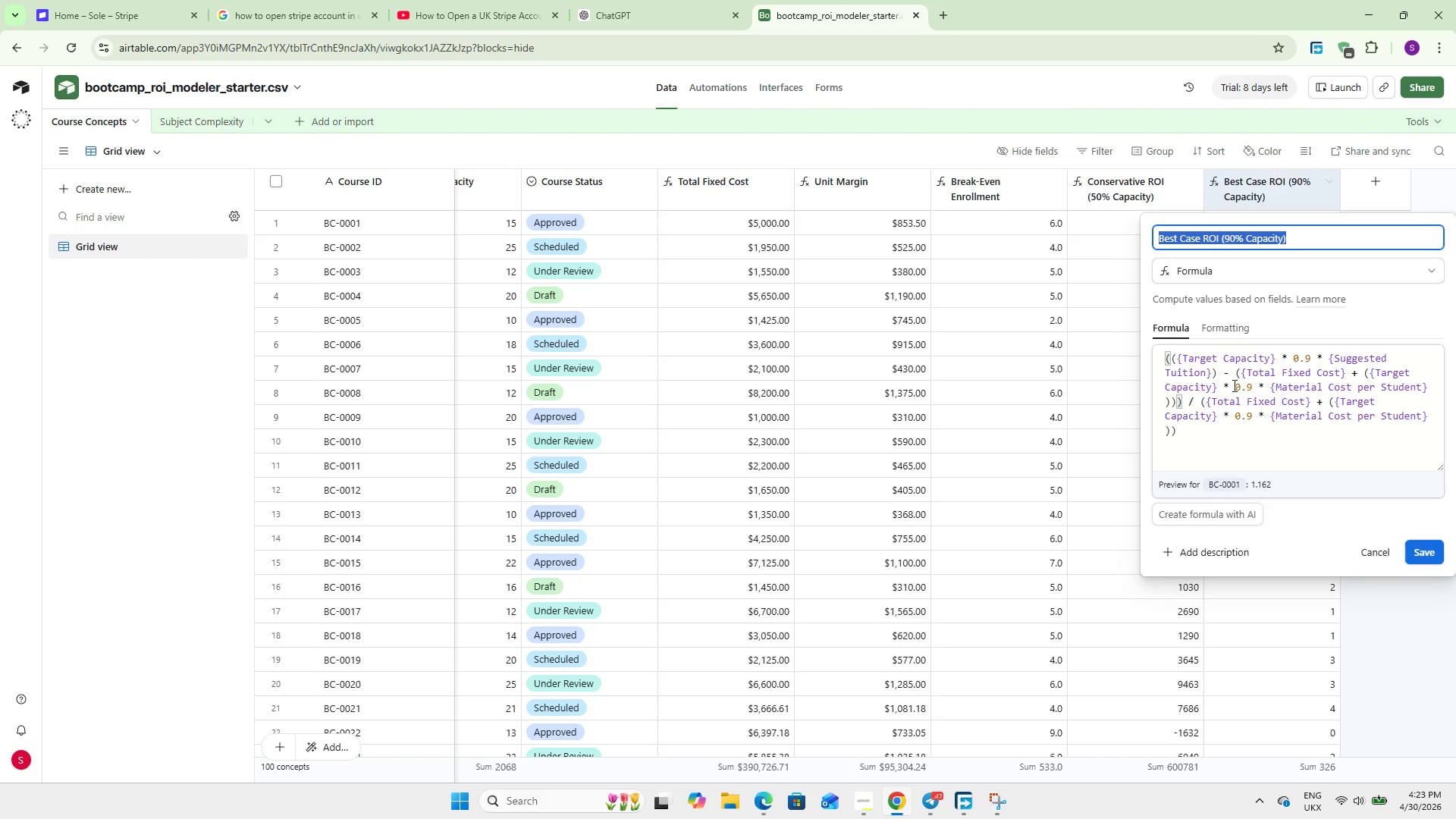 
left_click([1229, 327])
 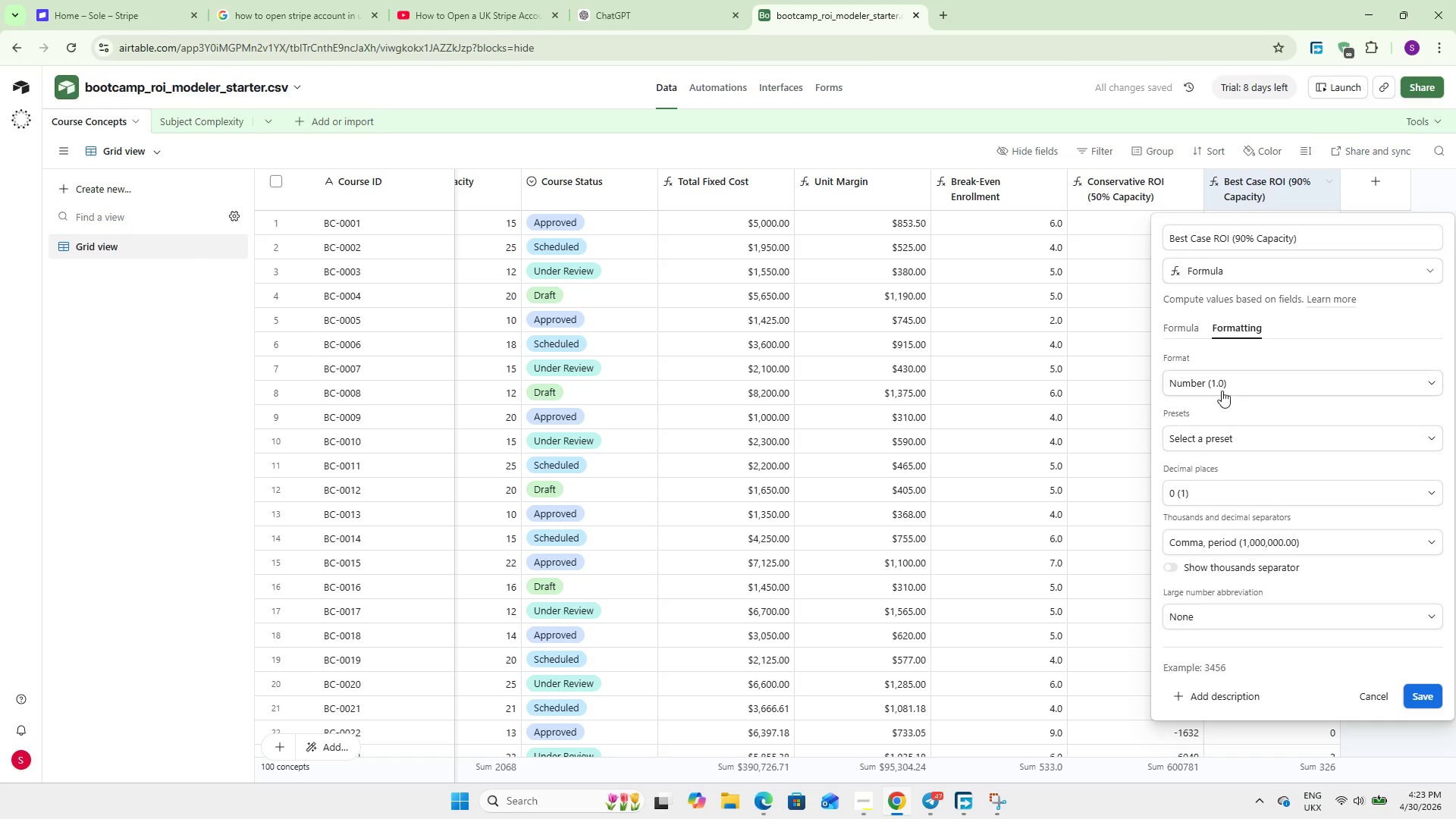 
left_click([1237, 498])
 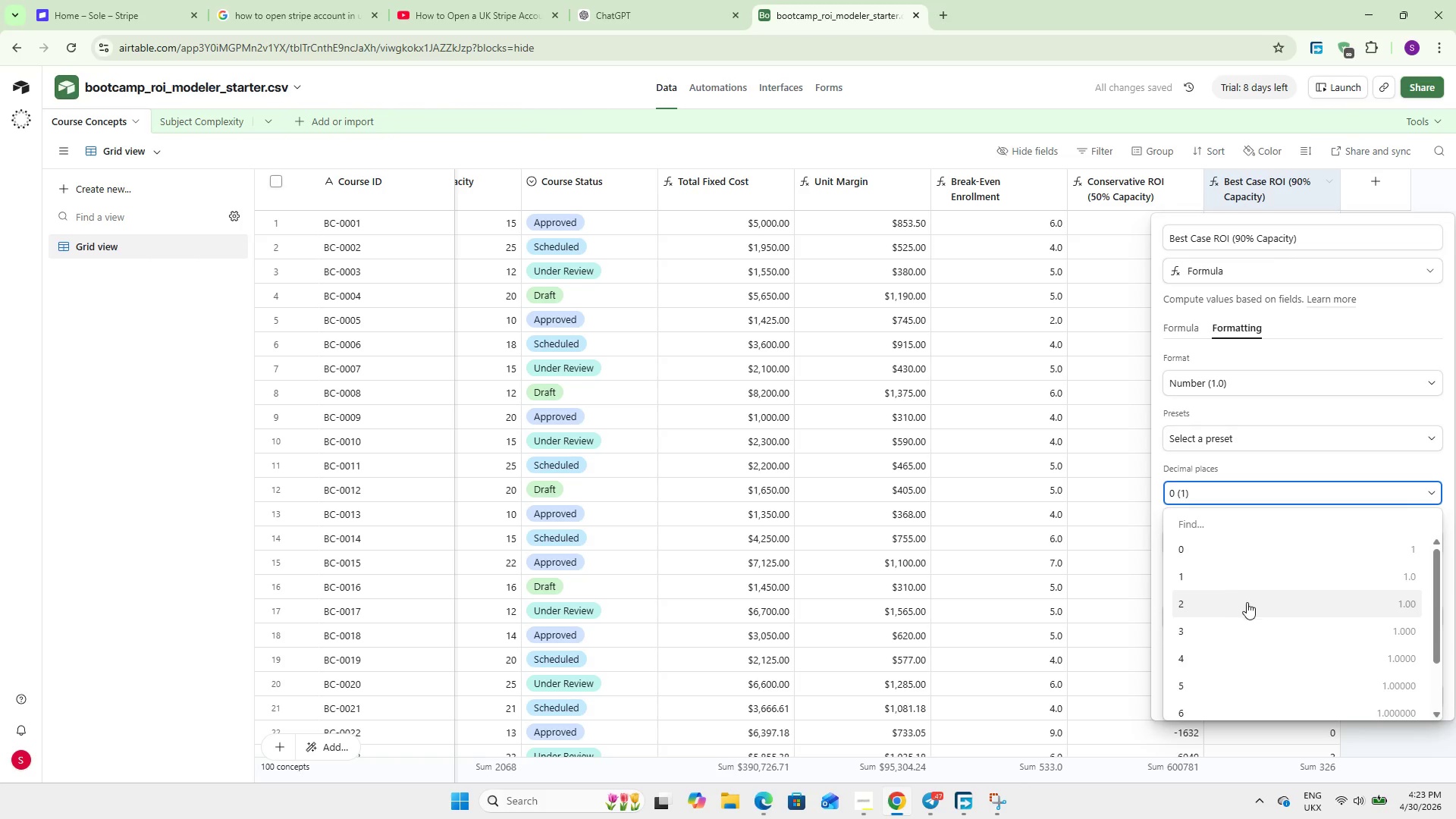 
left_click([1247, 603])
 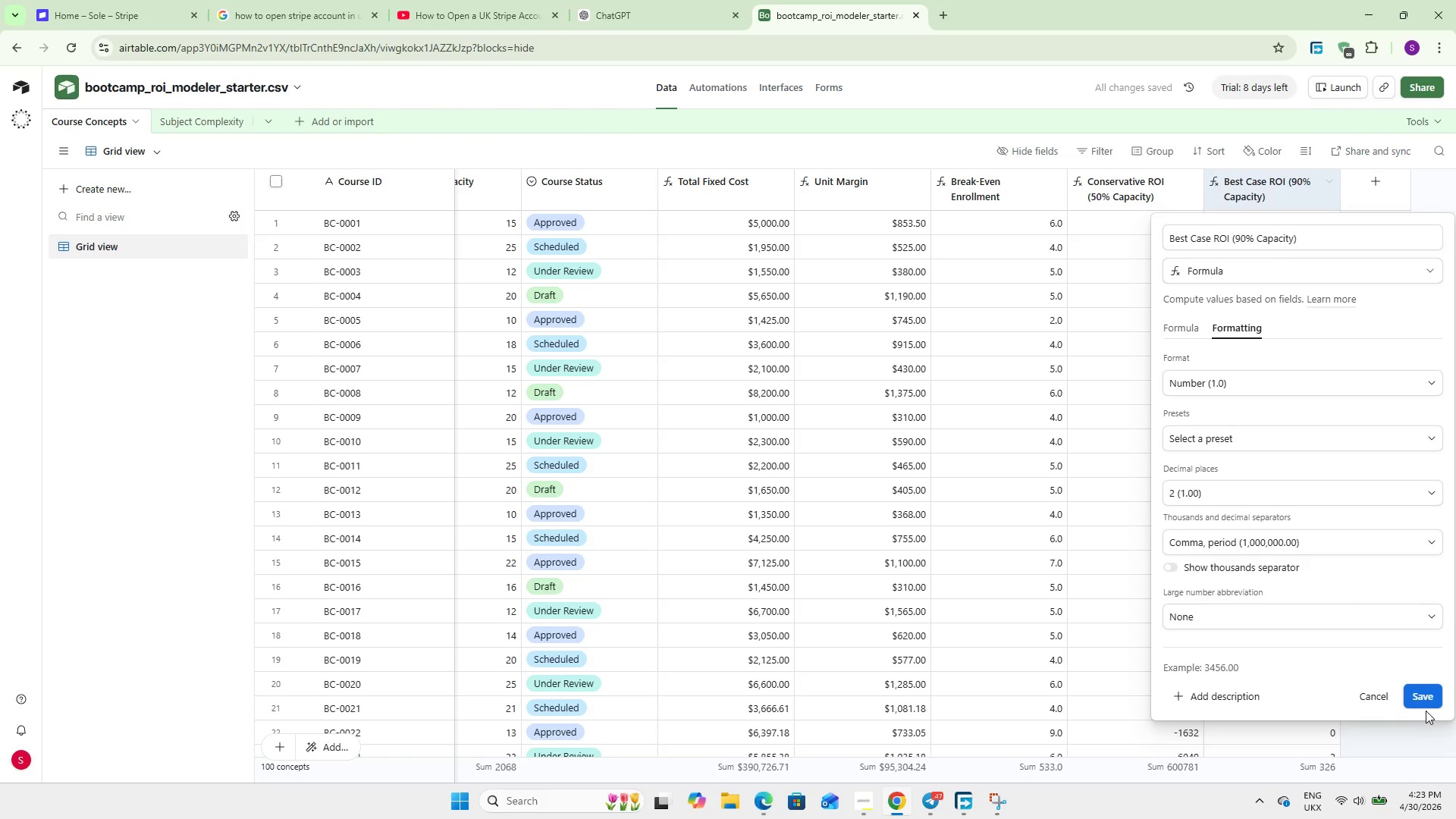 
left_click([1424, 698])
 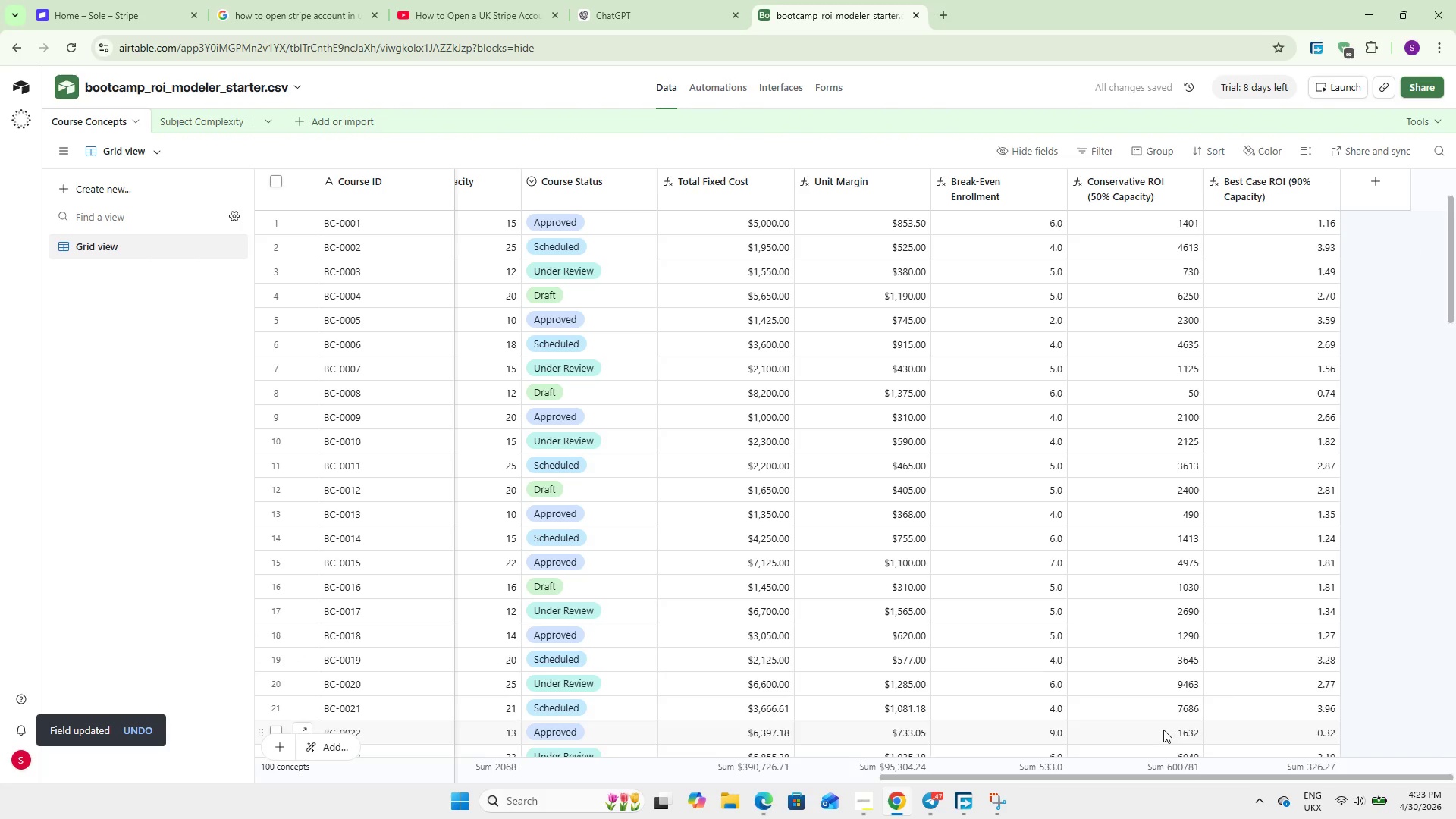 
left_click_drag(start_coordinate=[1153, 774], to_coordinate=[1301, 789])
 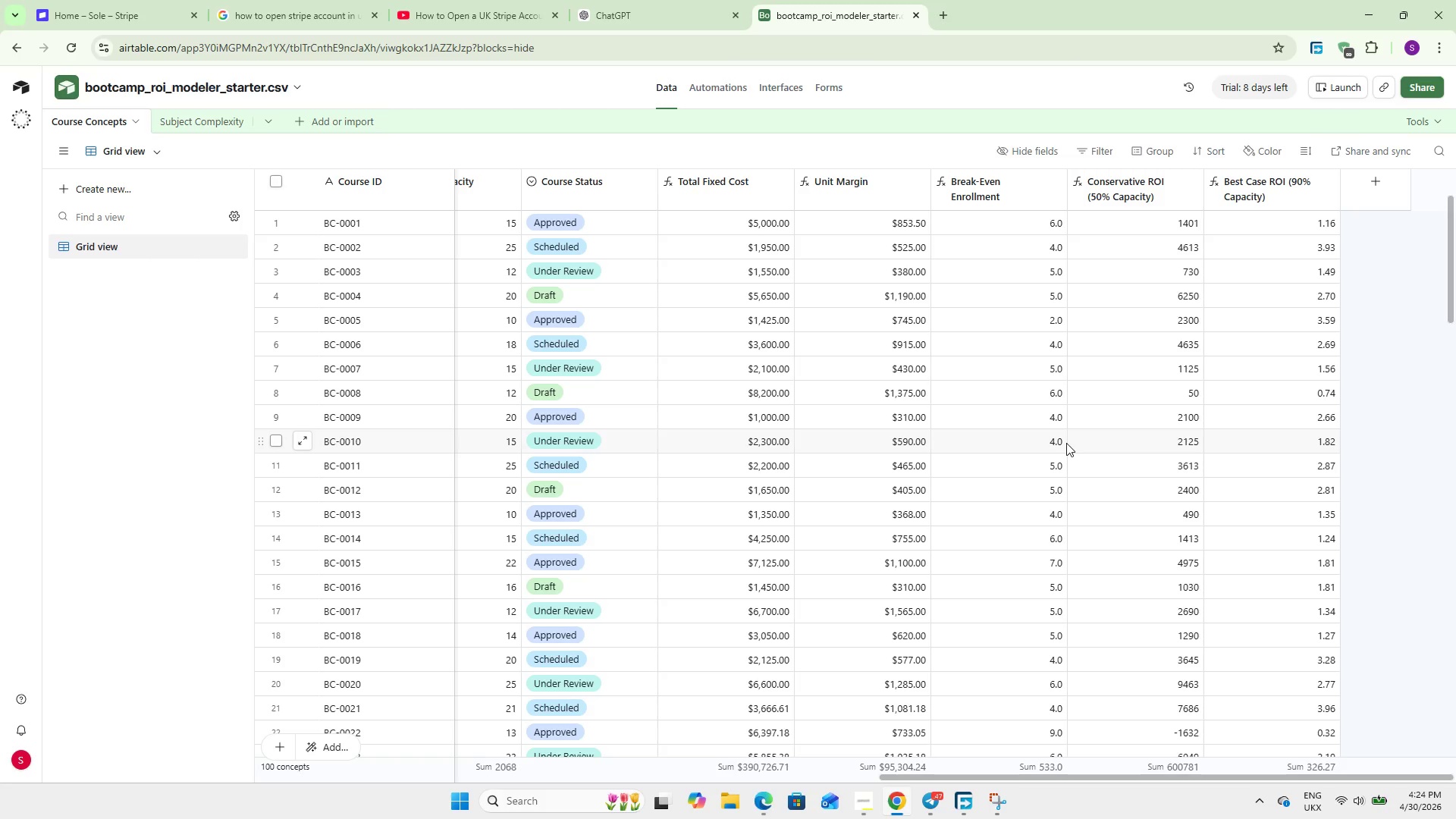 
wait(66.92)
 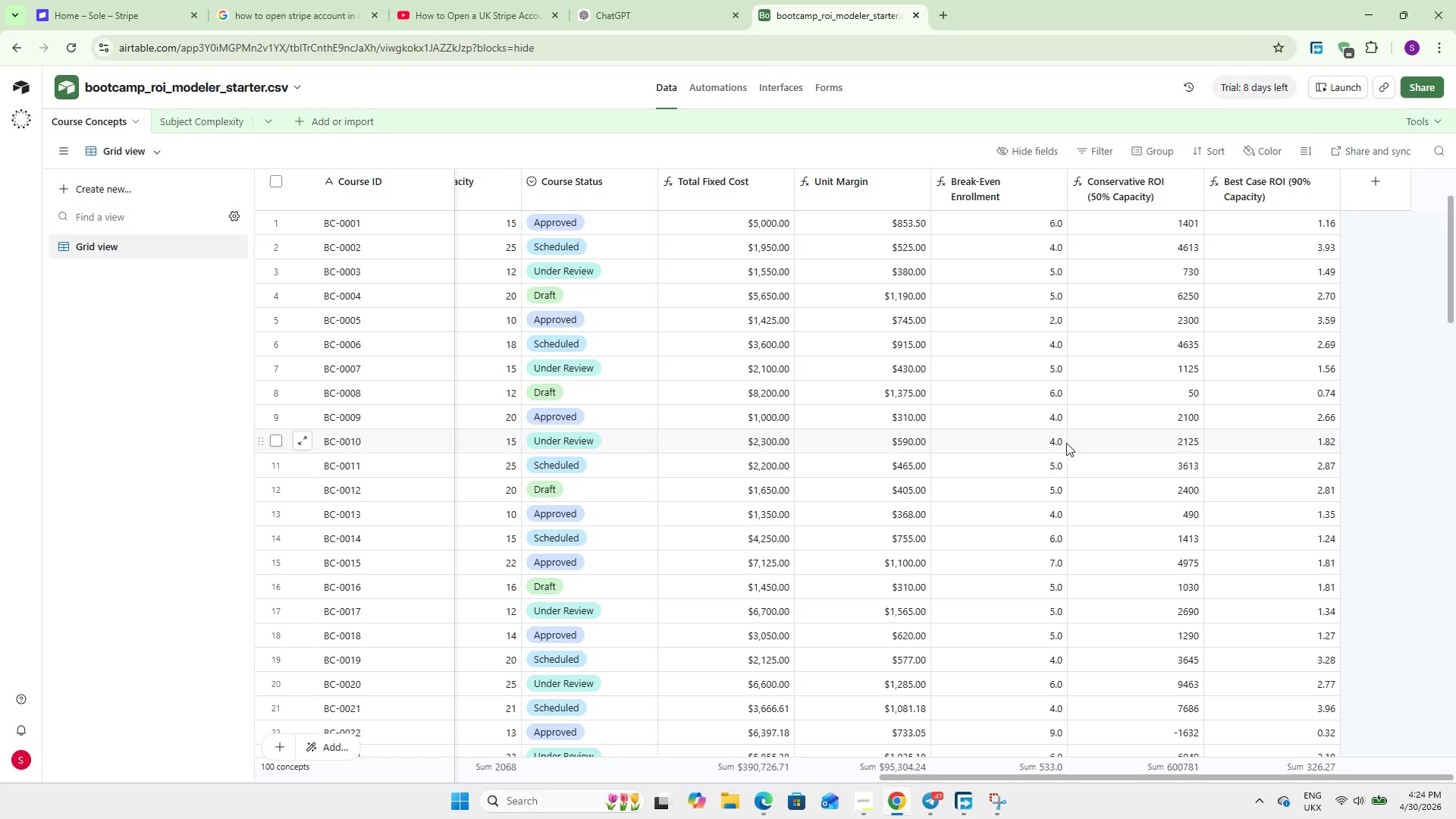 
mouse_move([579, 584])
 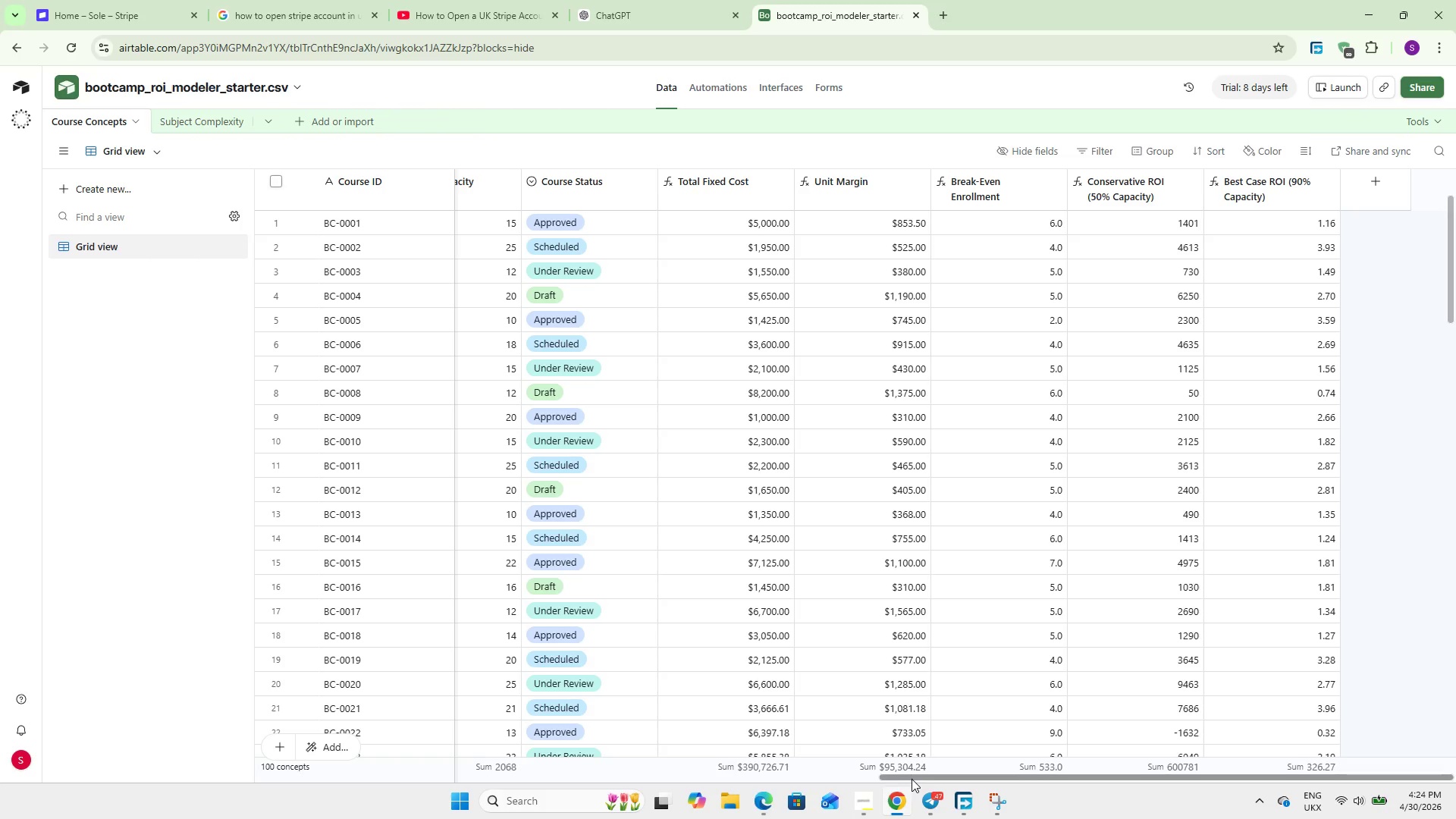 
left_click_drag(start_coordinate=[912, 779], to_coordinate=[873, 776])
 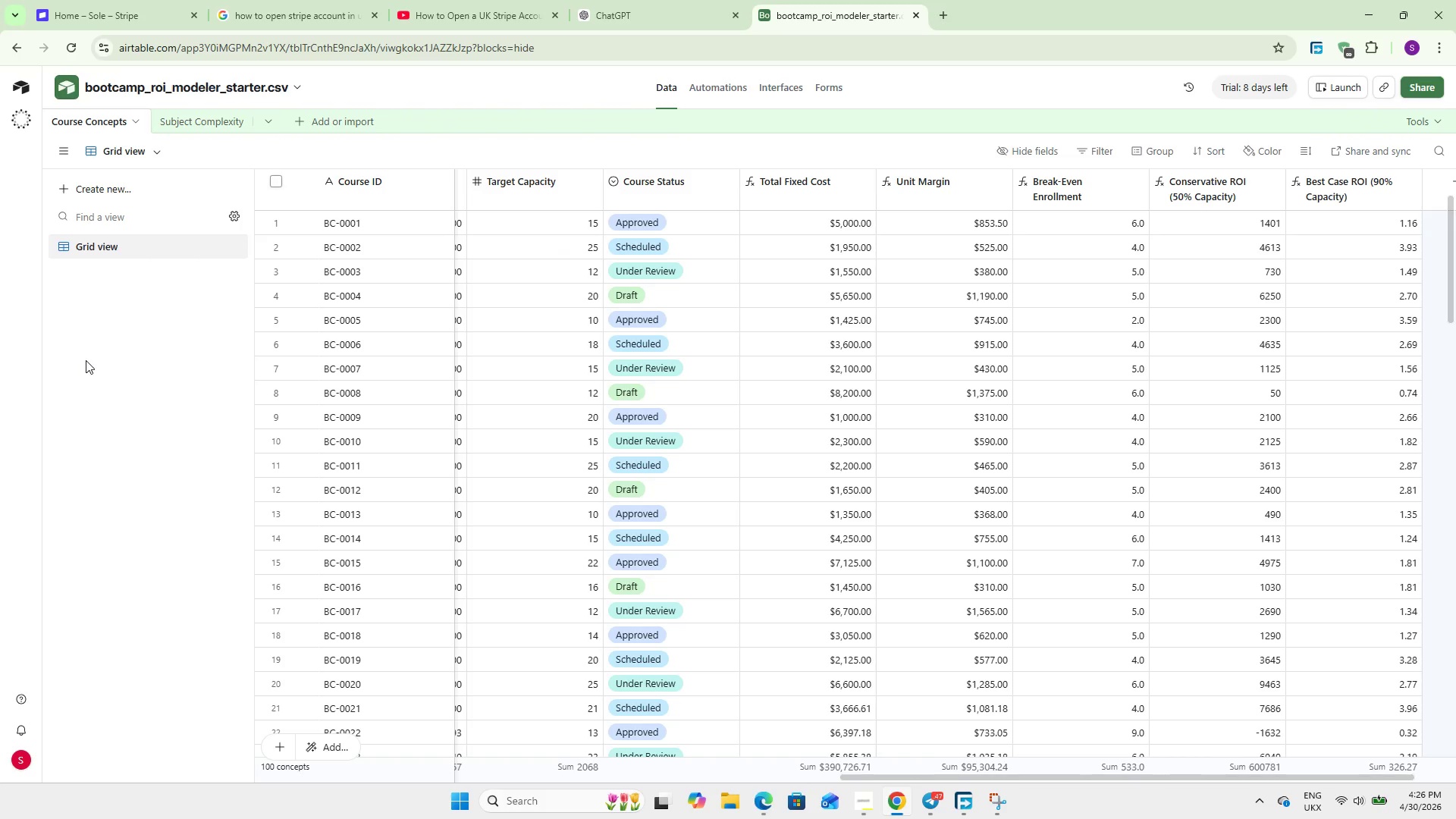 
wait(86.16)
 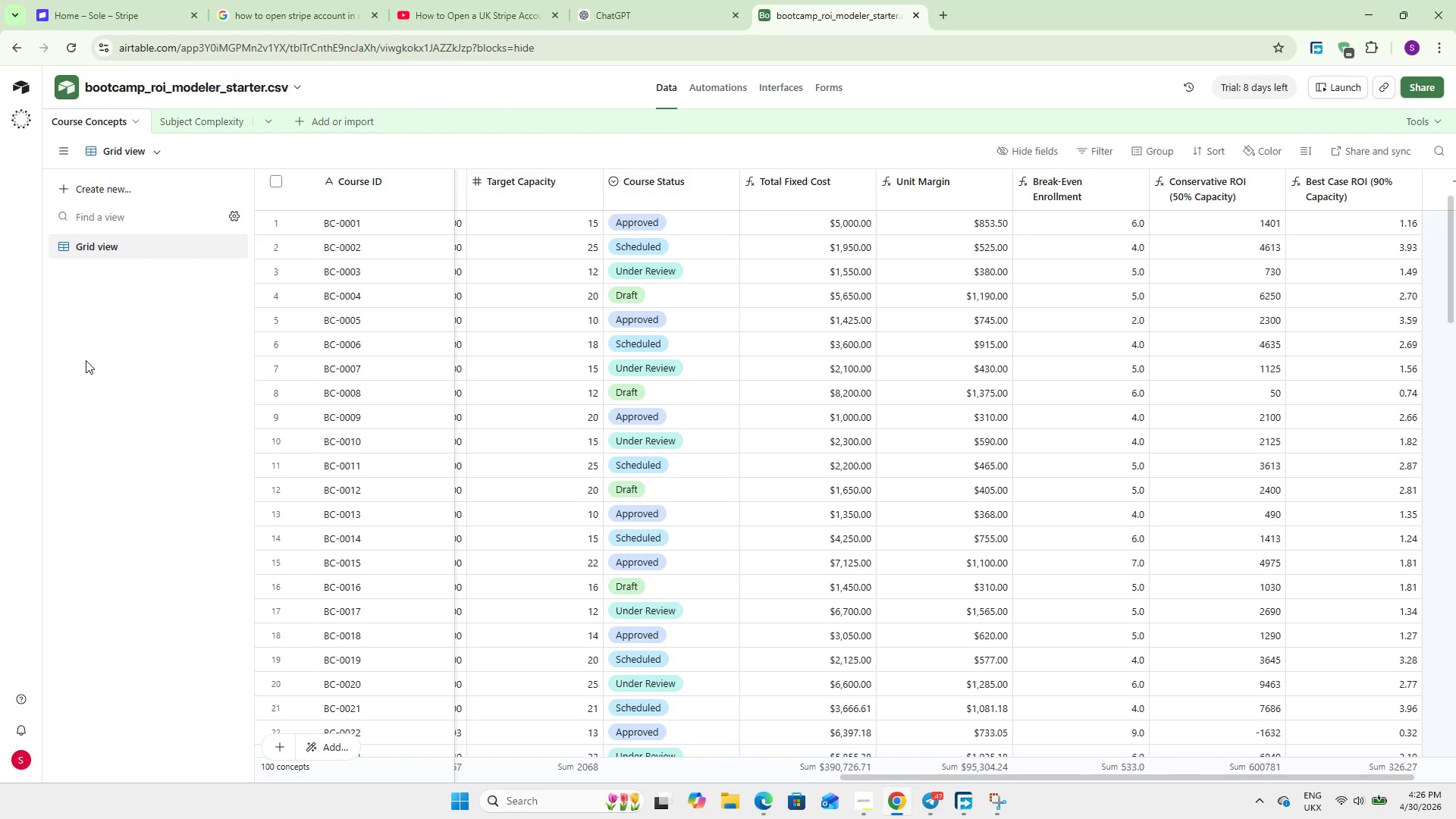 
left_click([1256, 150])
 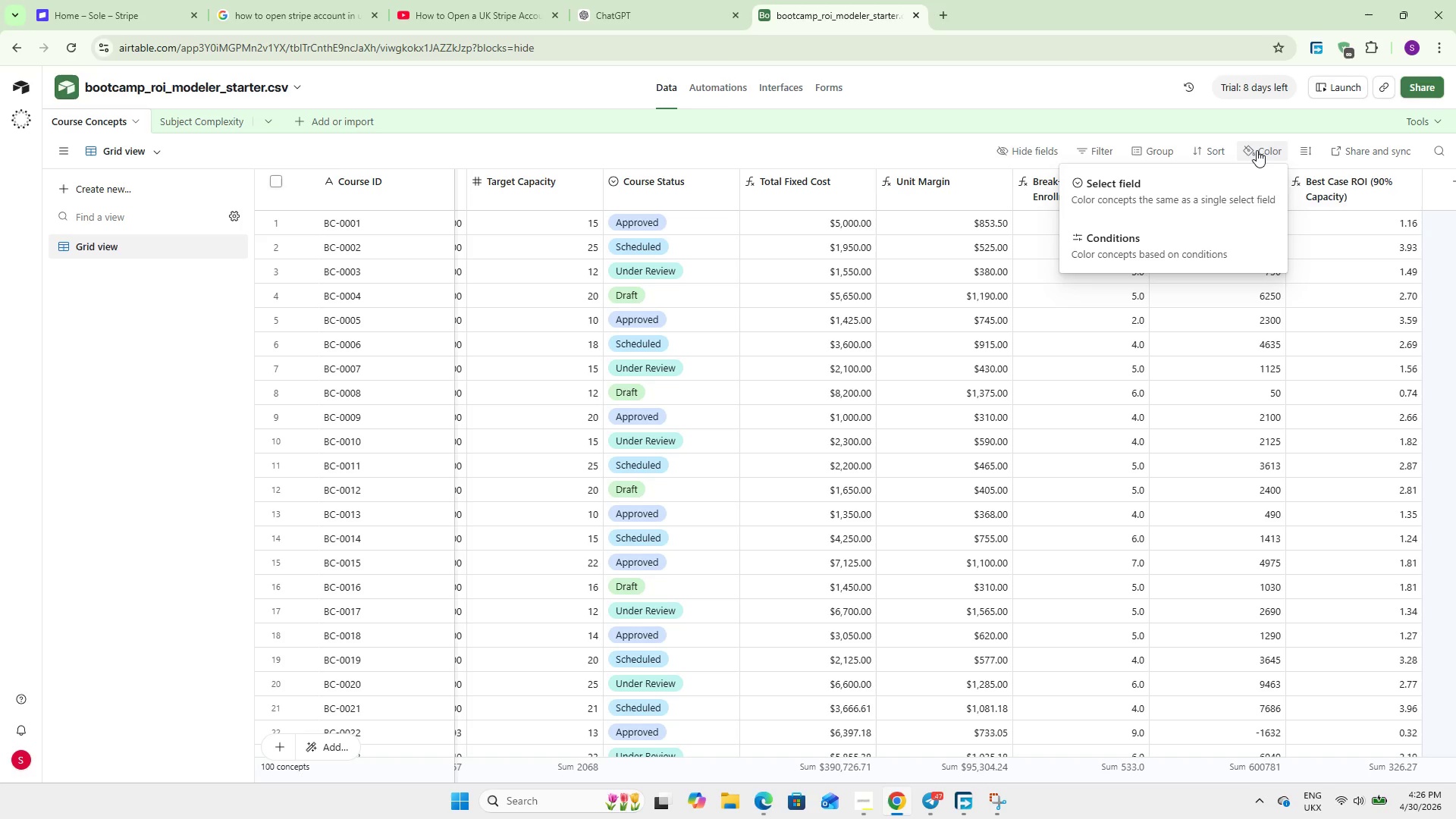 
wait(11.86)
 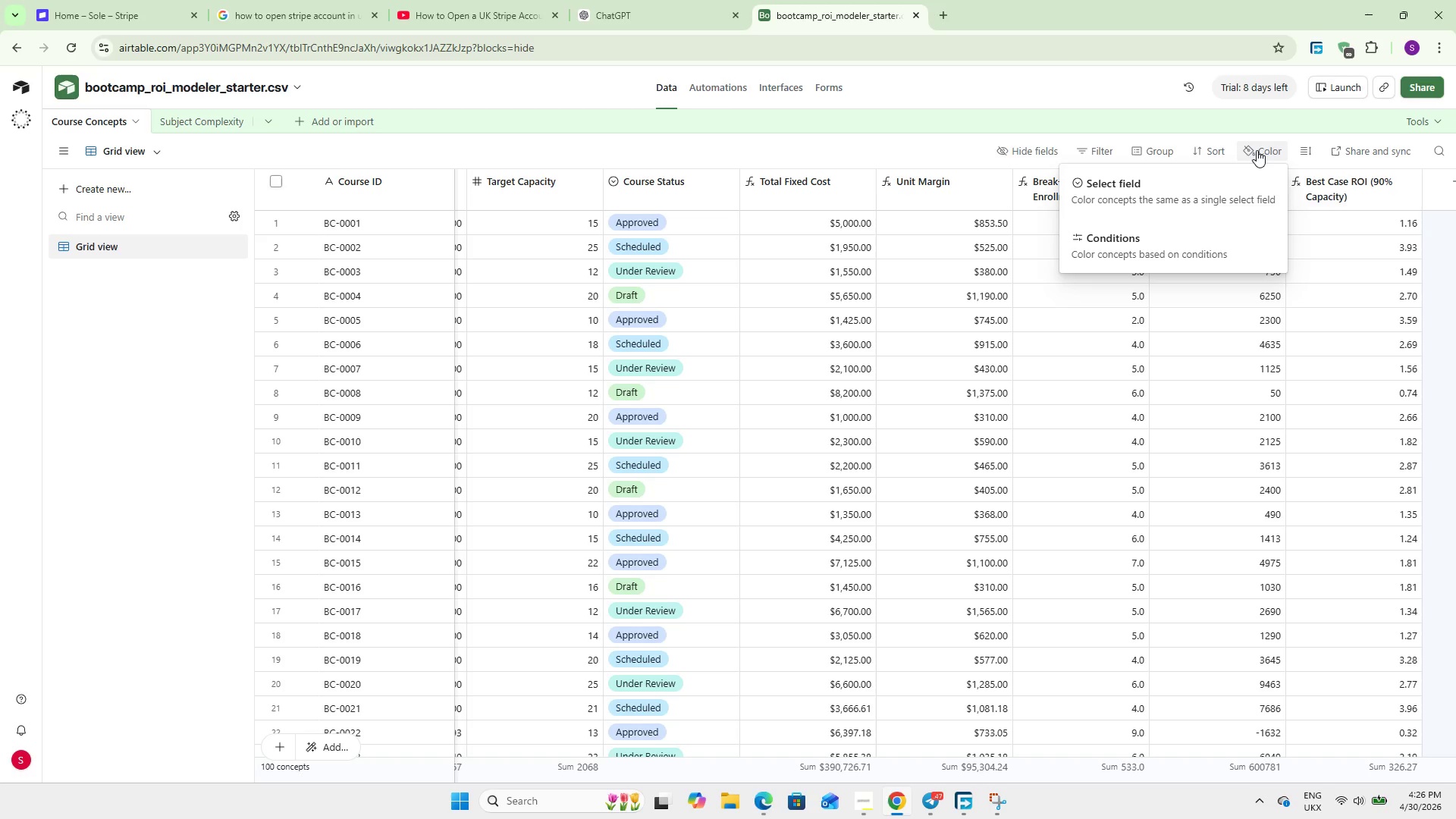 
left_click([1144, 248])
 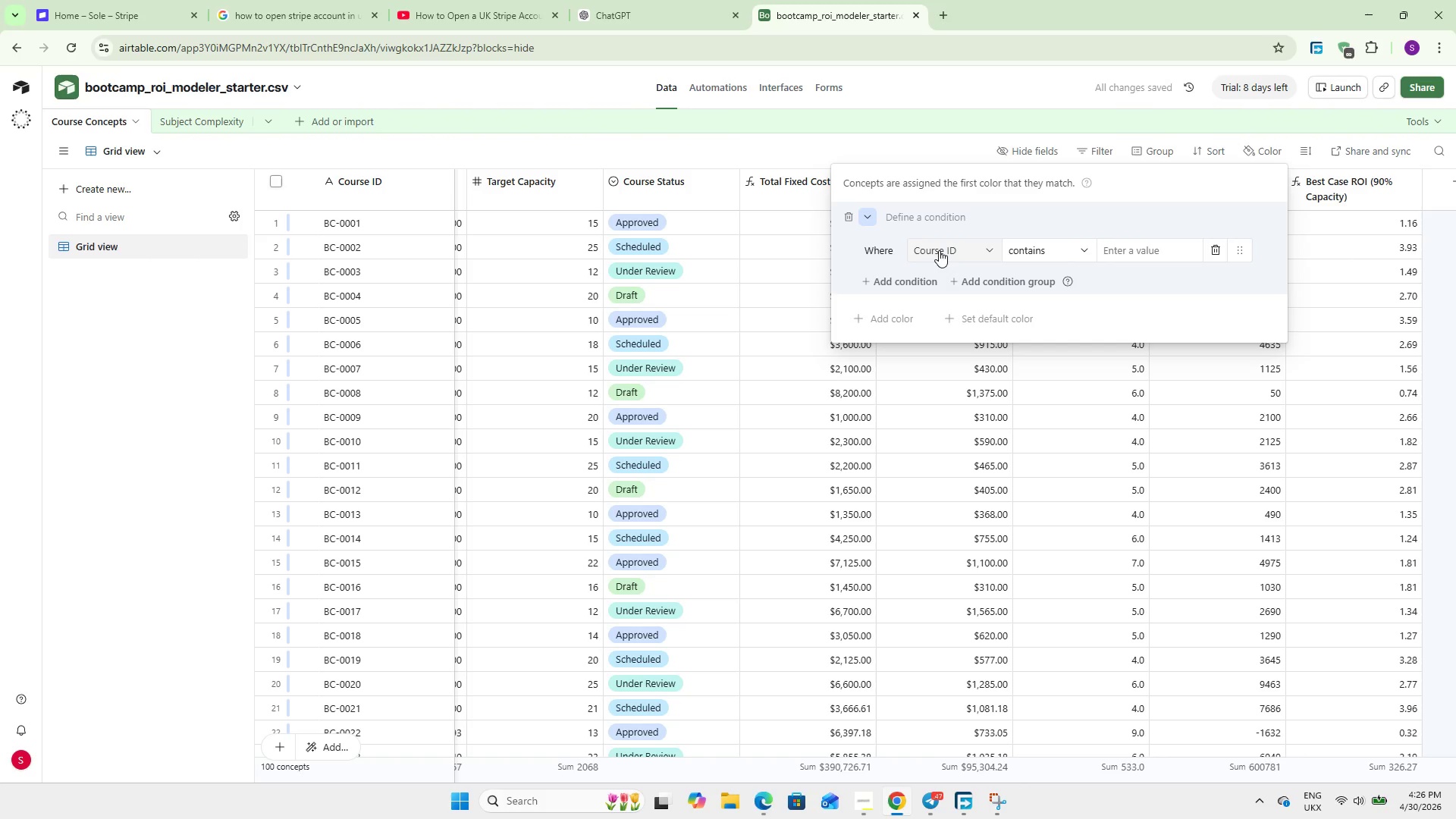 
left_click([939, 250])
 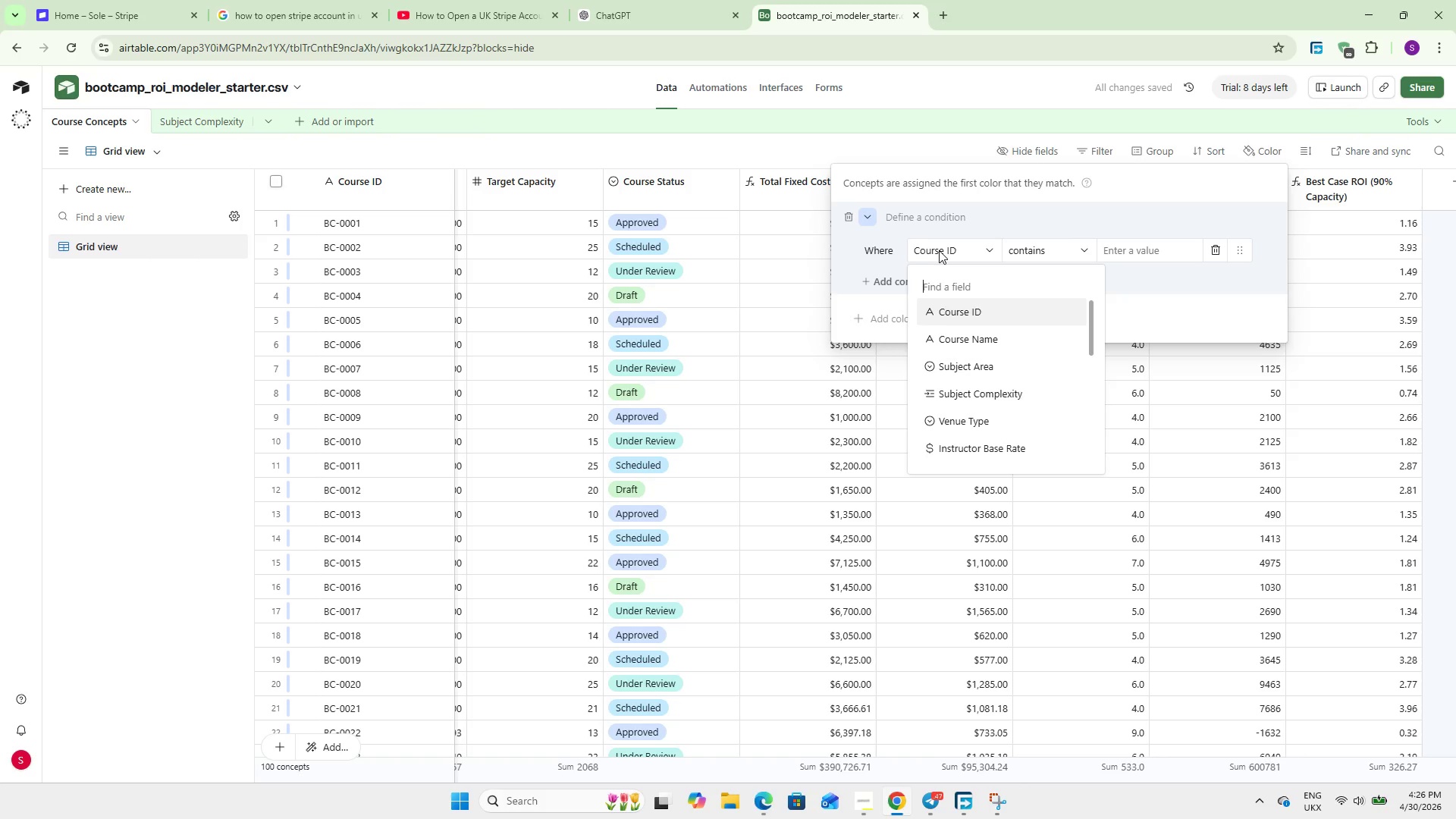 
type(co)
 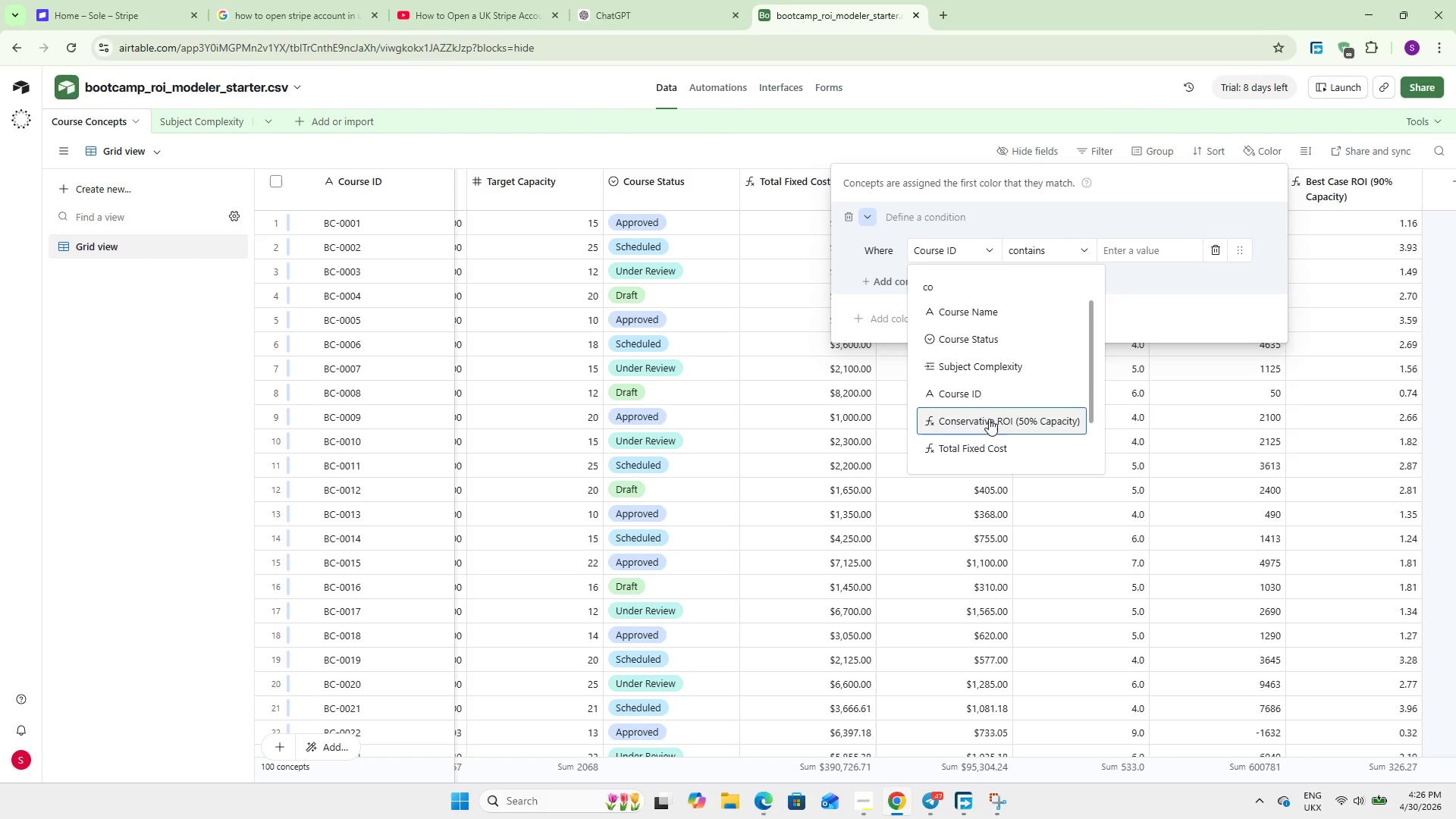 
left_click([989, 419])
 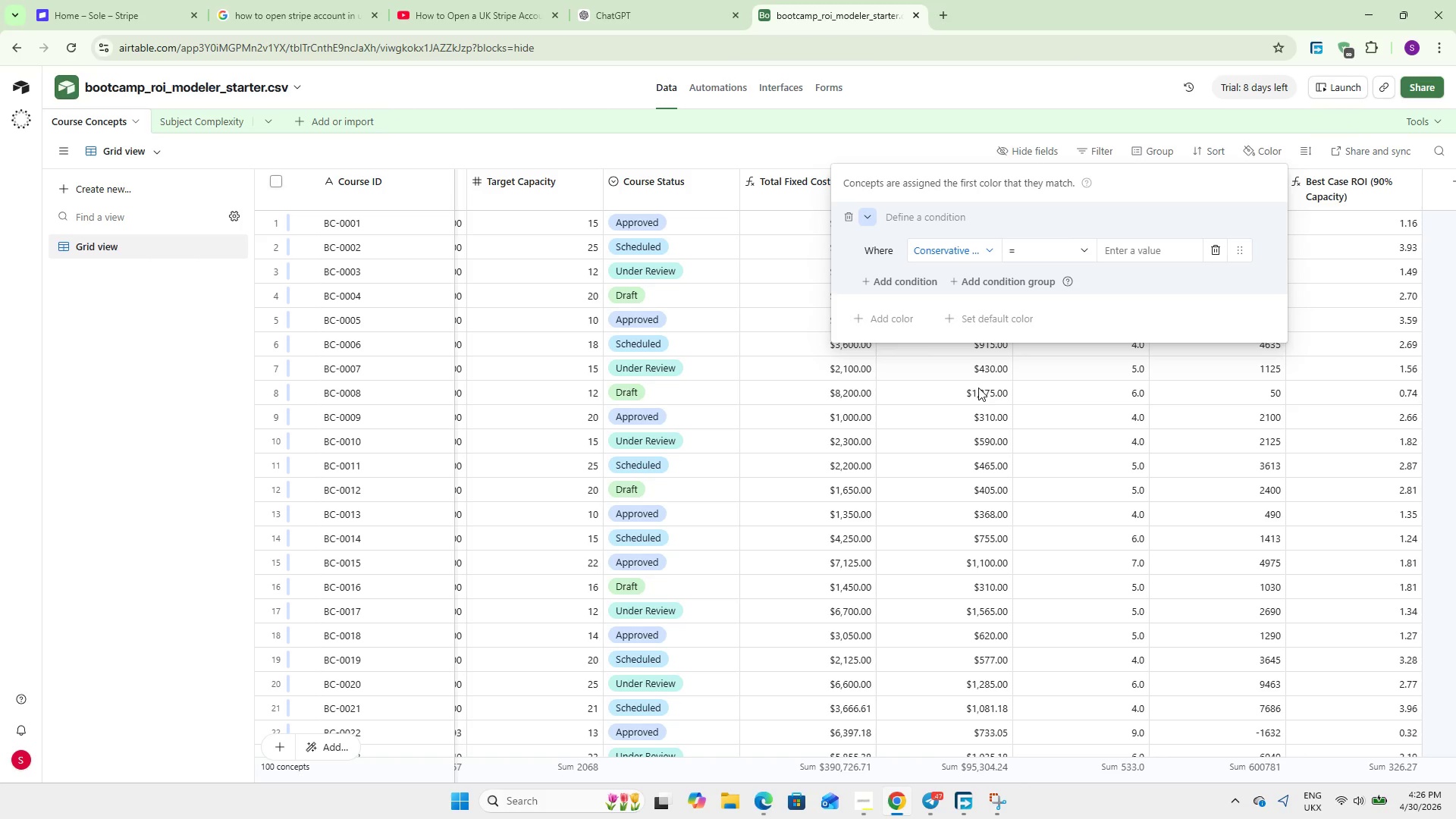 
wait(19.91)
 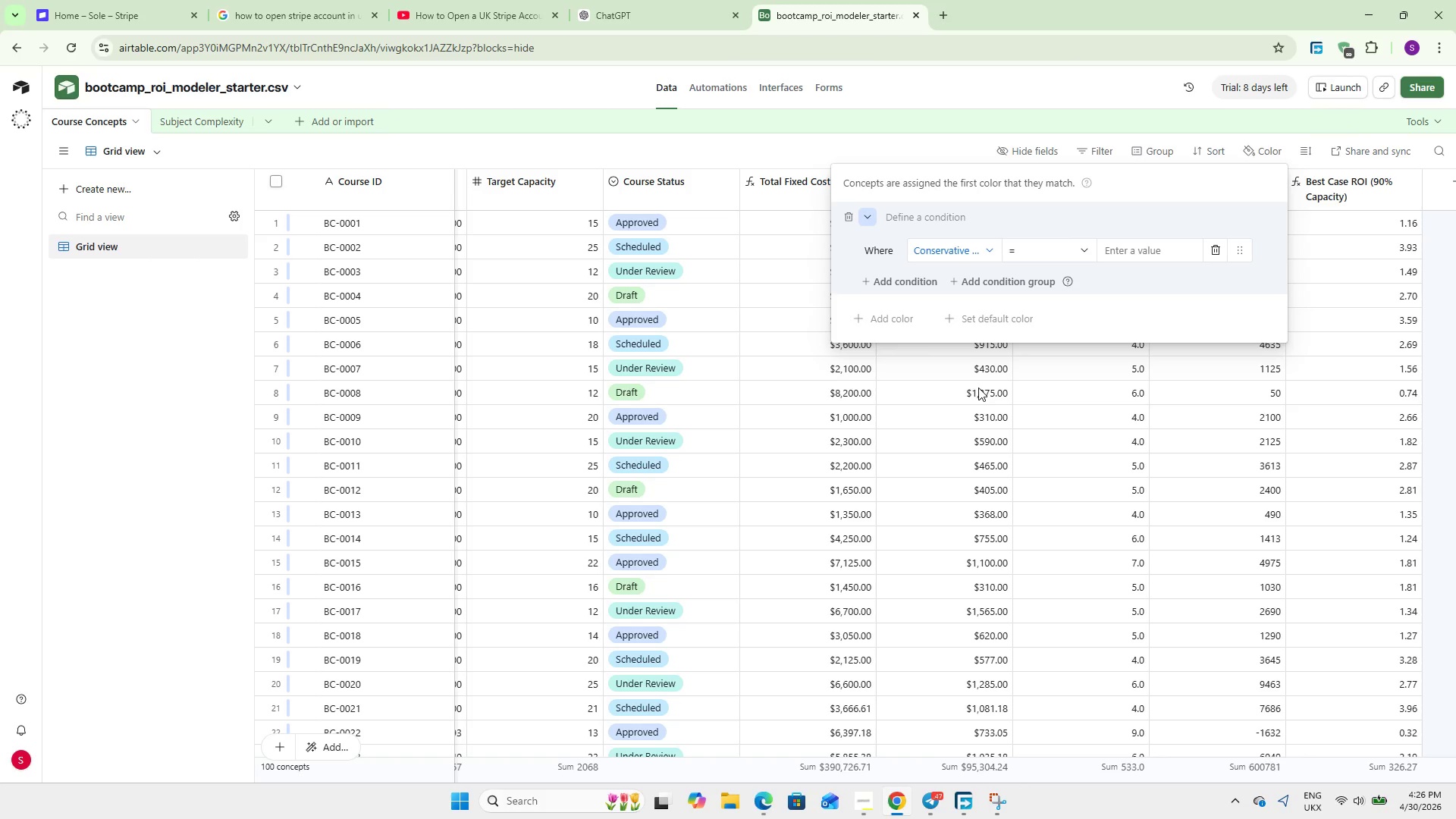 
left_click([1028, 241])
 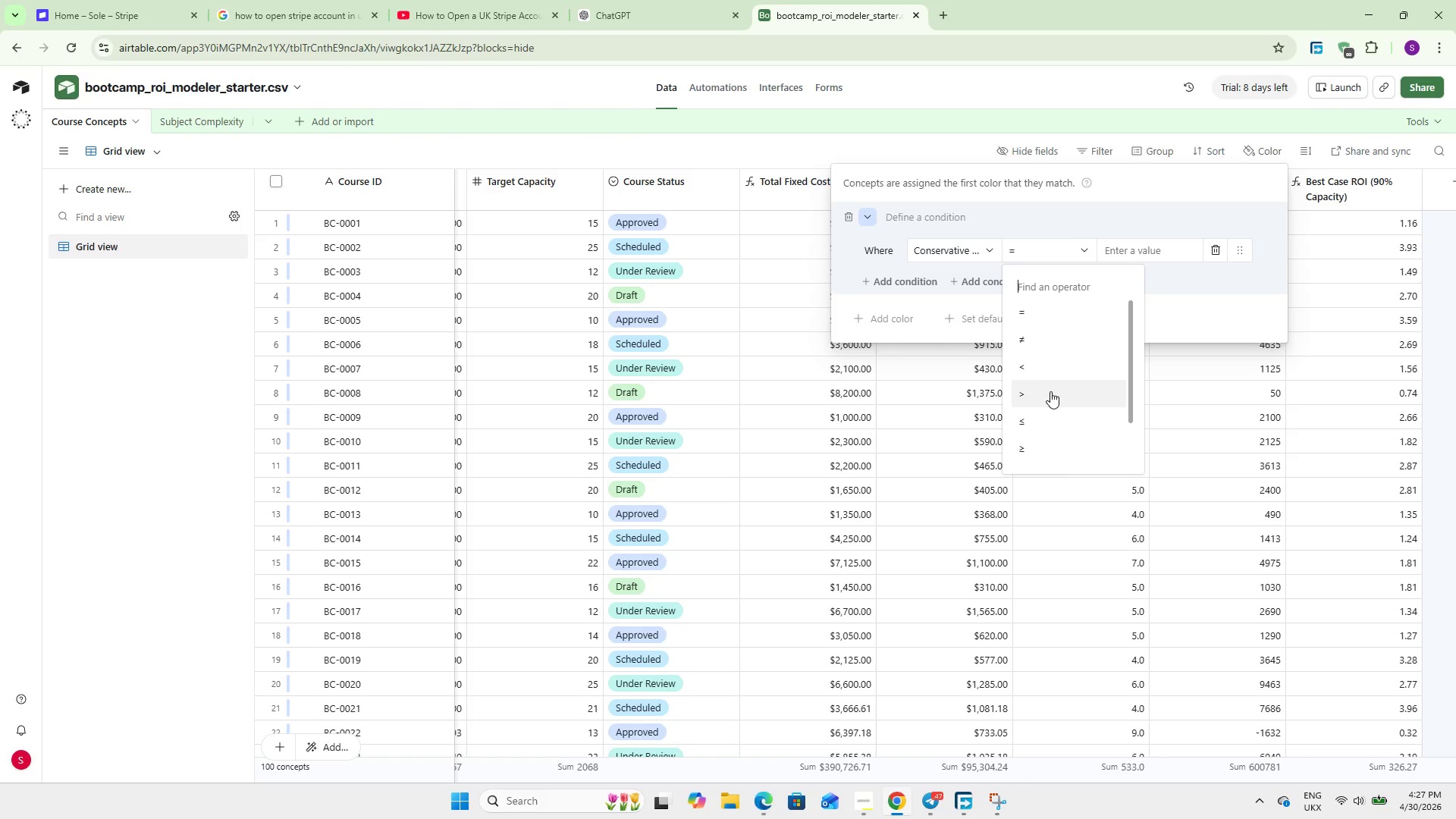 
wait(12.67)
 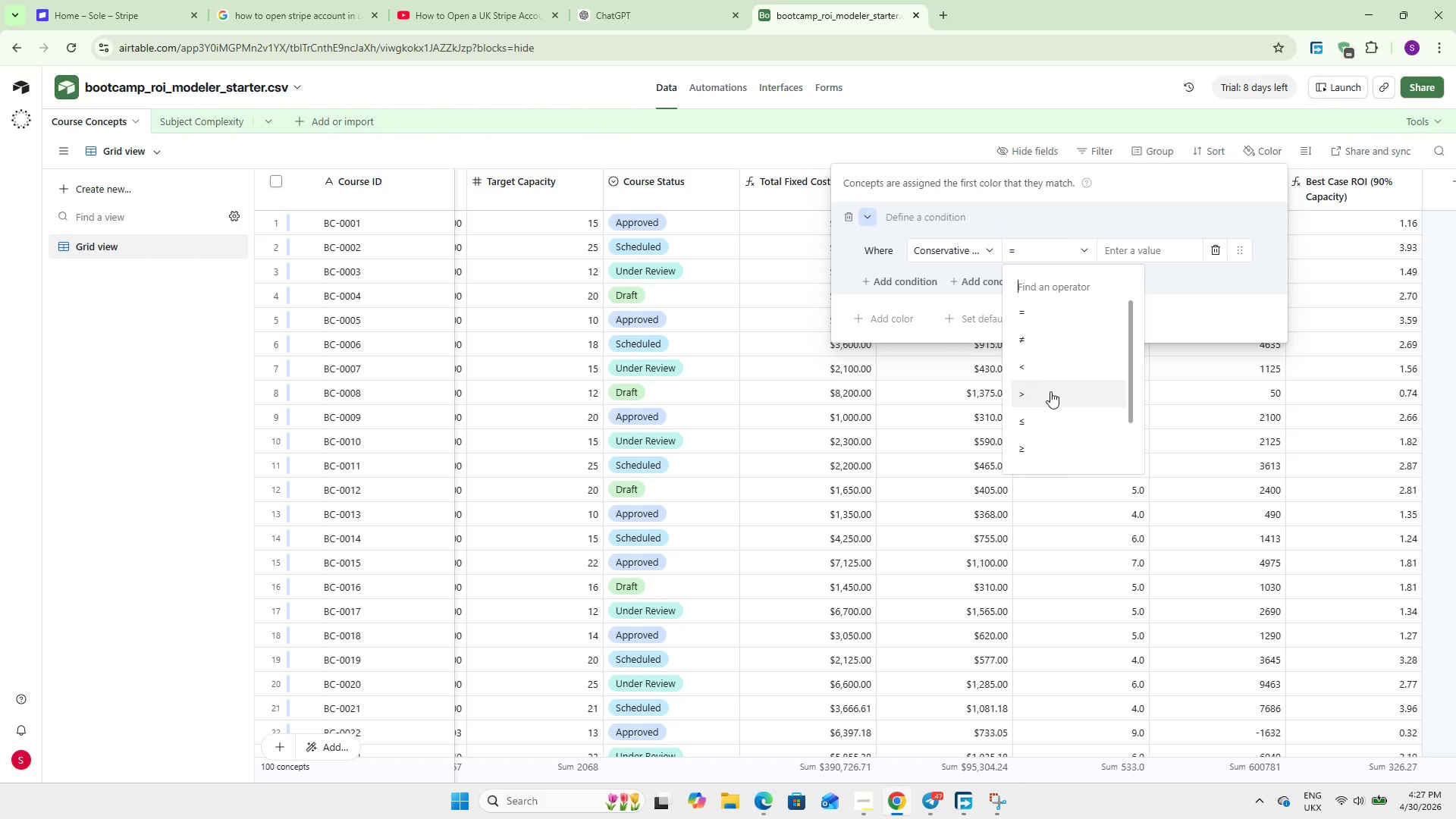 
left_click([1067, 361])
 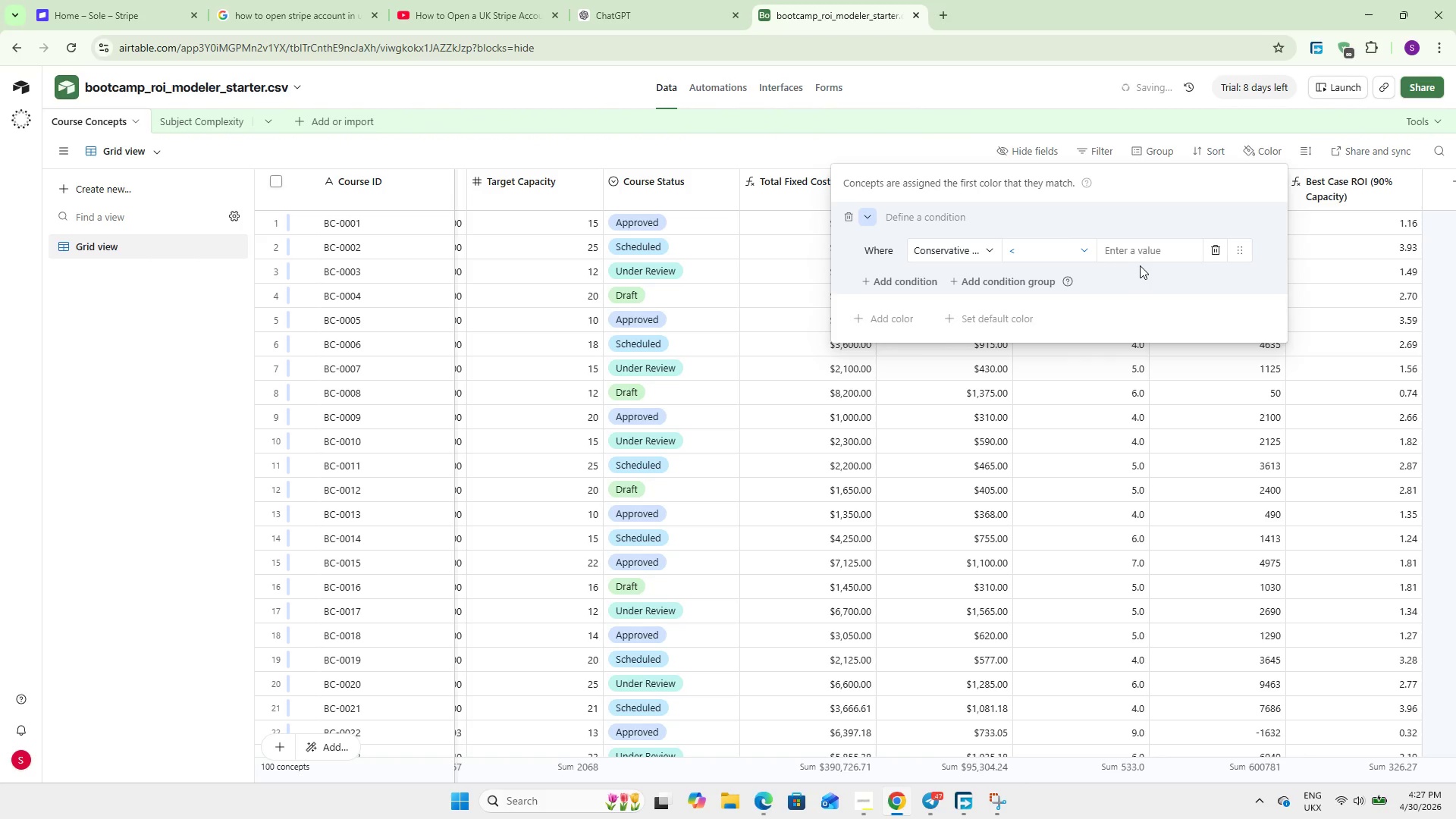 
left_click([1143, 251])
 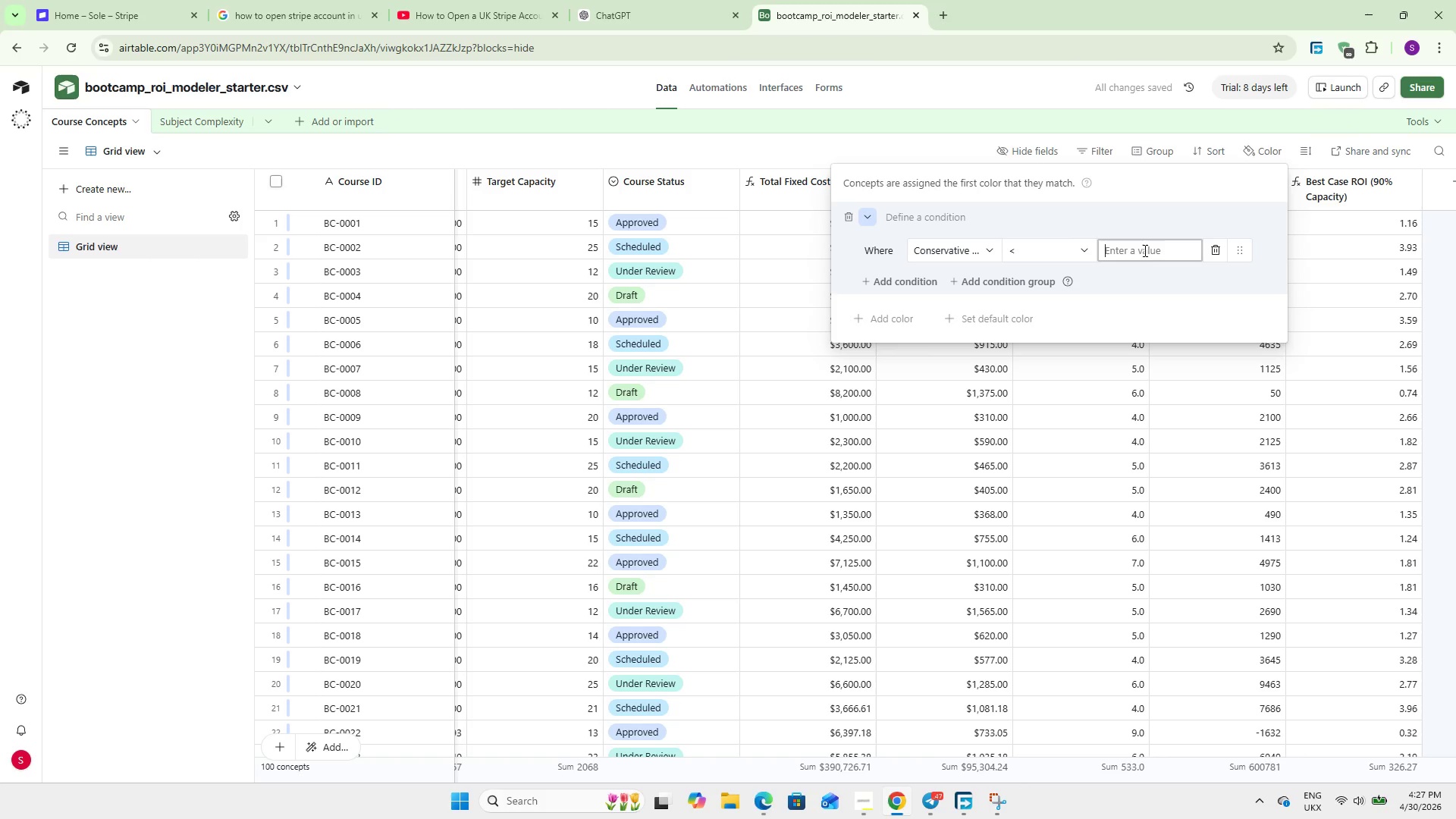 
key(Numpad0)
 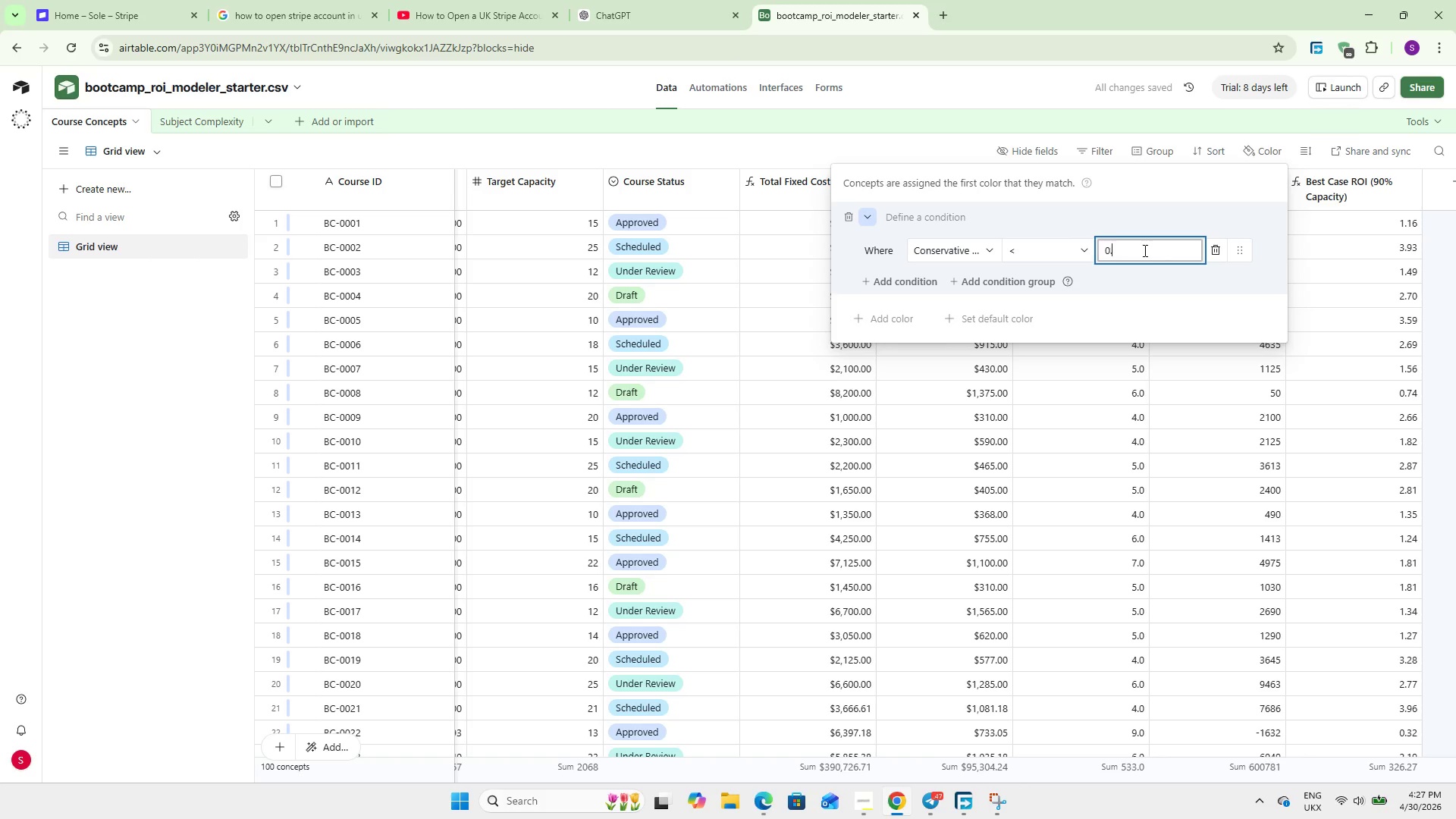 
key(NumpadDecimal)
 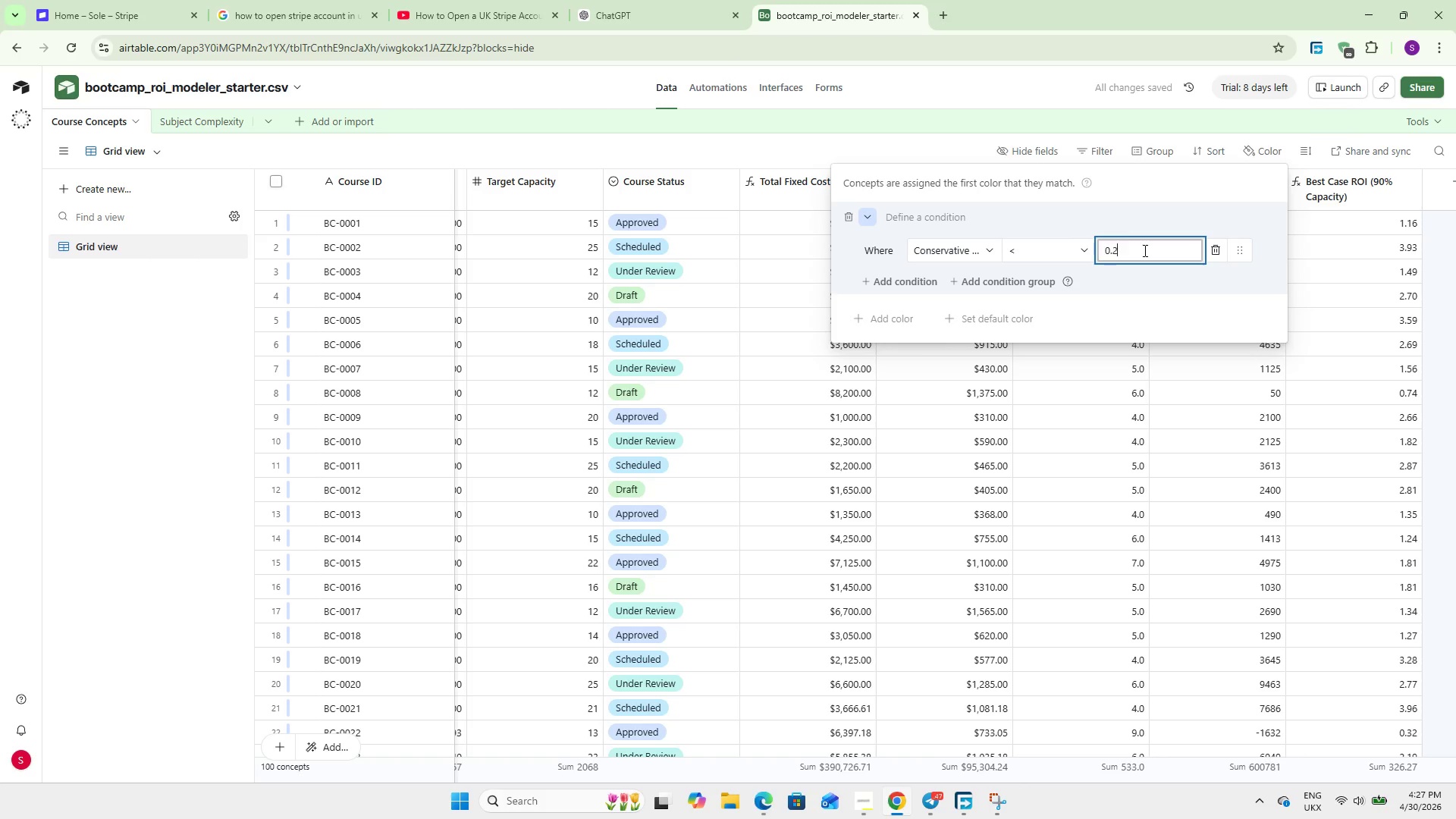 
key(Numpad2)
 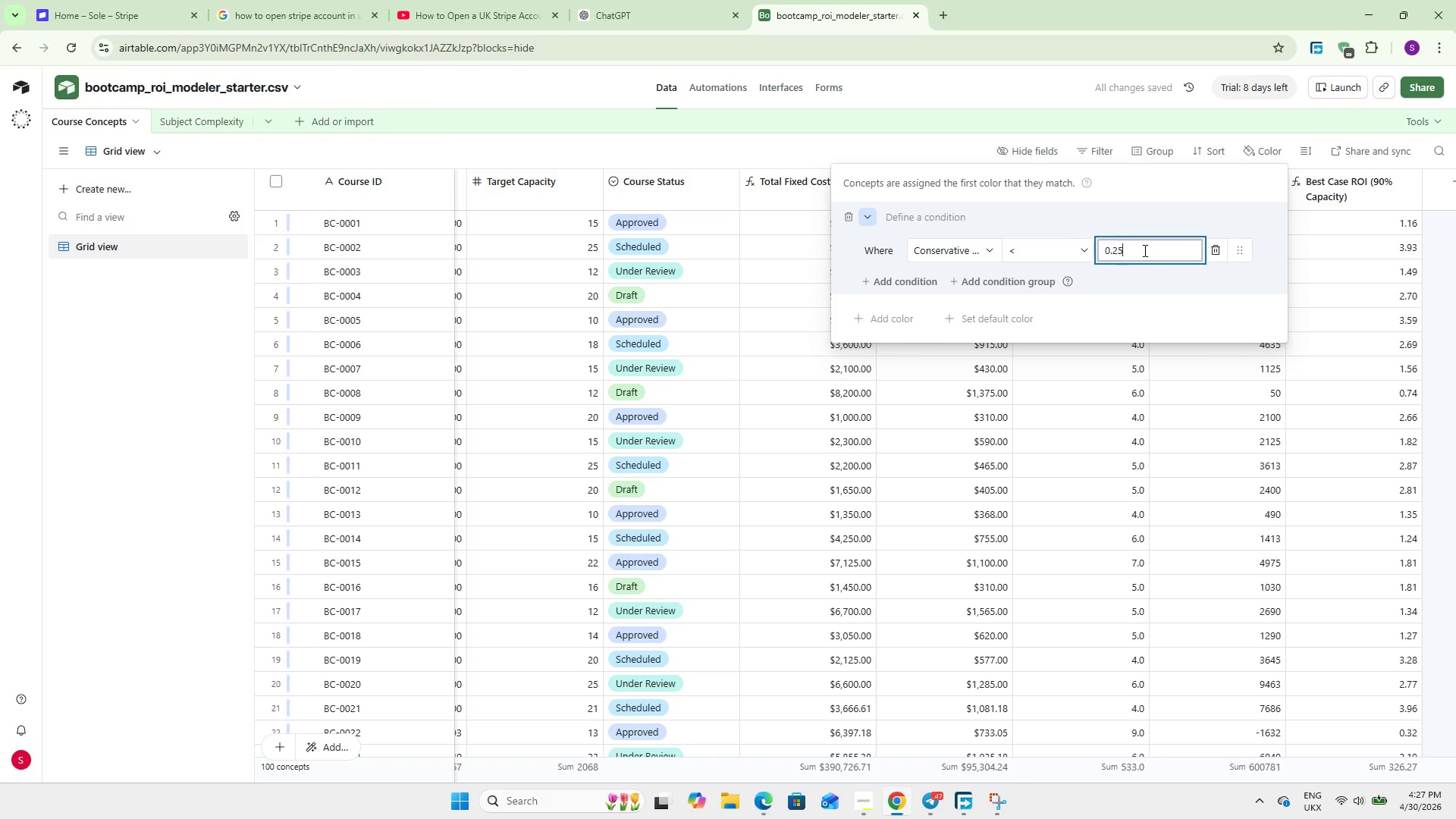 
key(Numpad5)
 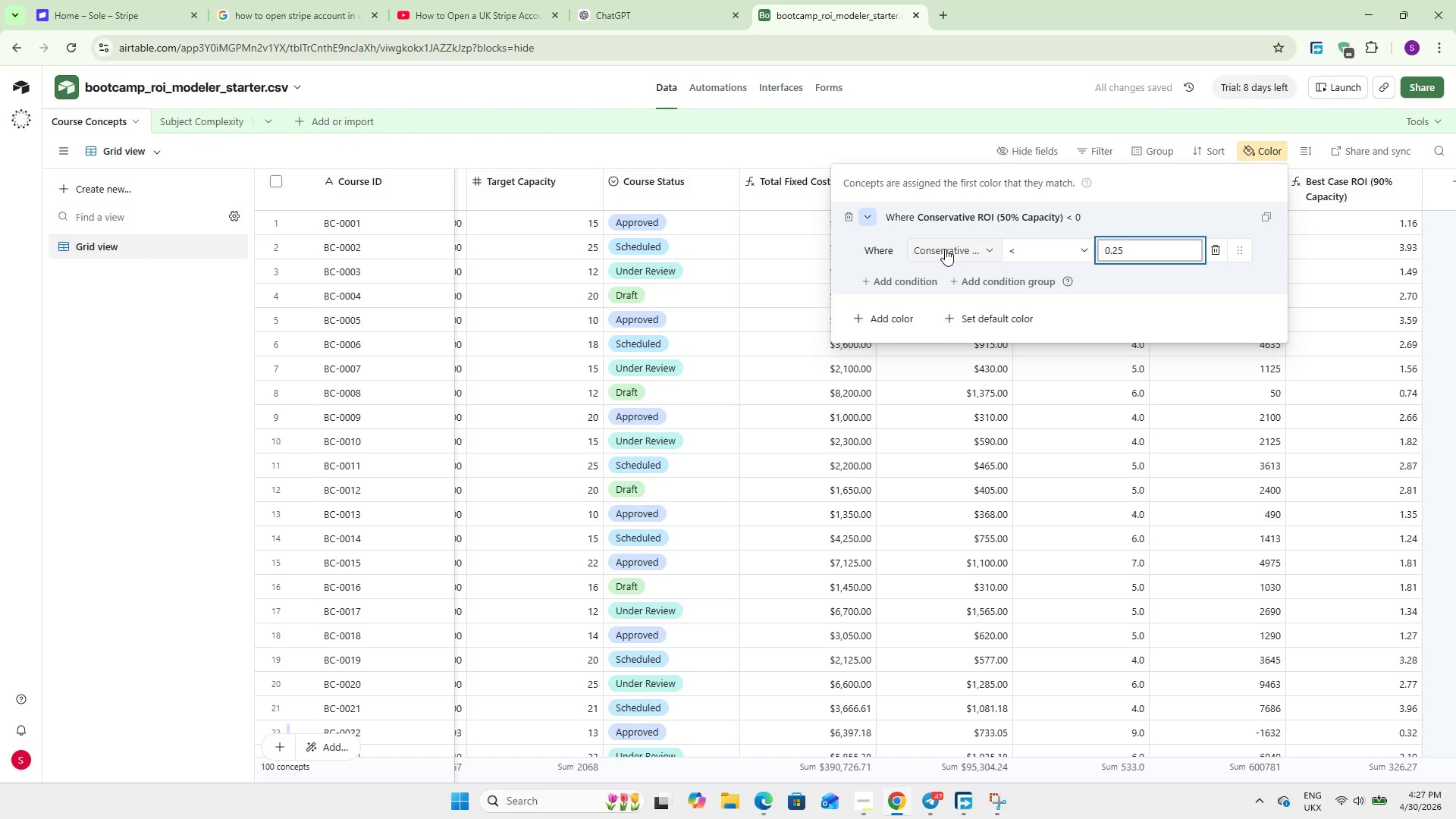 
wait(6.5)
 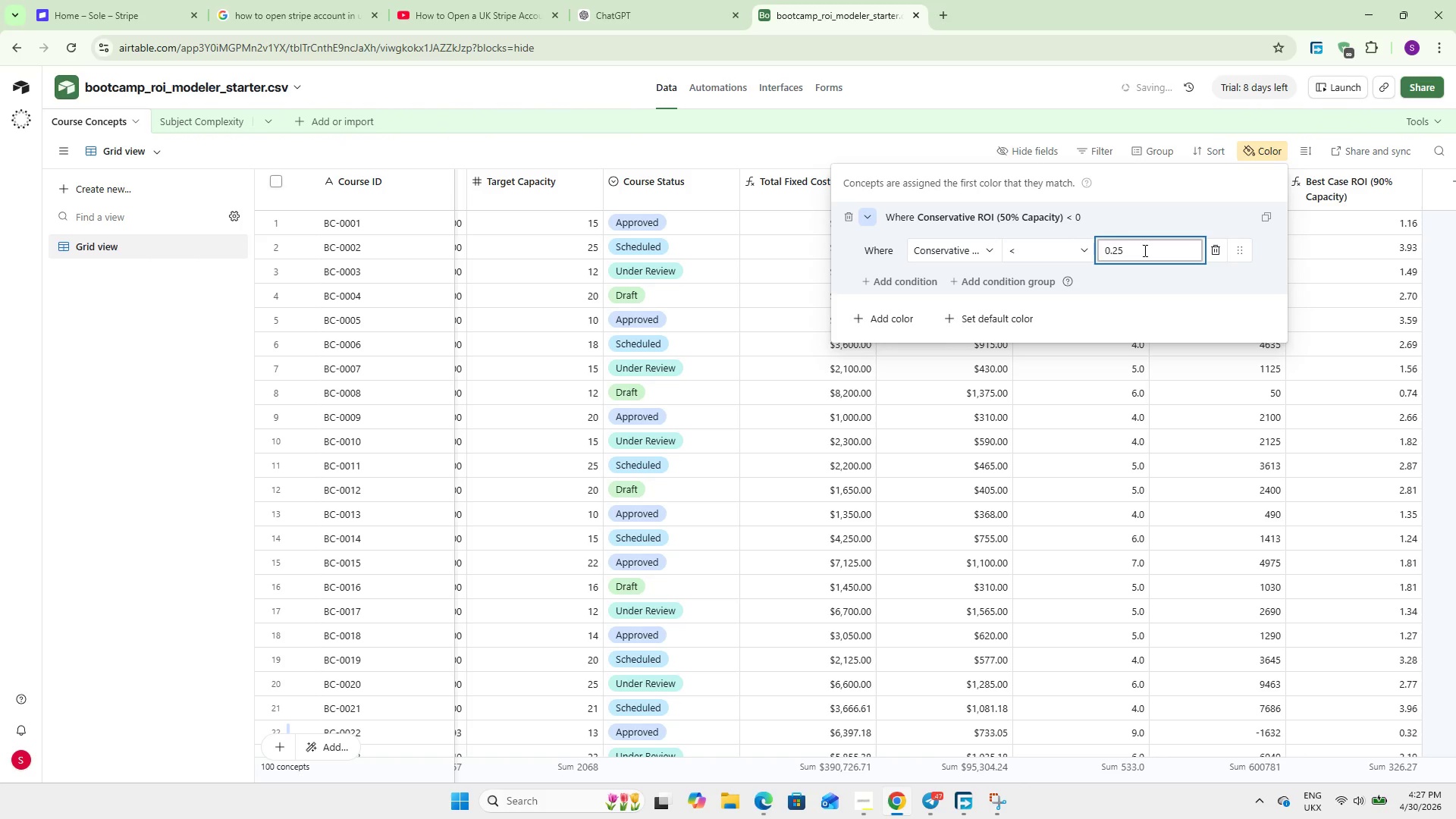 
left_click([864, 215])
 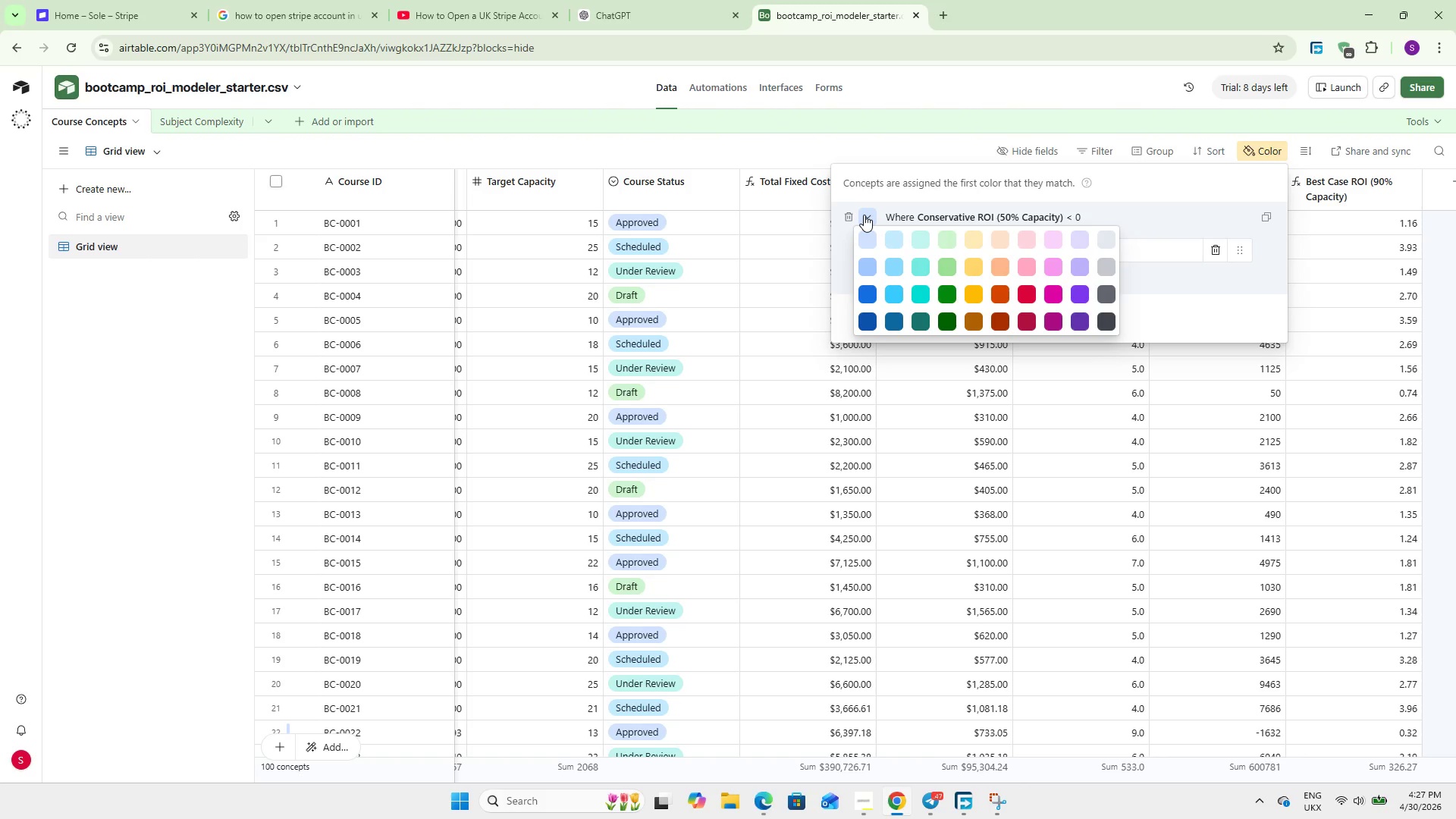 
wait(7.8)
 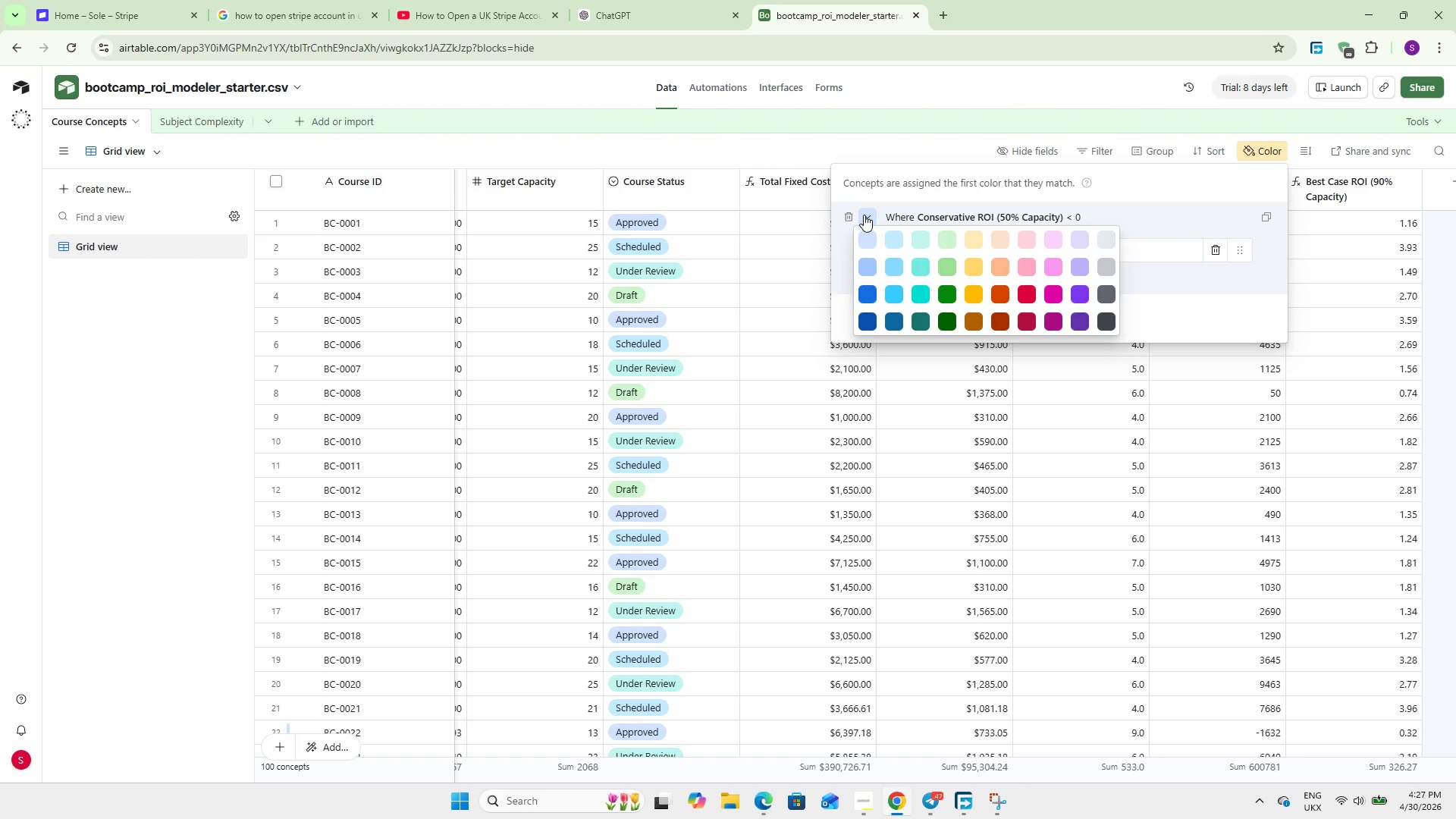 
left_click([1024, 288])
 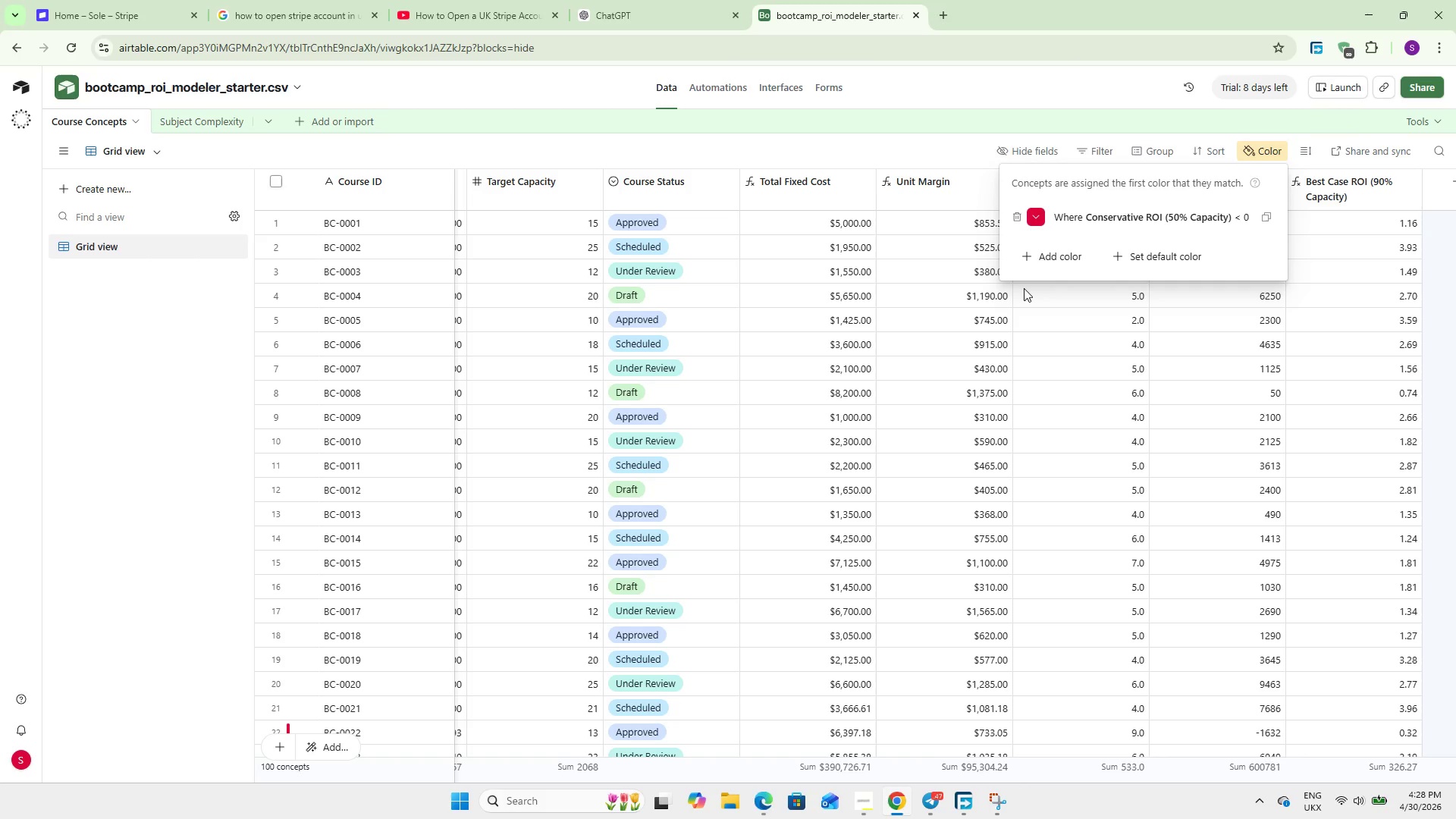 
wait(40.31)
 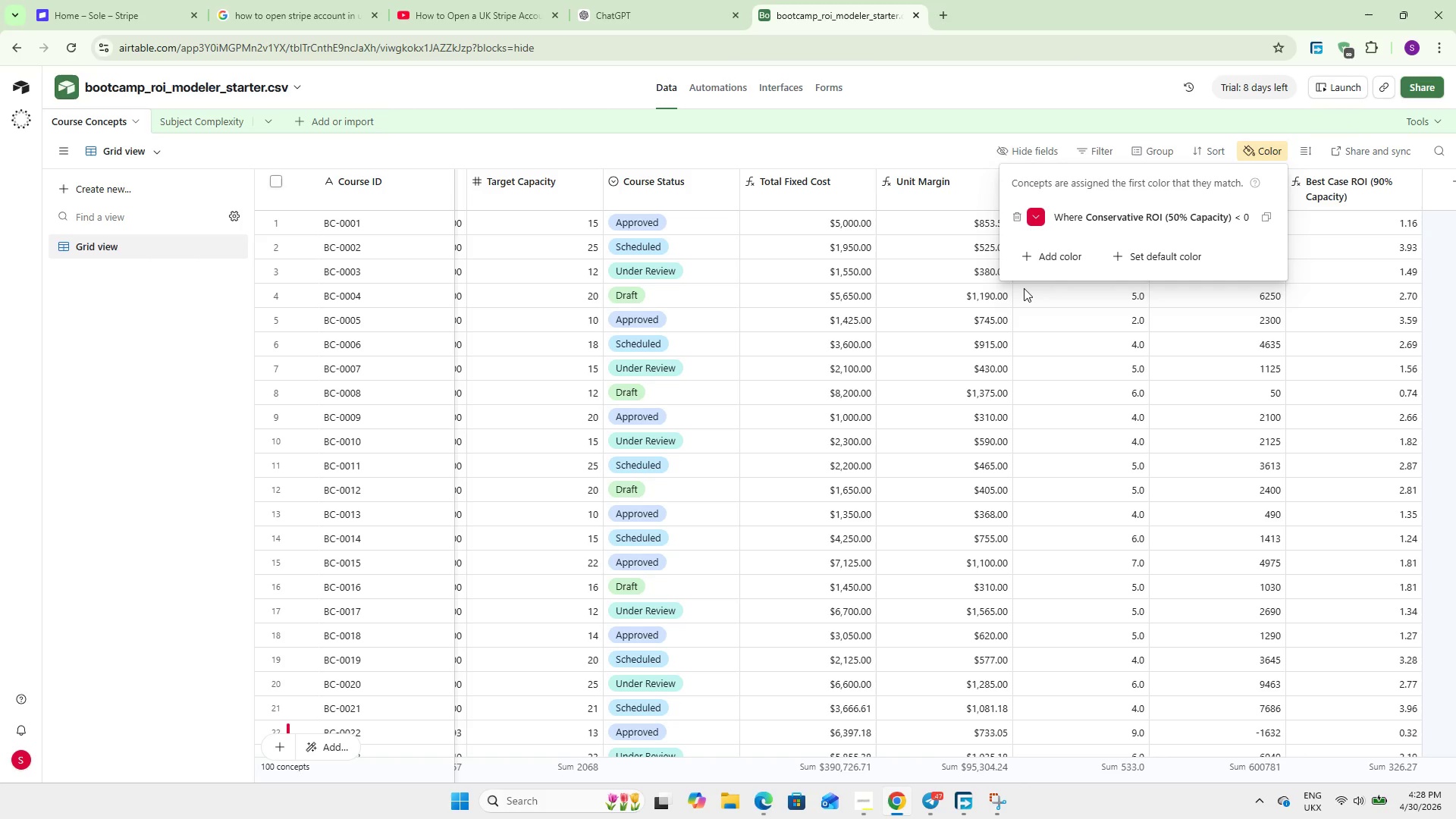 
left_click([1094, 113])
 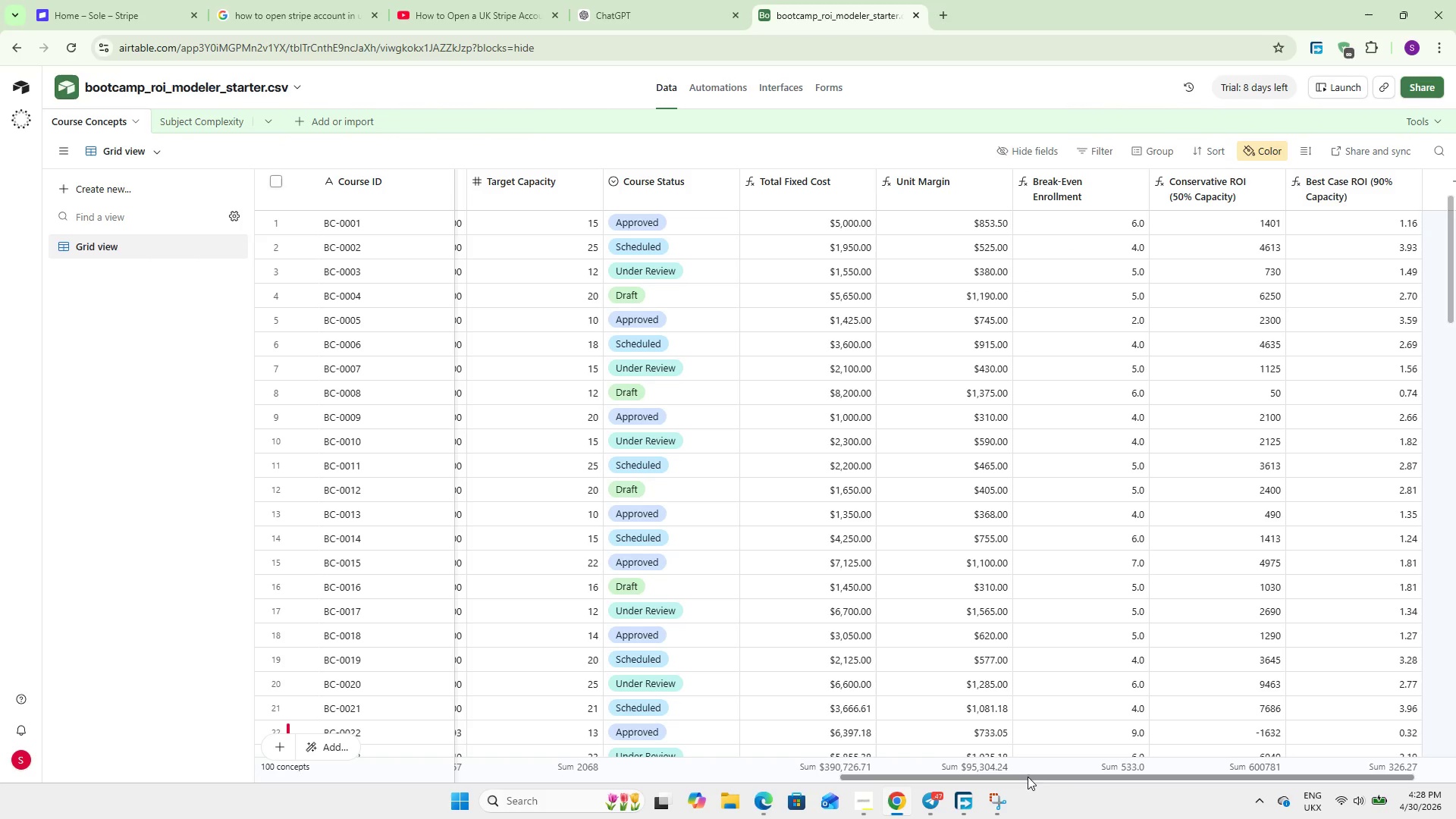 
left_click_drag(start_coordinate=[1027, 777], to_coordinate=[533, 764])
 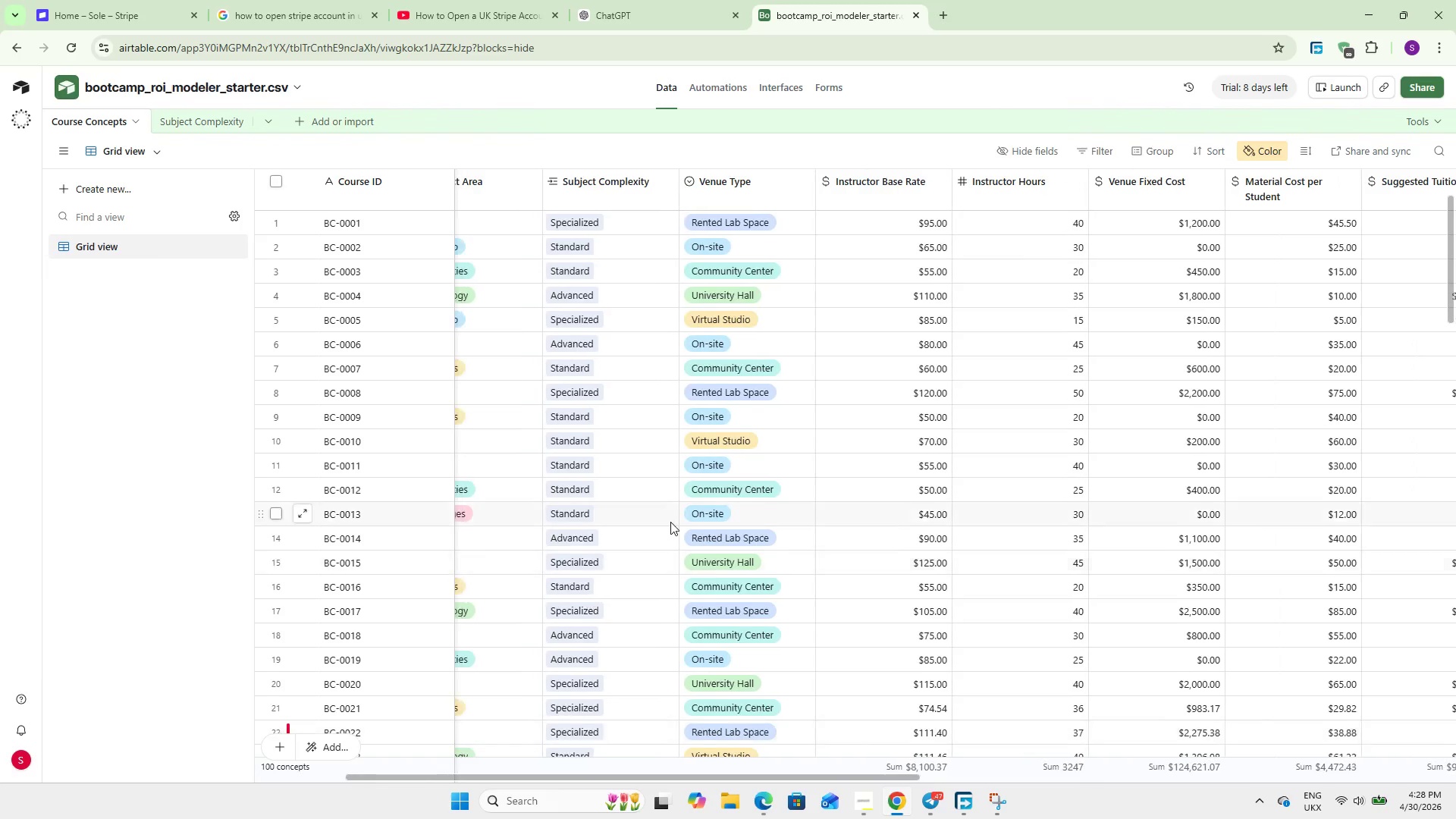 
scroll: coordinate [670, 522], scroll_direction: down, amount: 12.0
 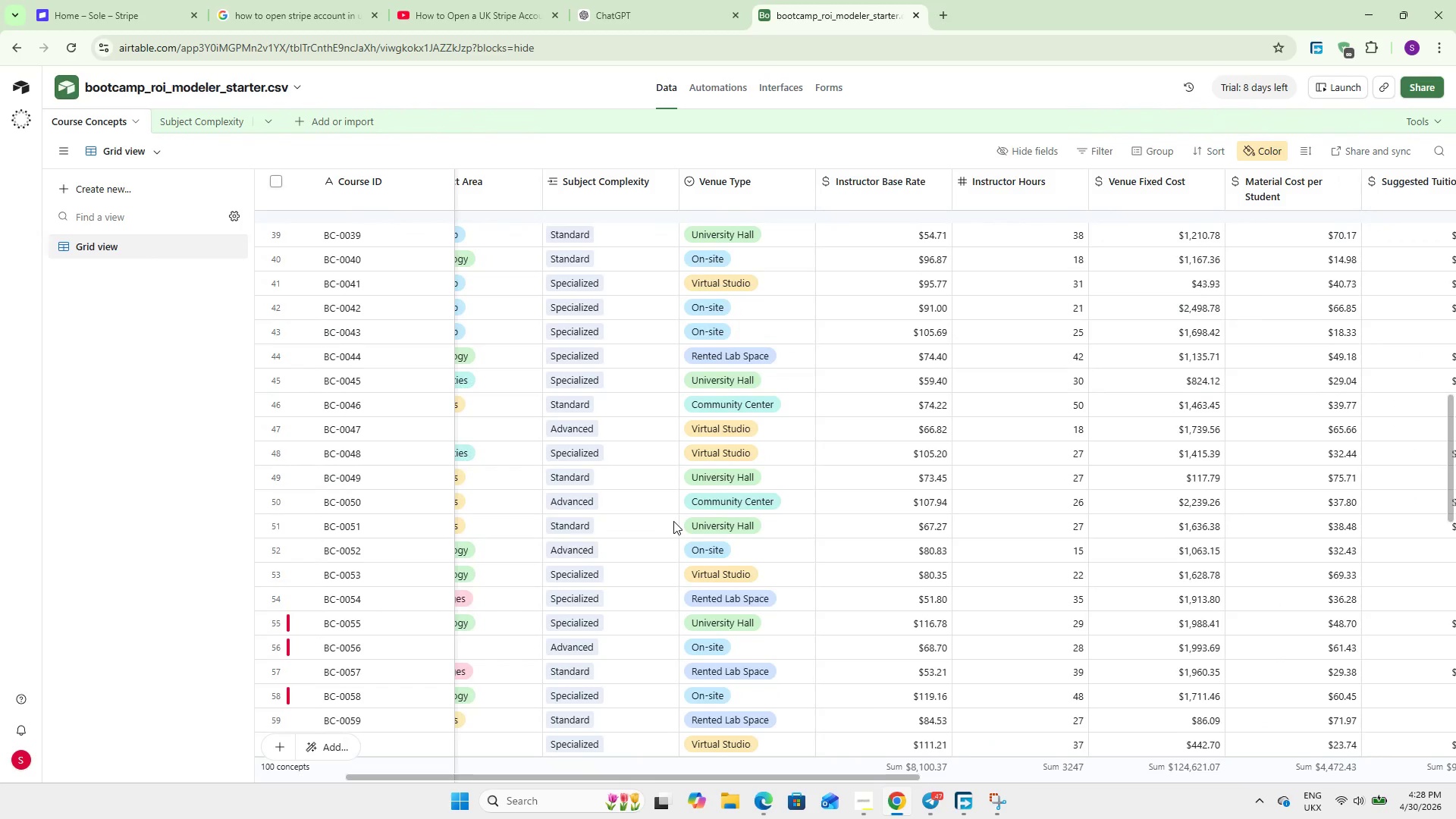 
scroll: coordinate [676, 567], scroll_direction: up, amount: 23.0
 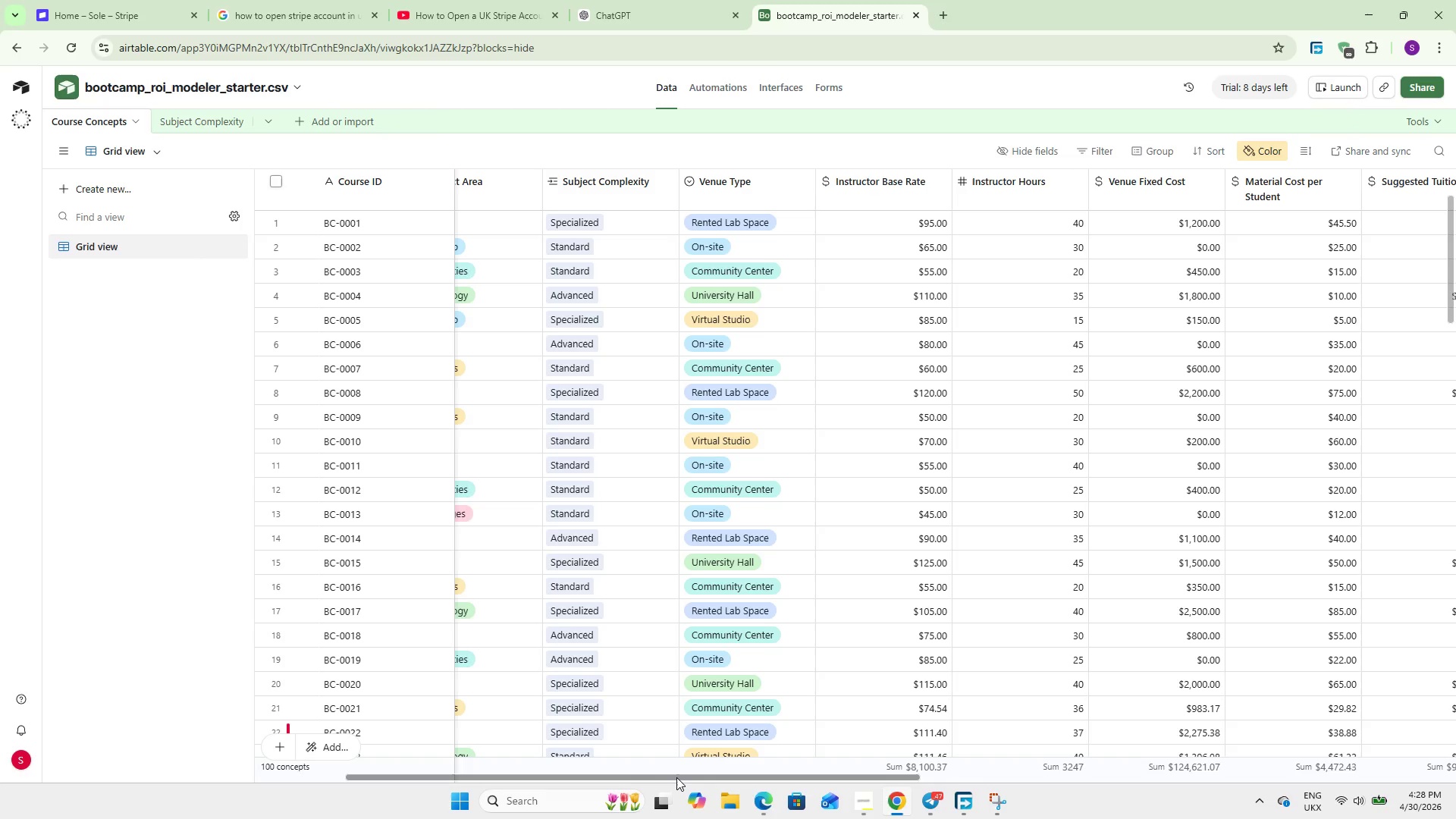 
left_click_drag(start_coordinate=[676, 777], to_coordinate=[1232, 766])
 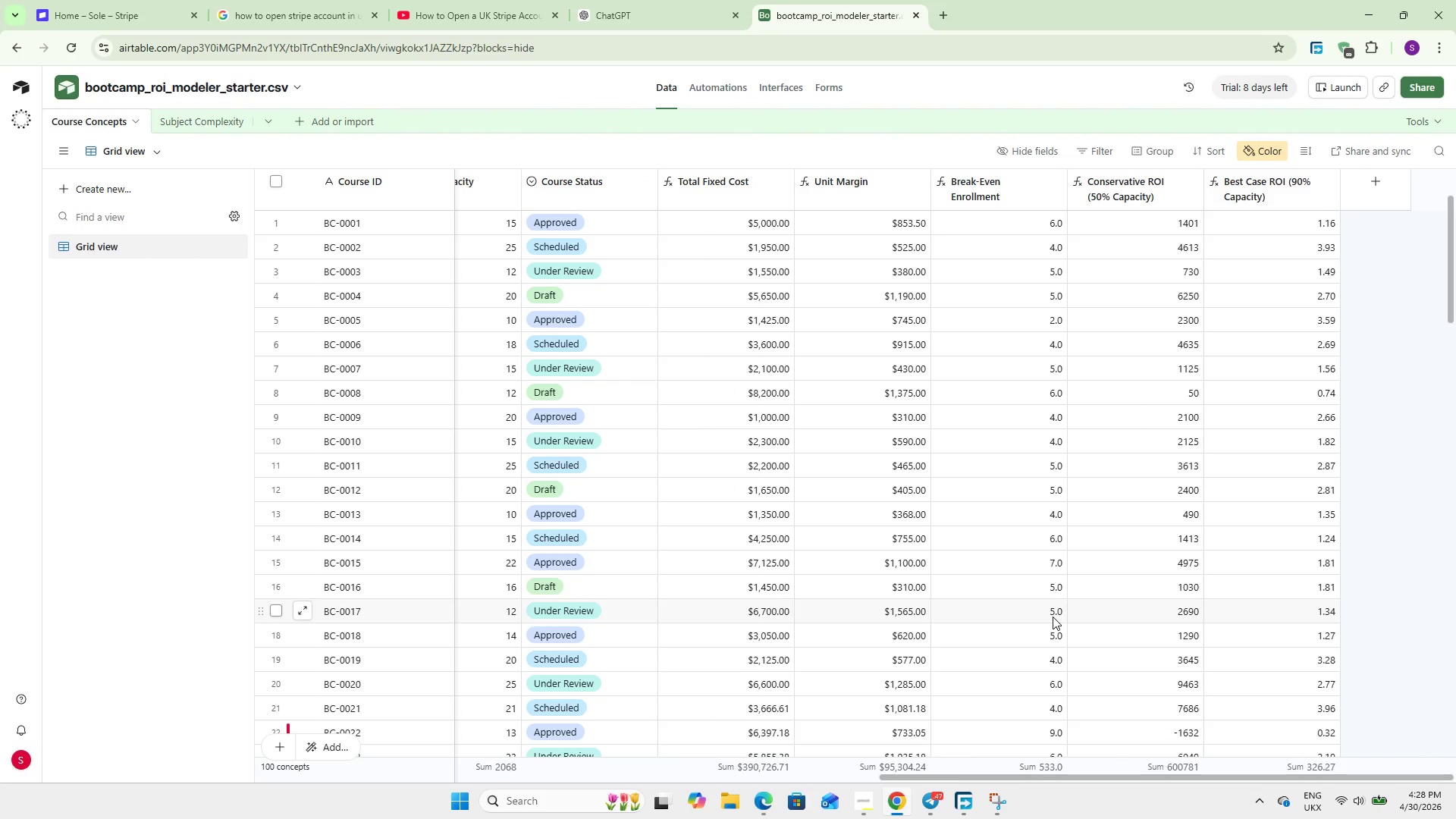 
wait(10.59)
 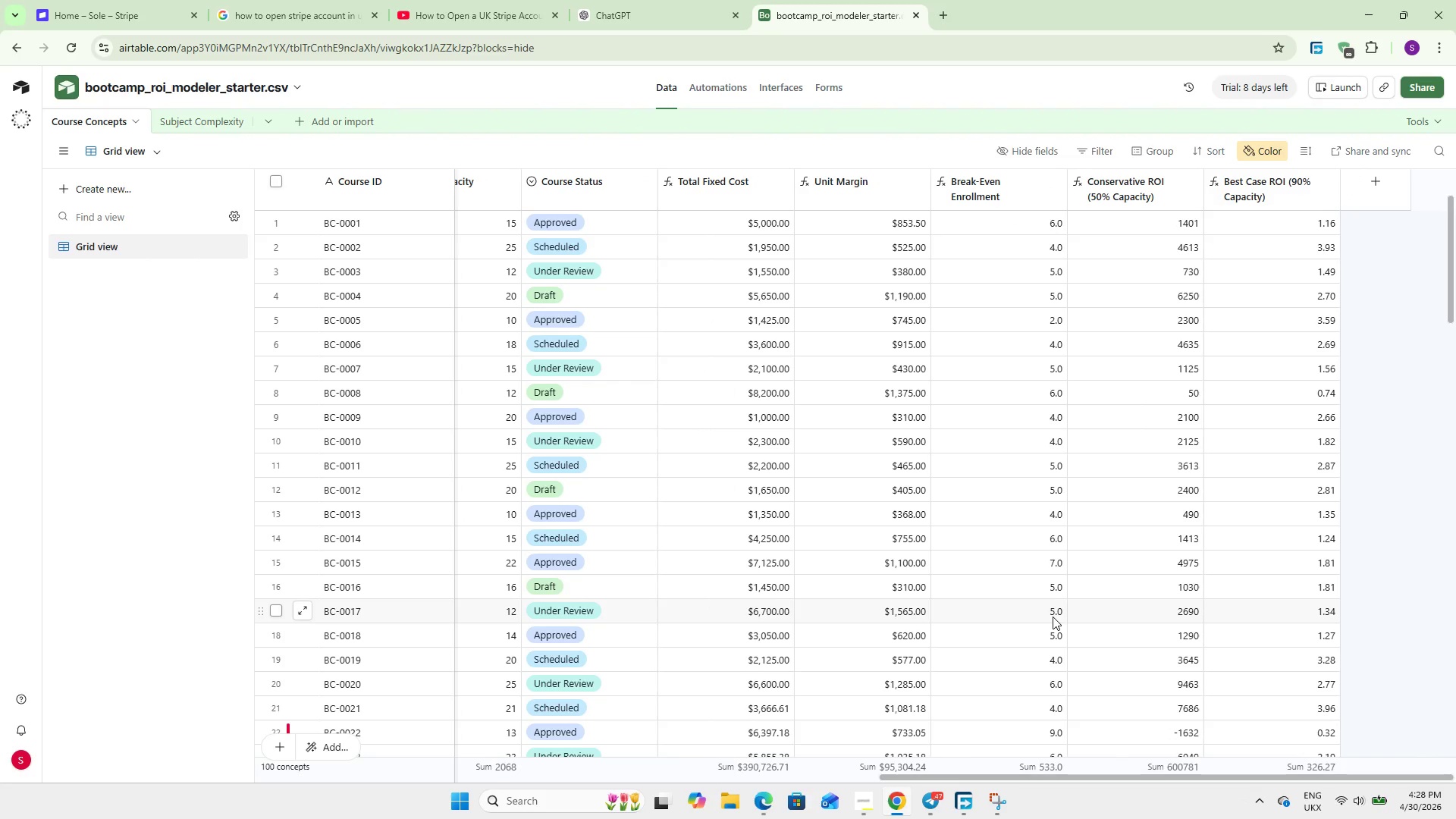 
left_click([201, 121])
 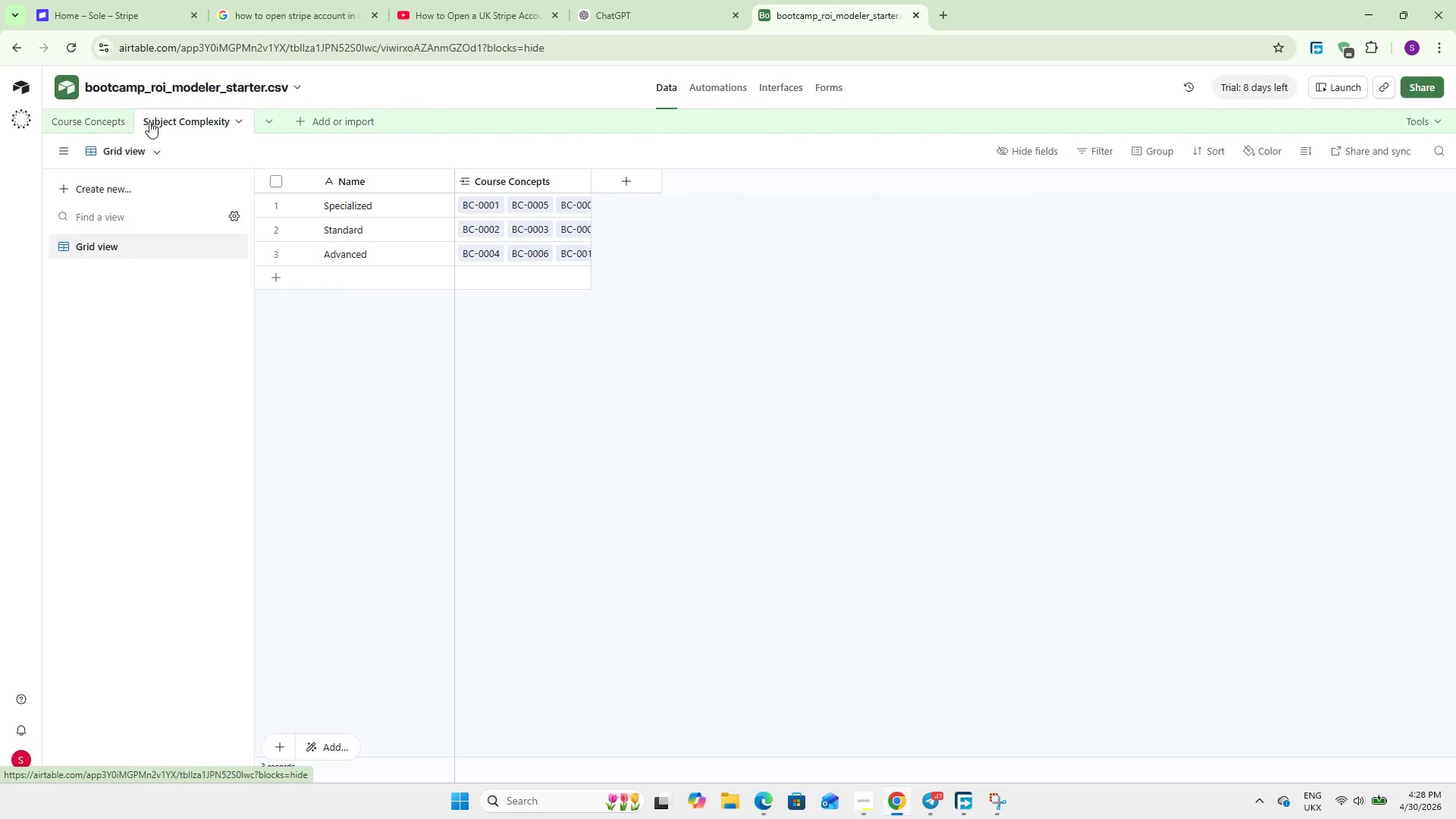 
left_click([103, 121])
 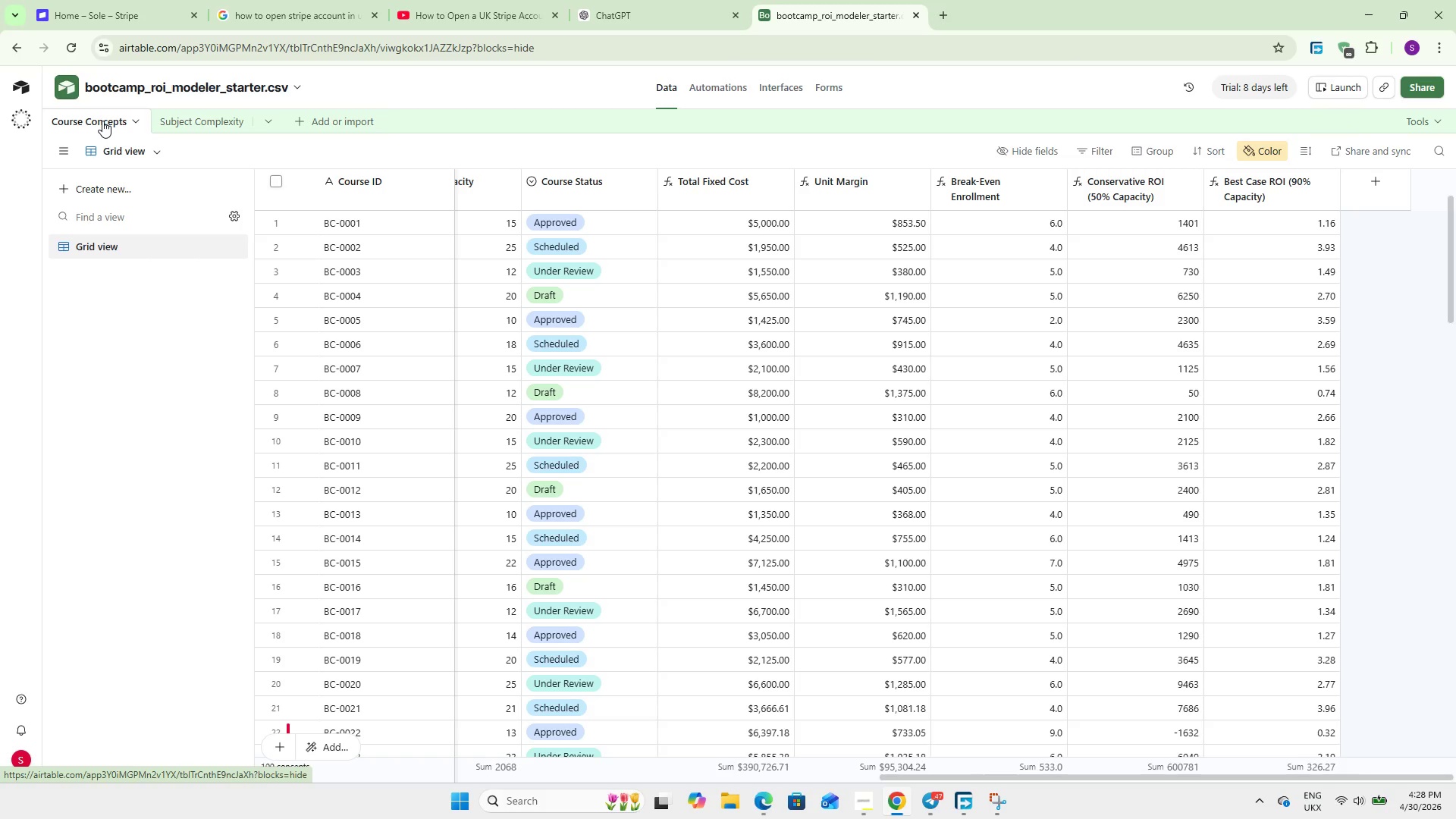 
wait(21.55)
 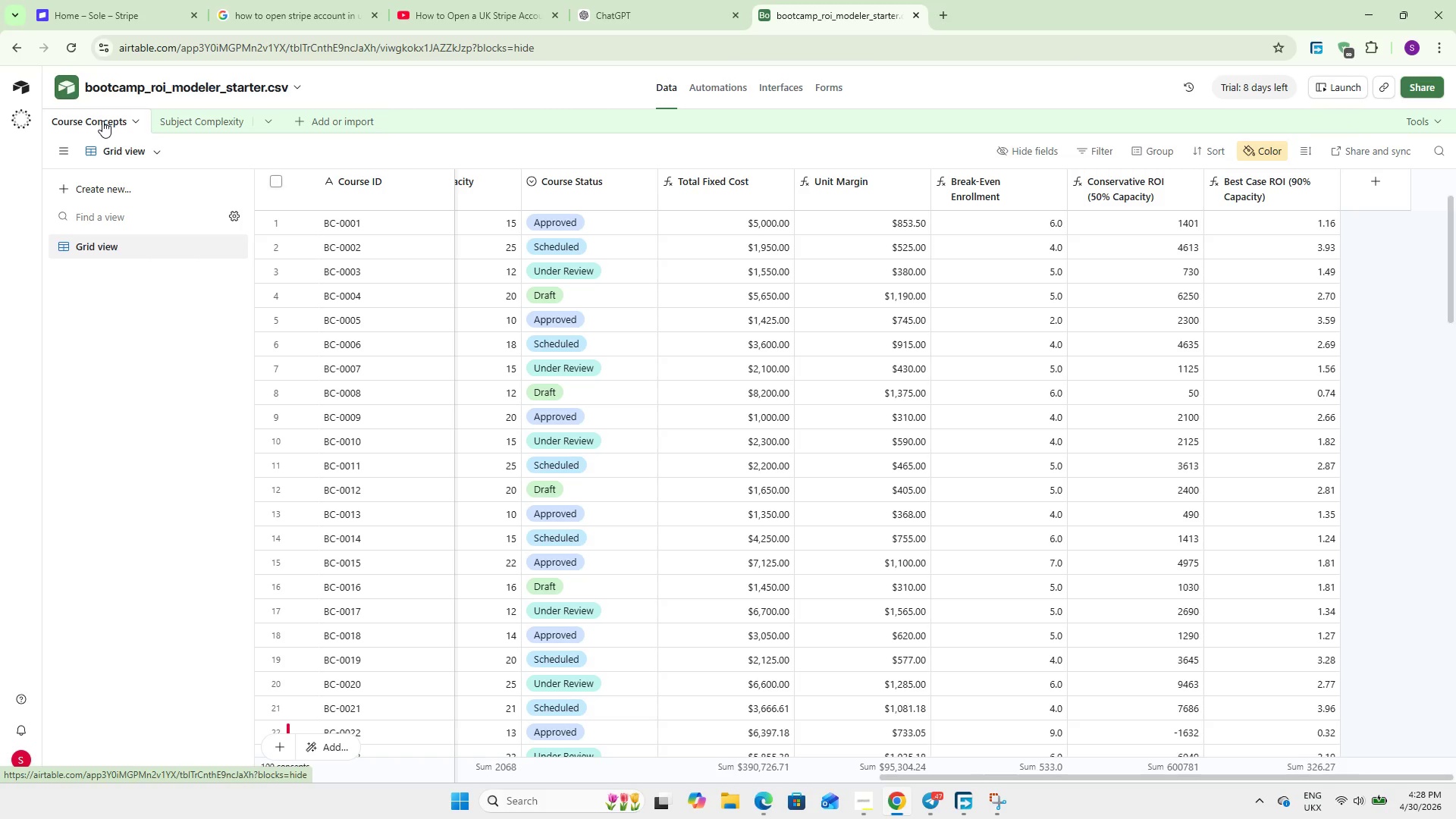 
left_click([777, 93])
 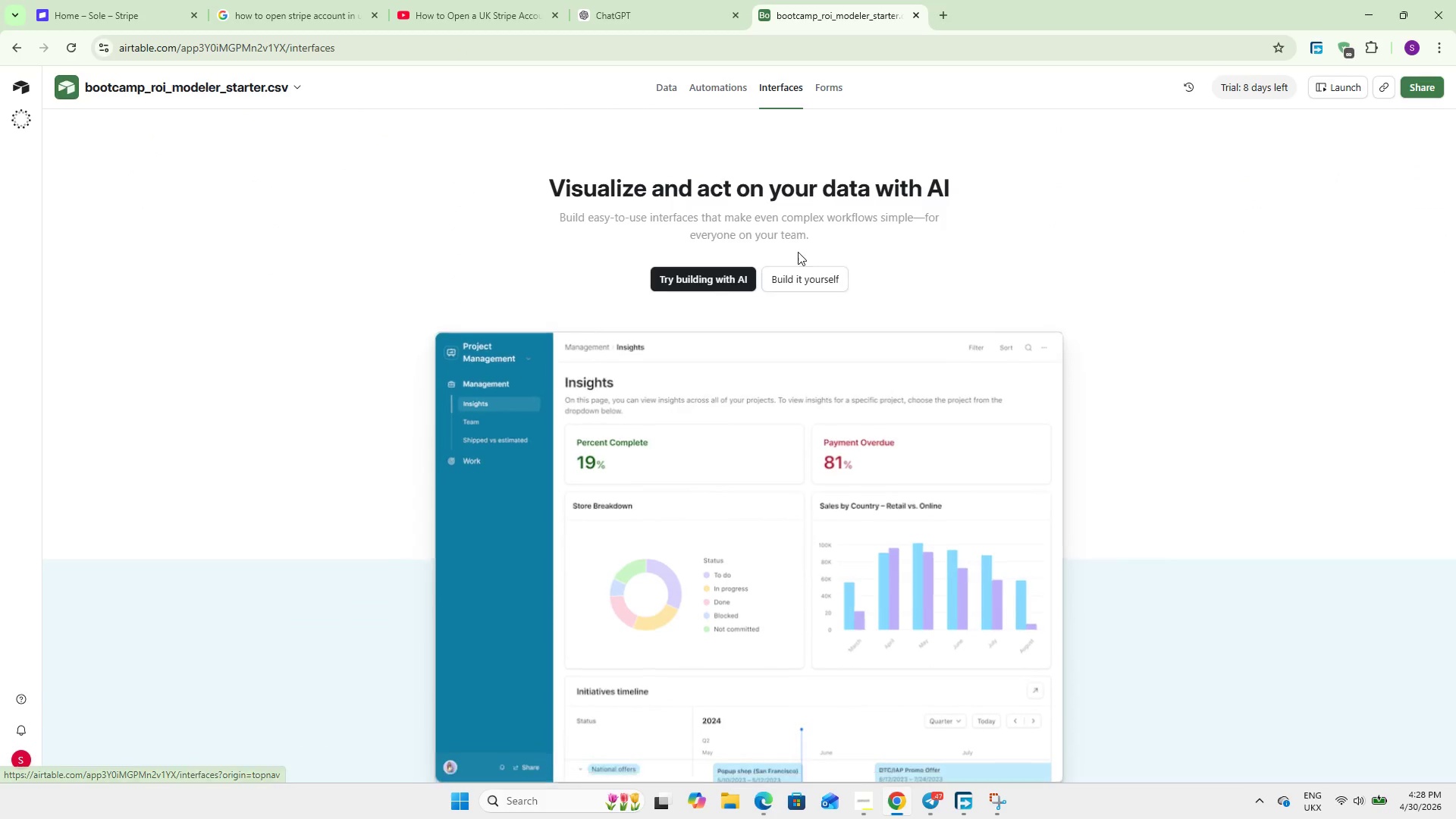 
left_click([800, 272])
 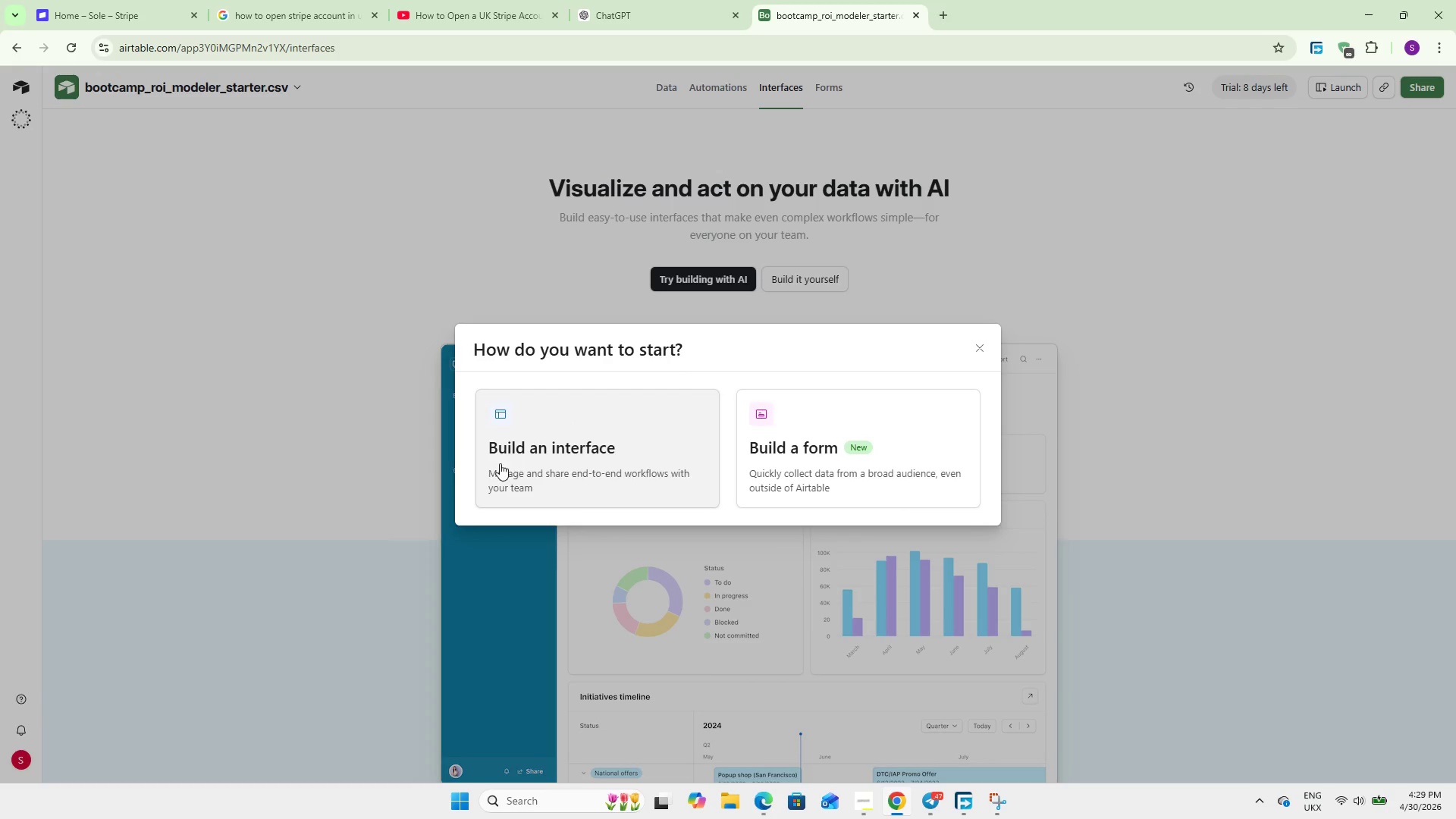 
left_click([539, 456])
 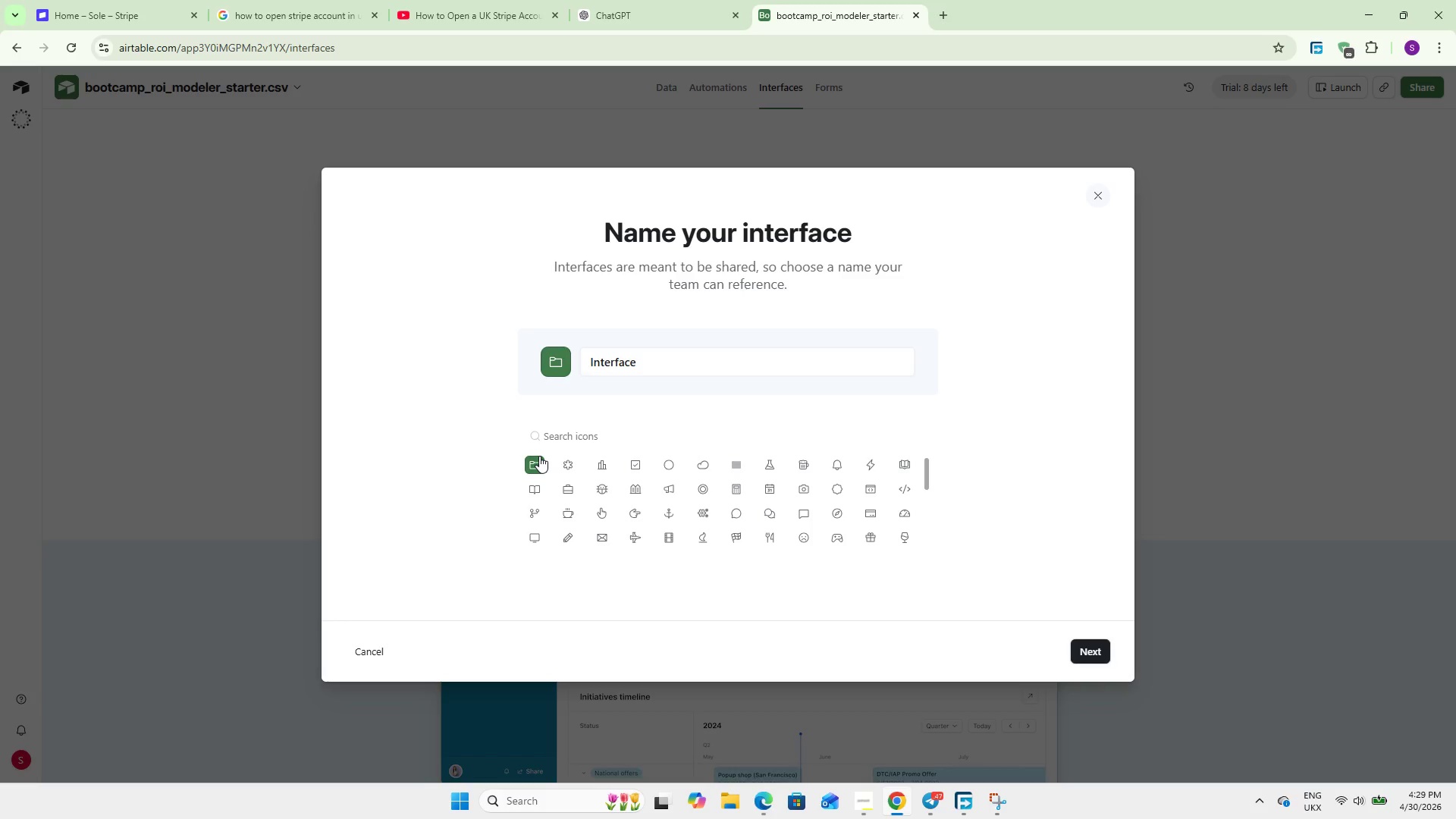 
wait(17.64)
 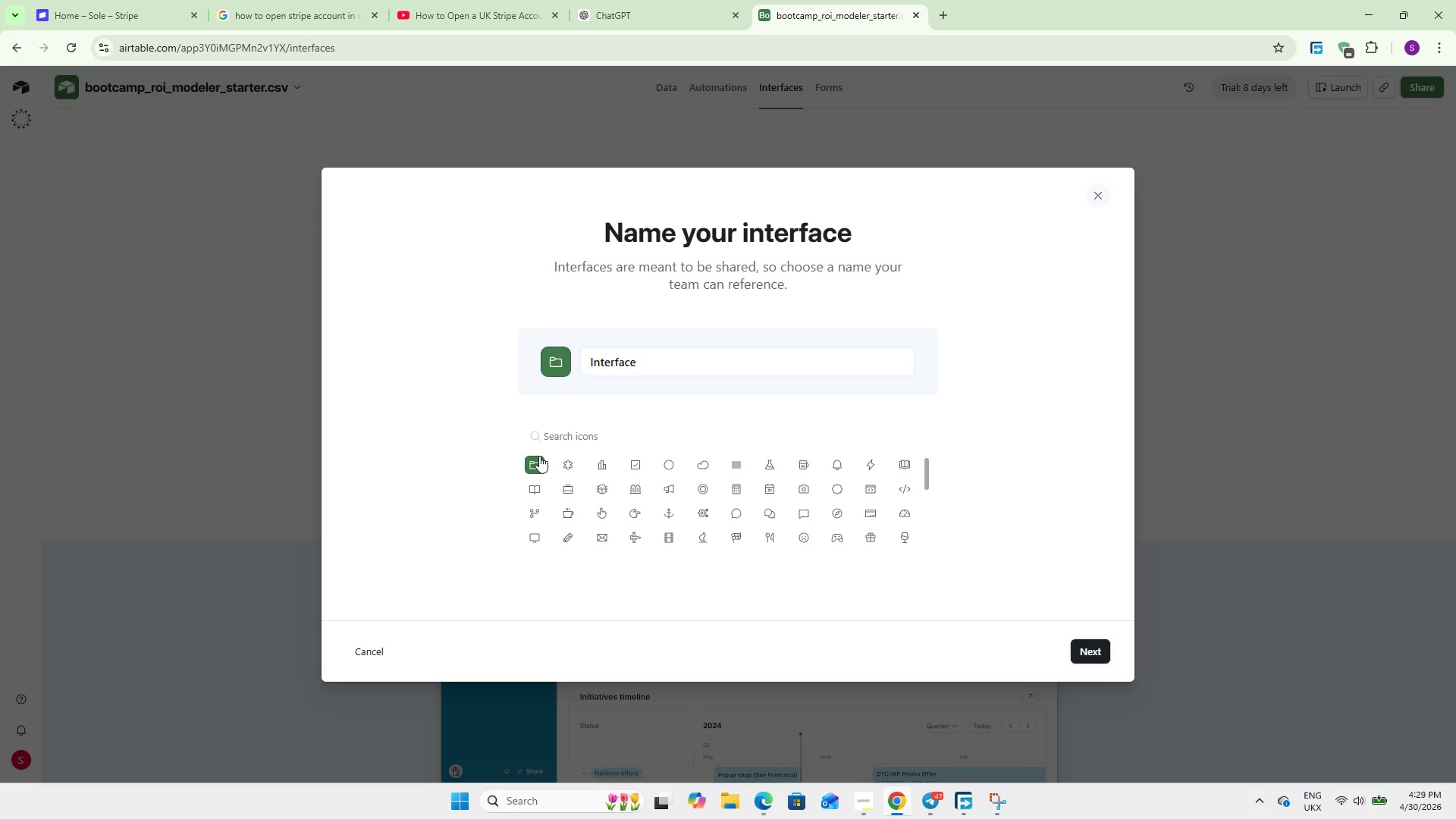 
type(Cou)
 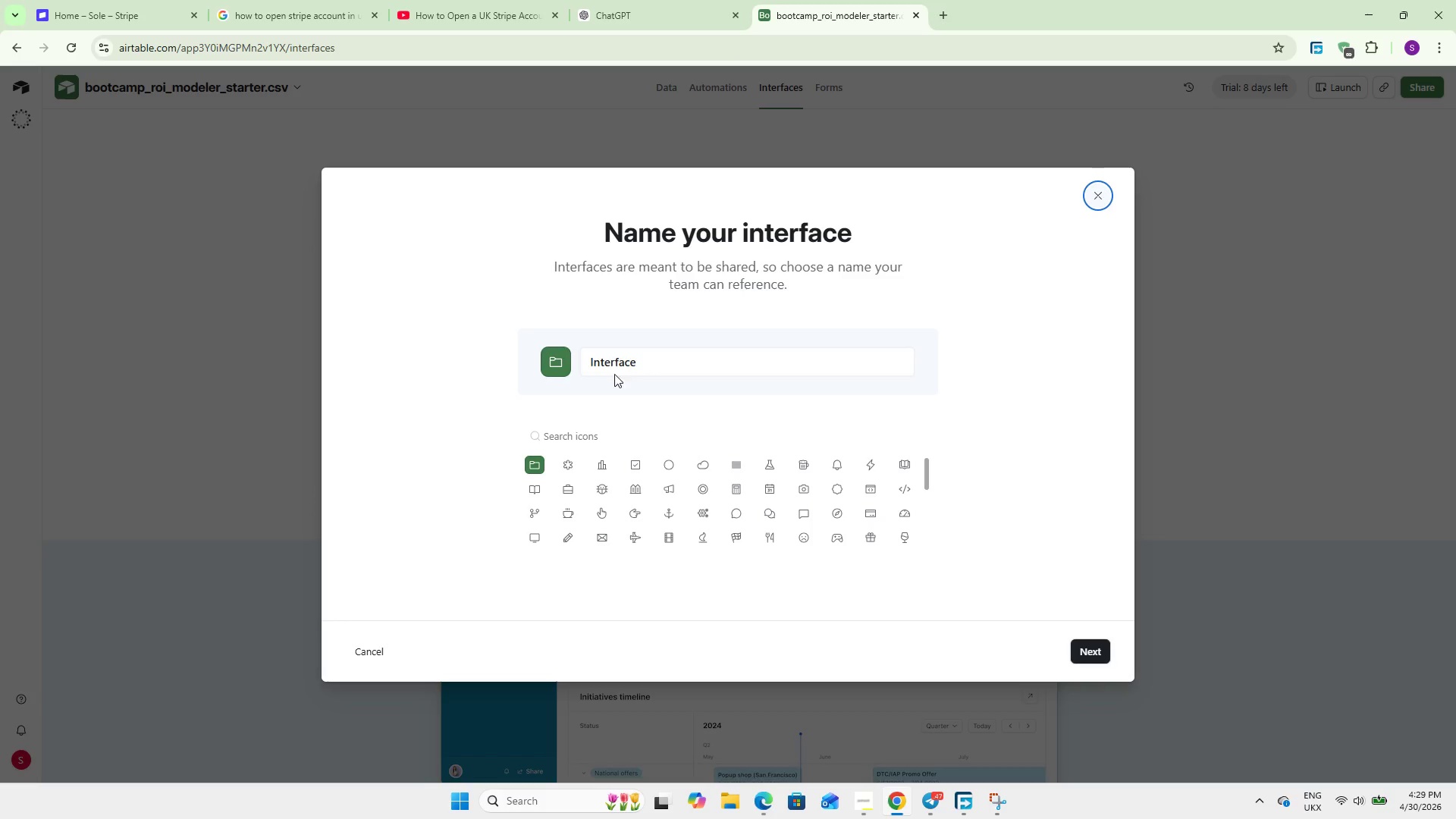 
double_click([617, 362])
 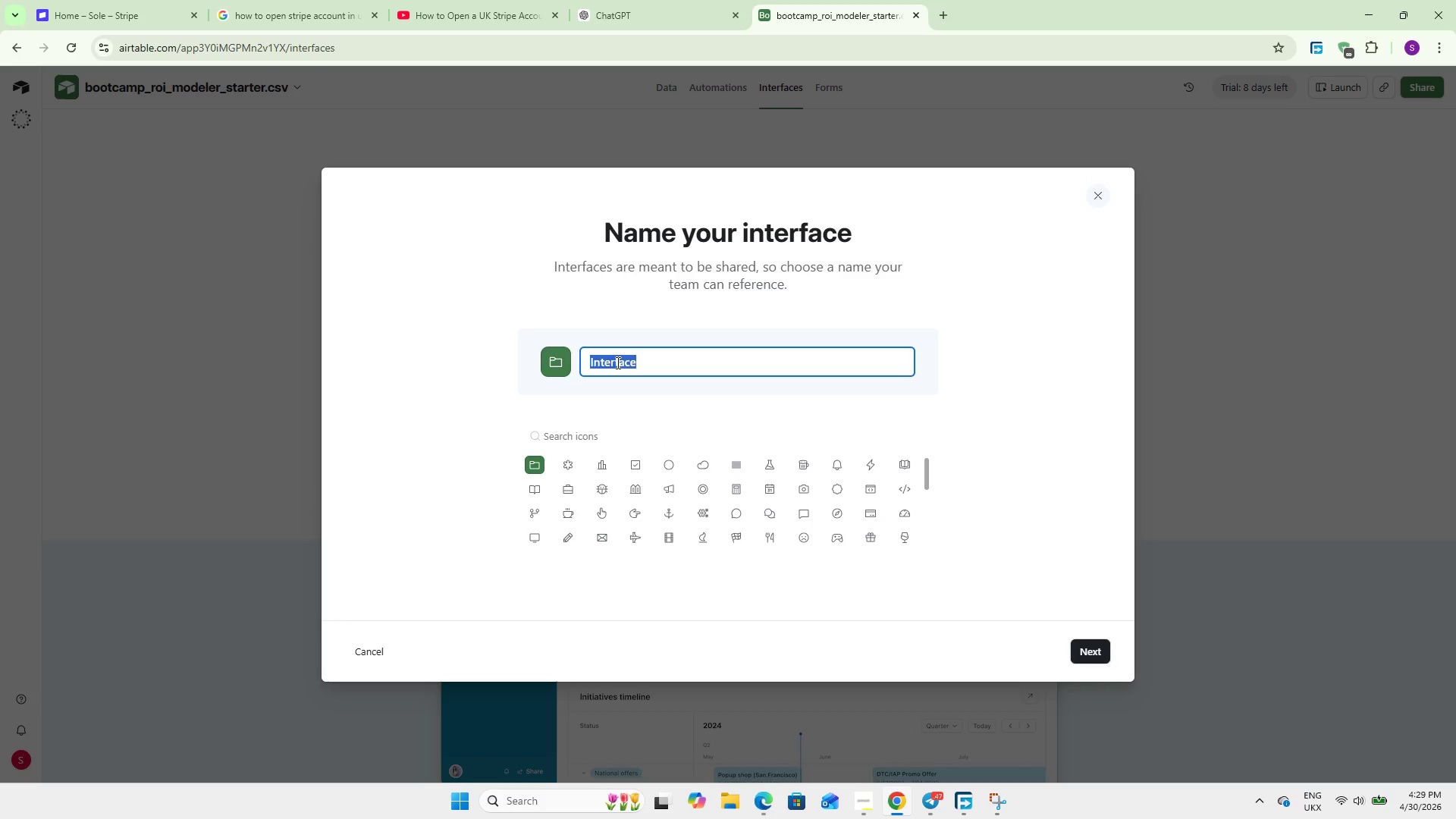 
type(Course Concepts)
 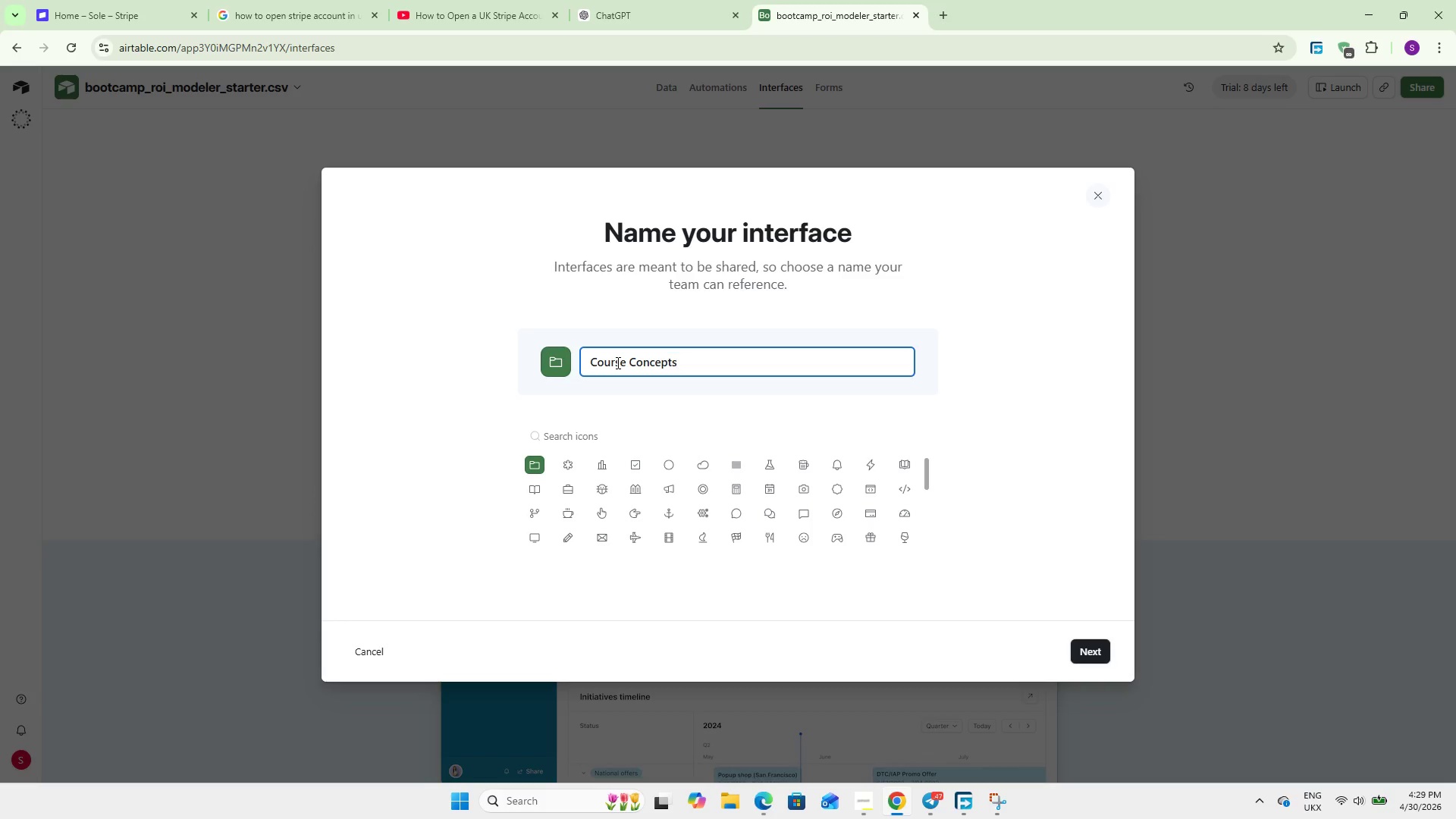 
double_click([650, 355])
 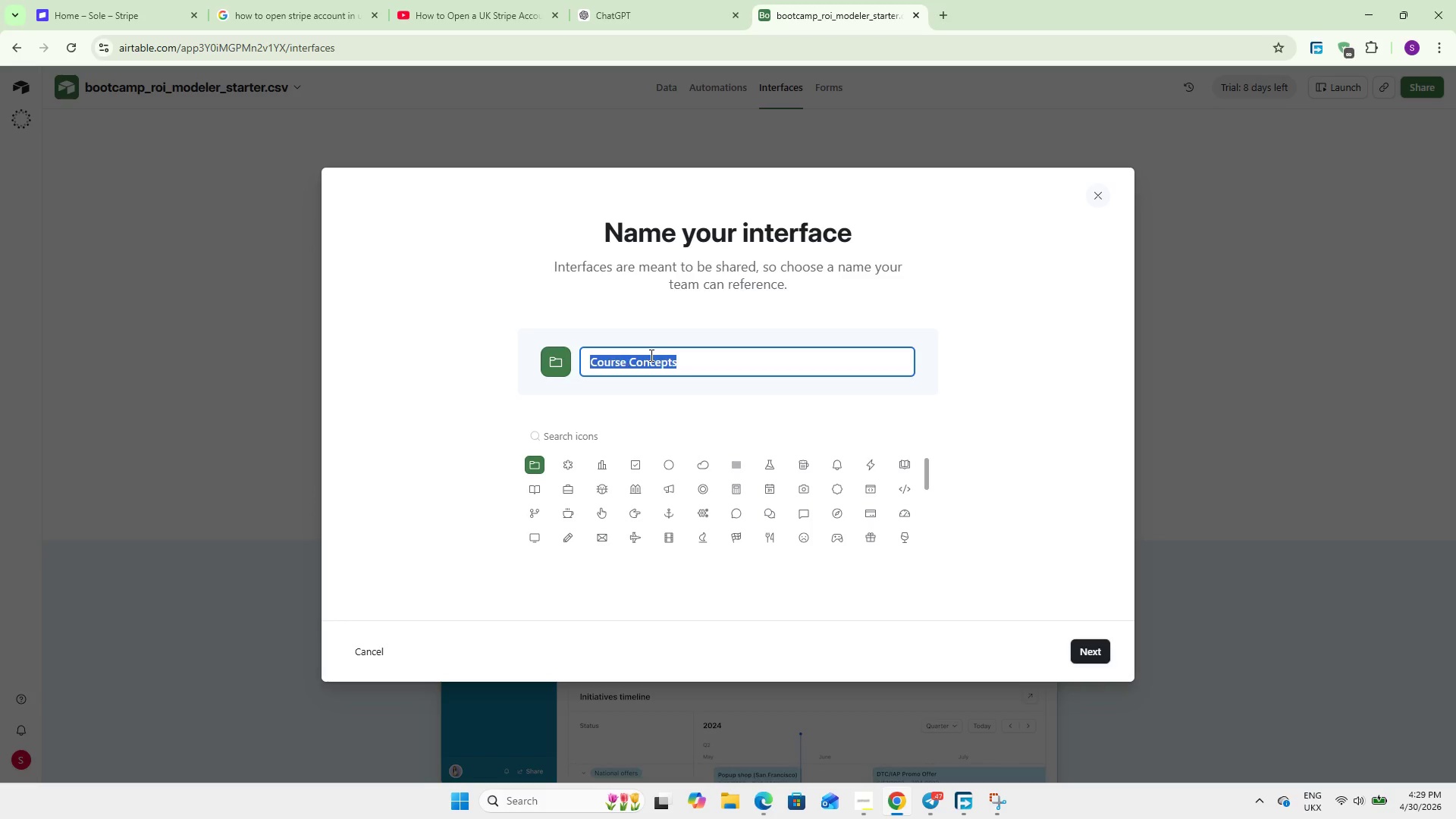 
triple_click([650, 355])
 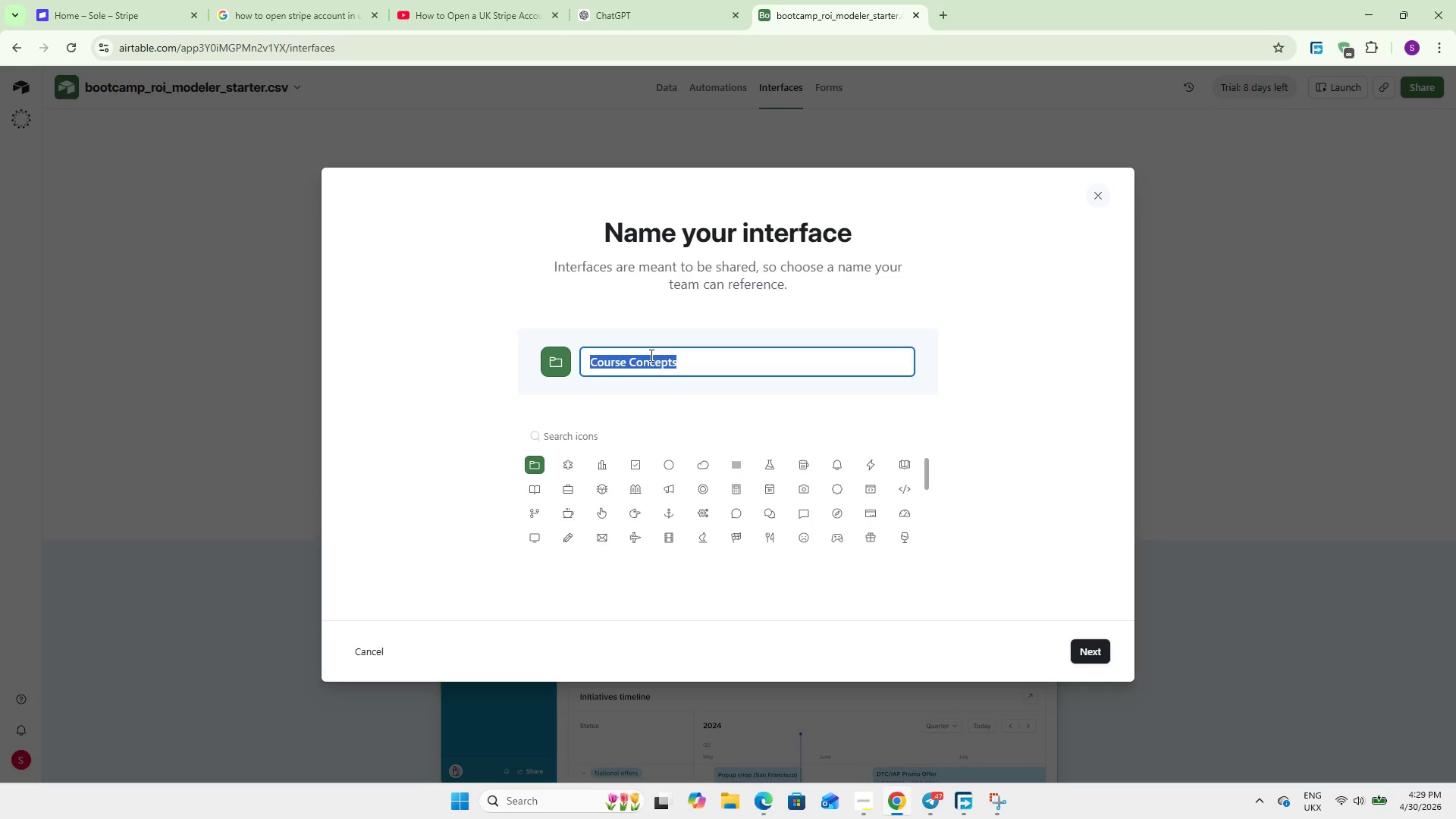 
key(Backspace)
 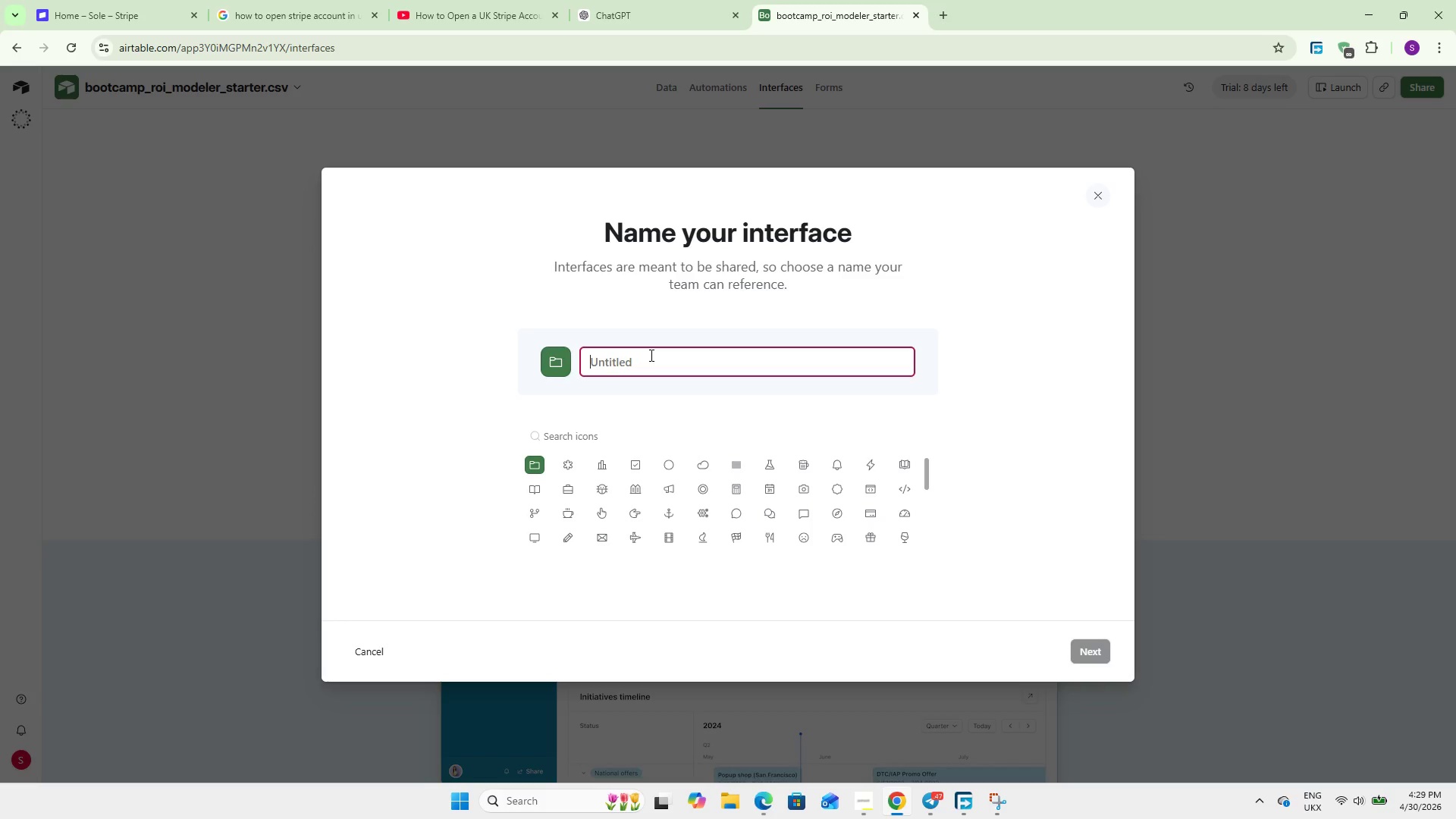 
wait(5.34)
 